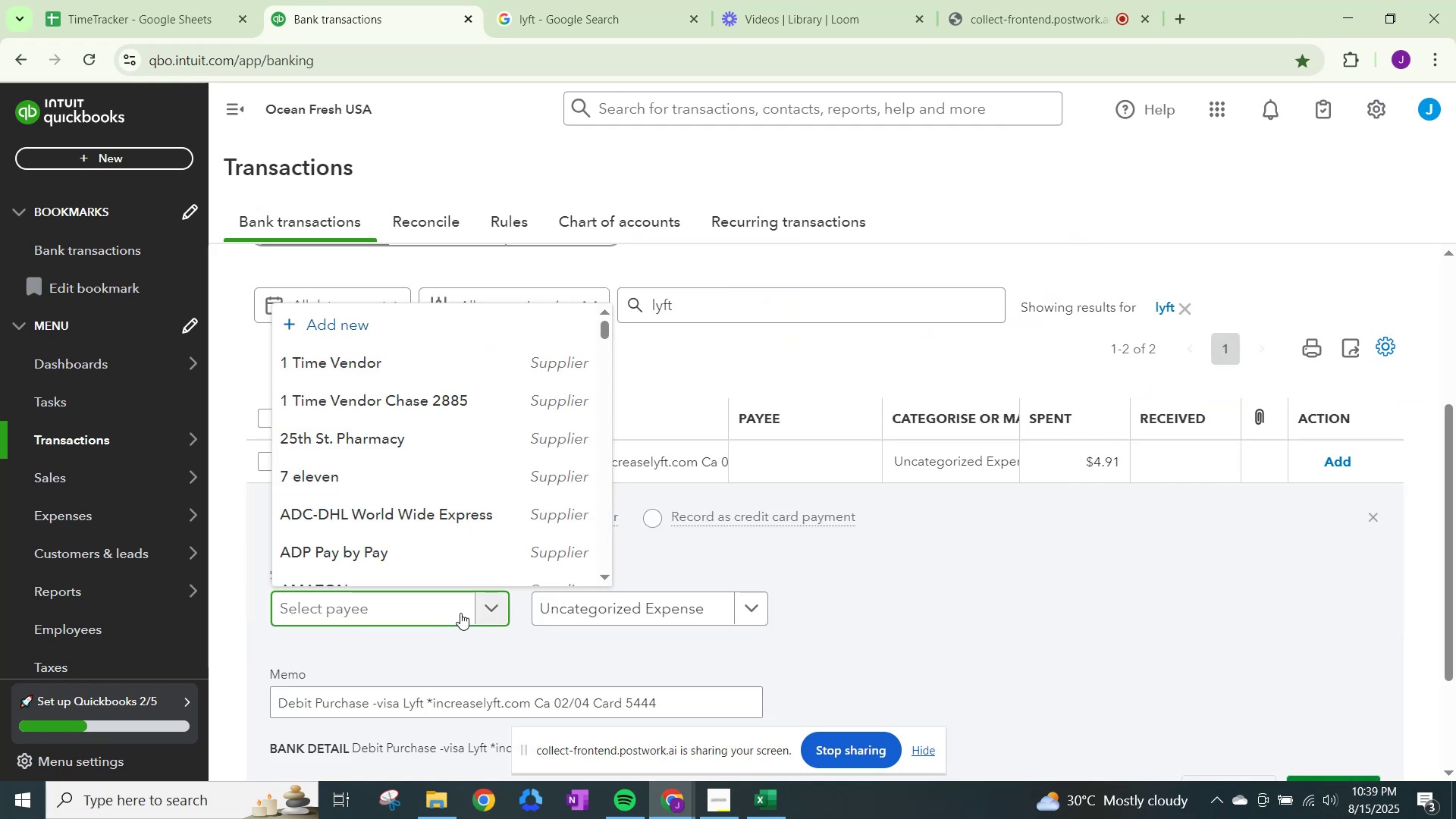 
type(Lyft)
 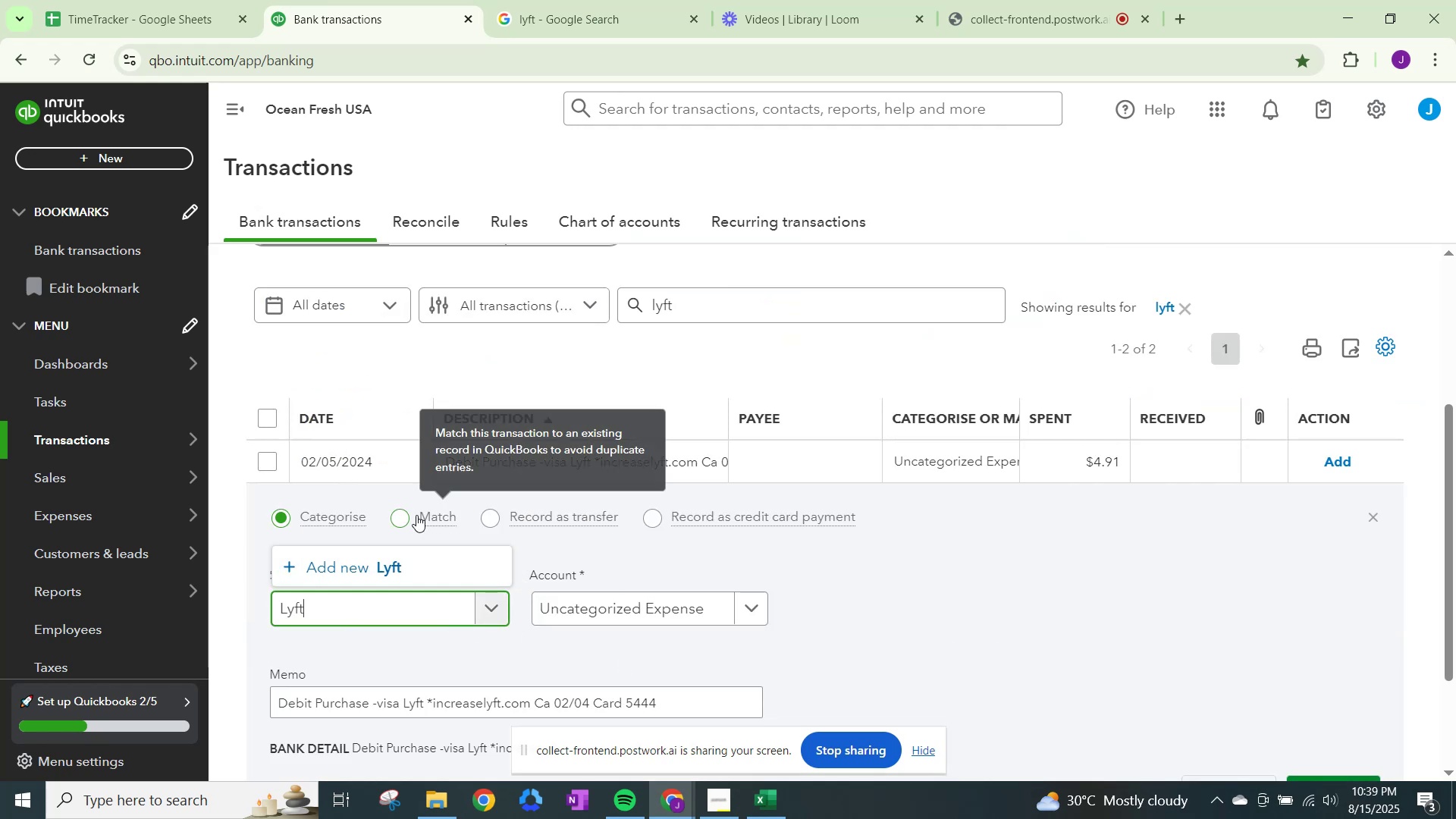 
left_click([406, 575])
 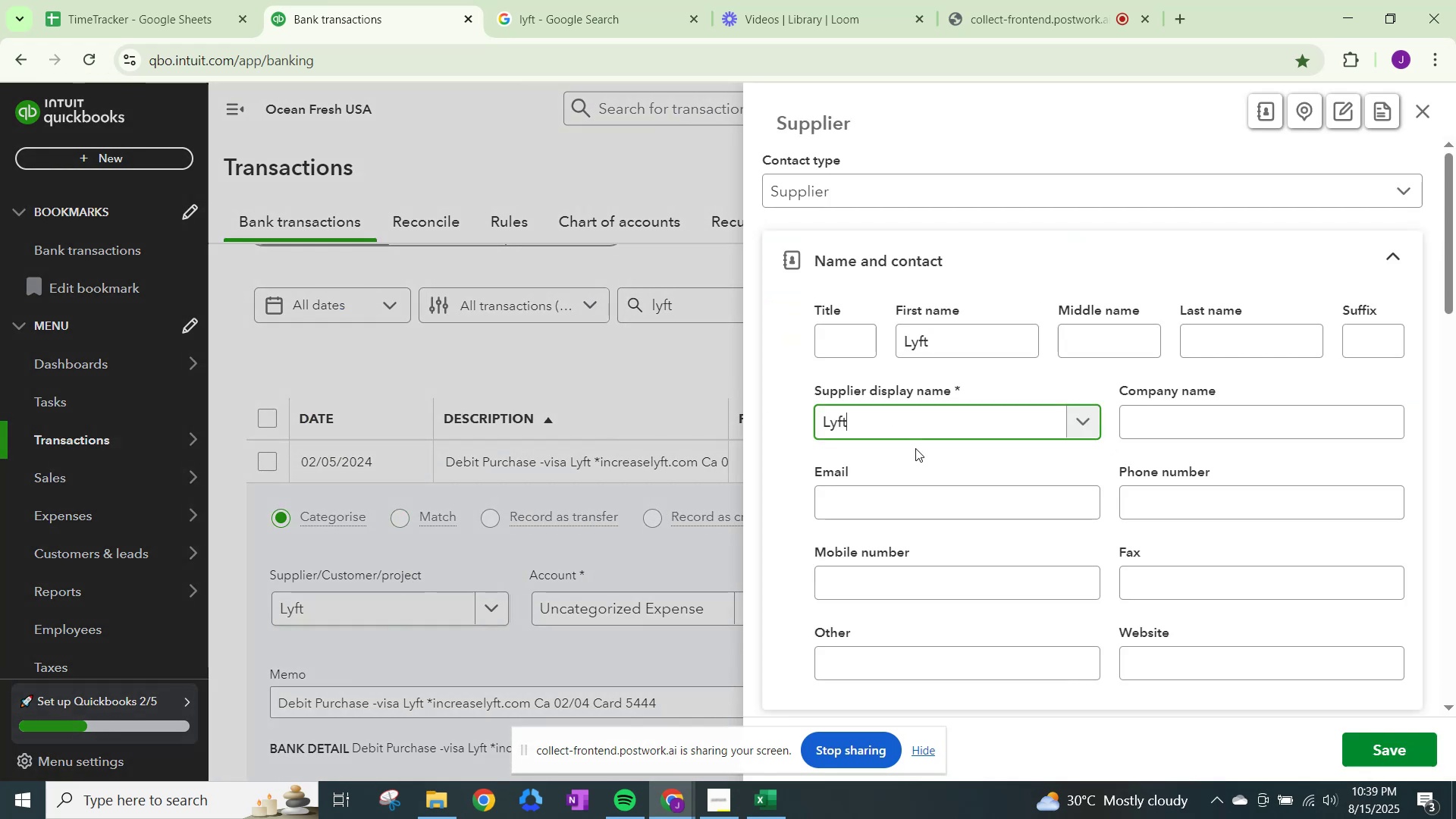 
scroll: coordinate [978, 529], scroll_direction: down, amount: 15.0
 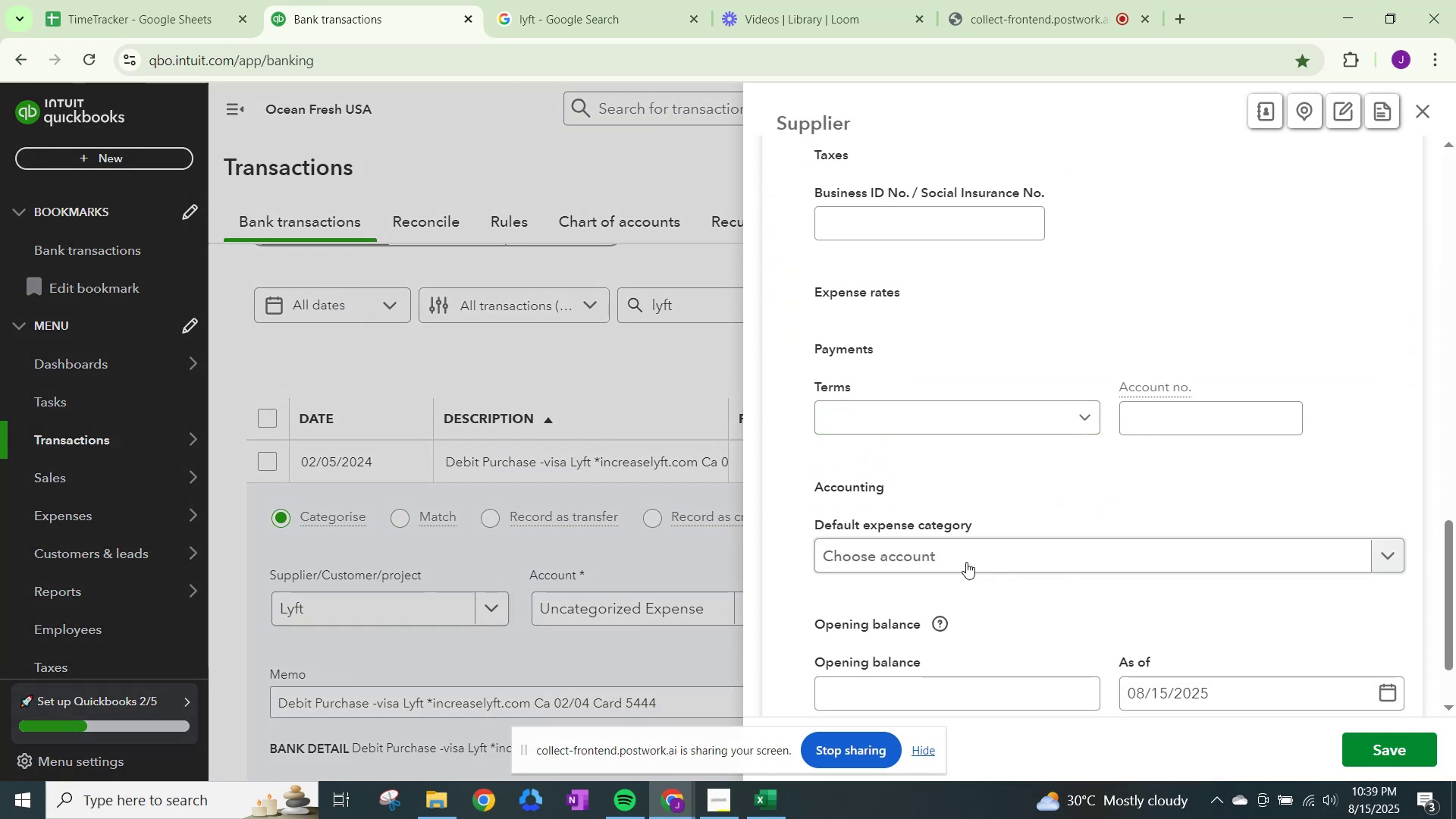 
left_click([966, 560])
 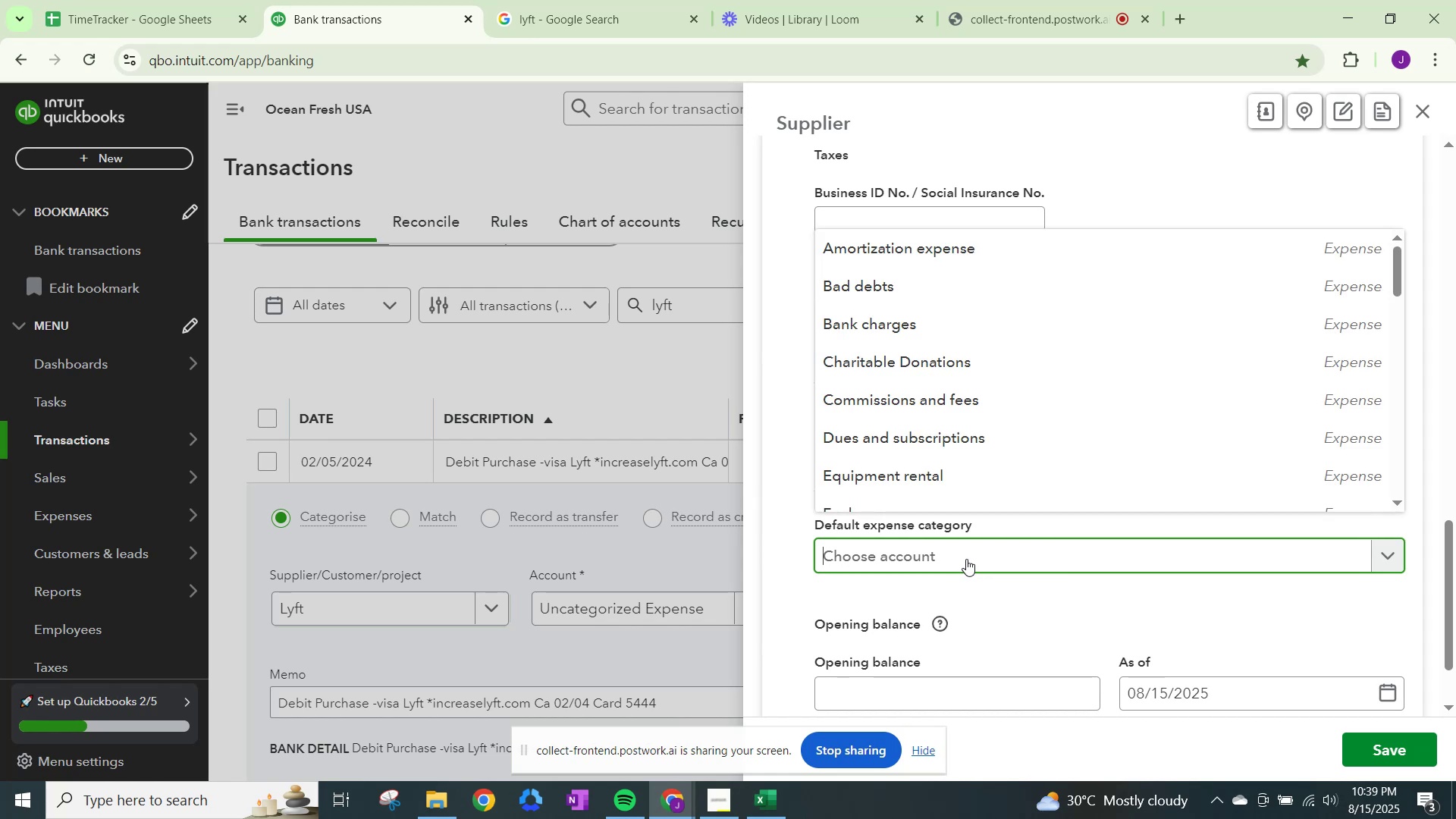 
type(travel)
 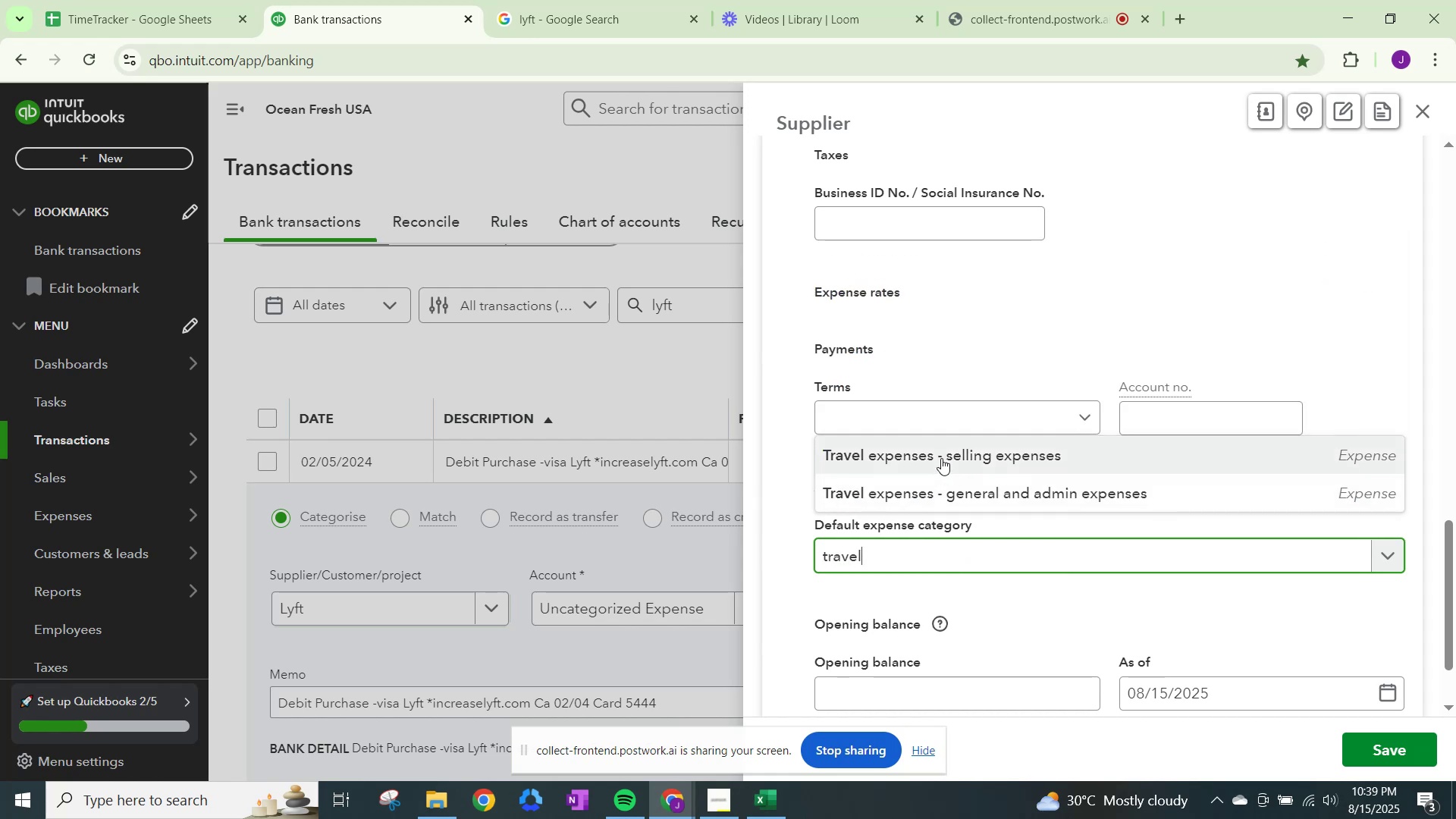 
left_click([943, 487])
 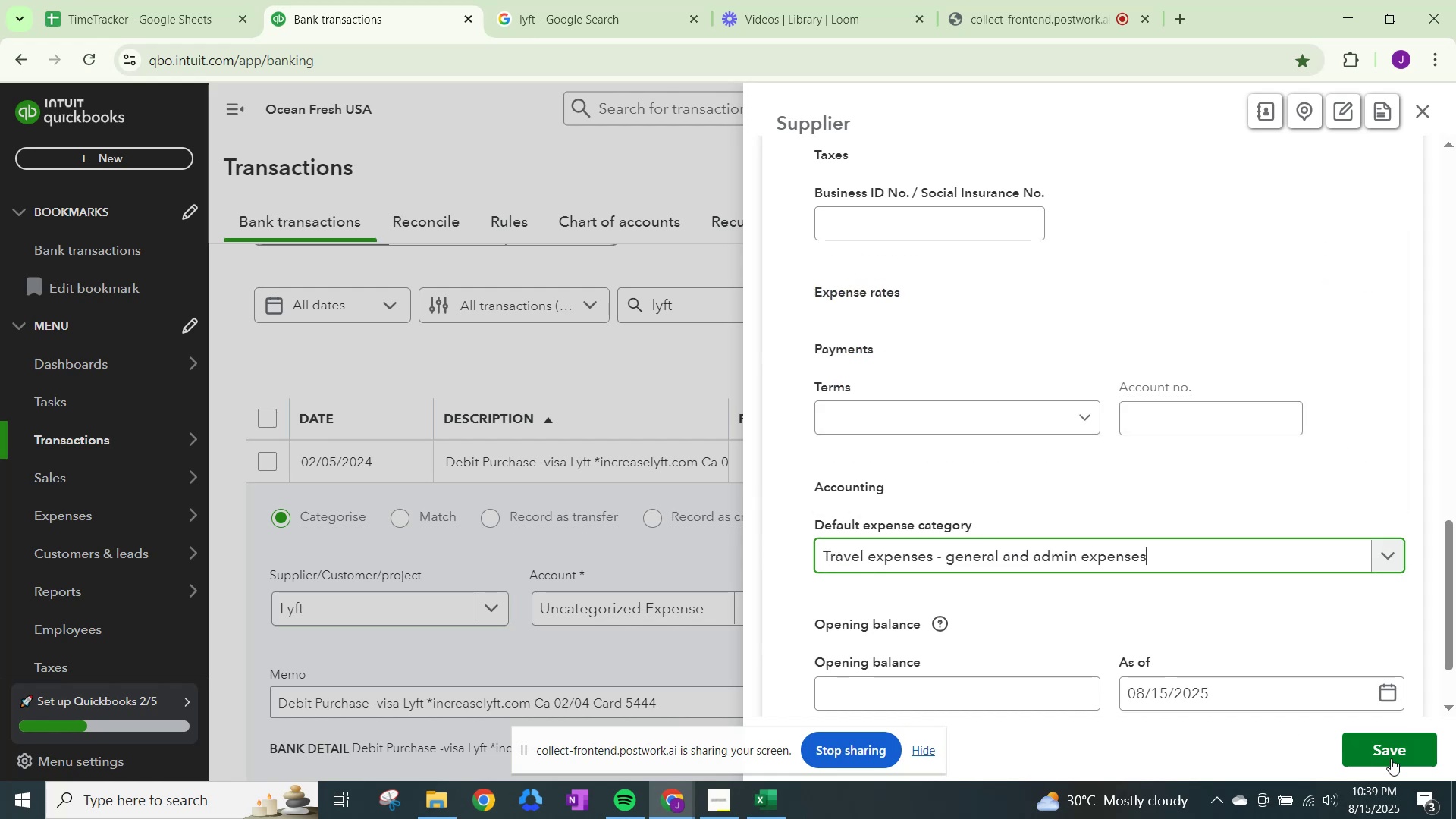 
left_click([1384, 747])
 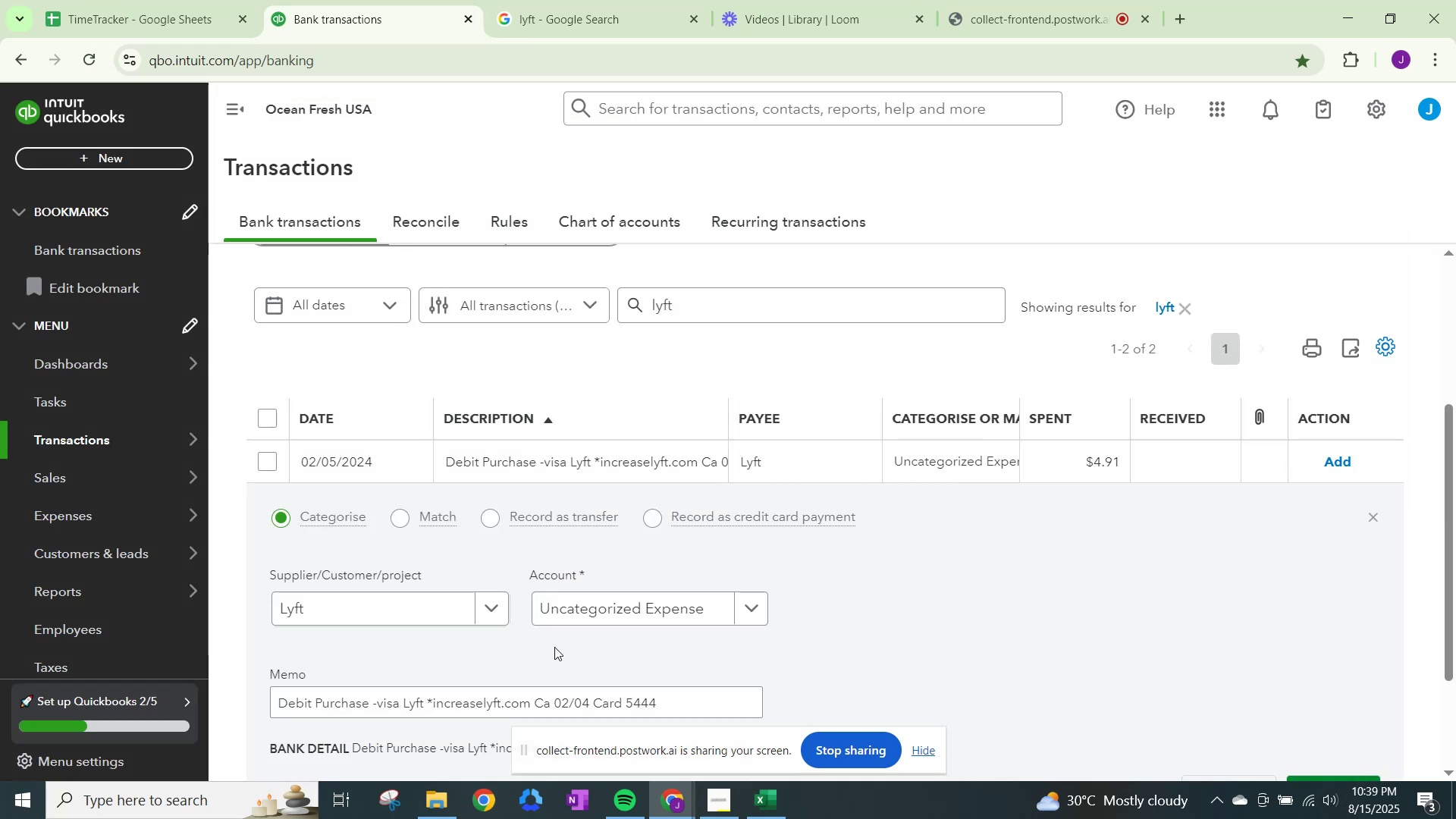 
left_click([594, 608])
 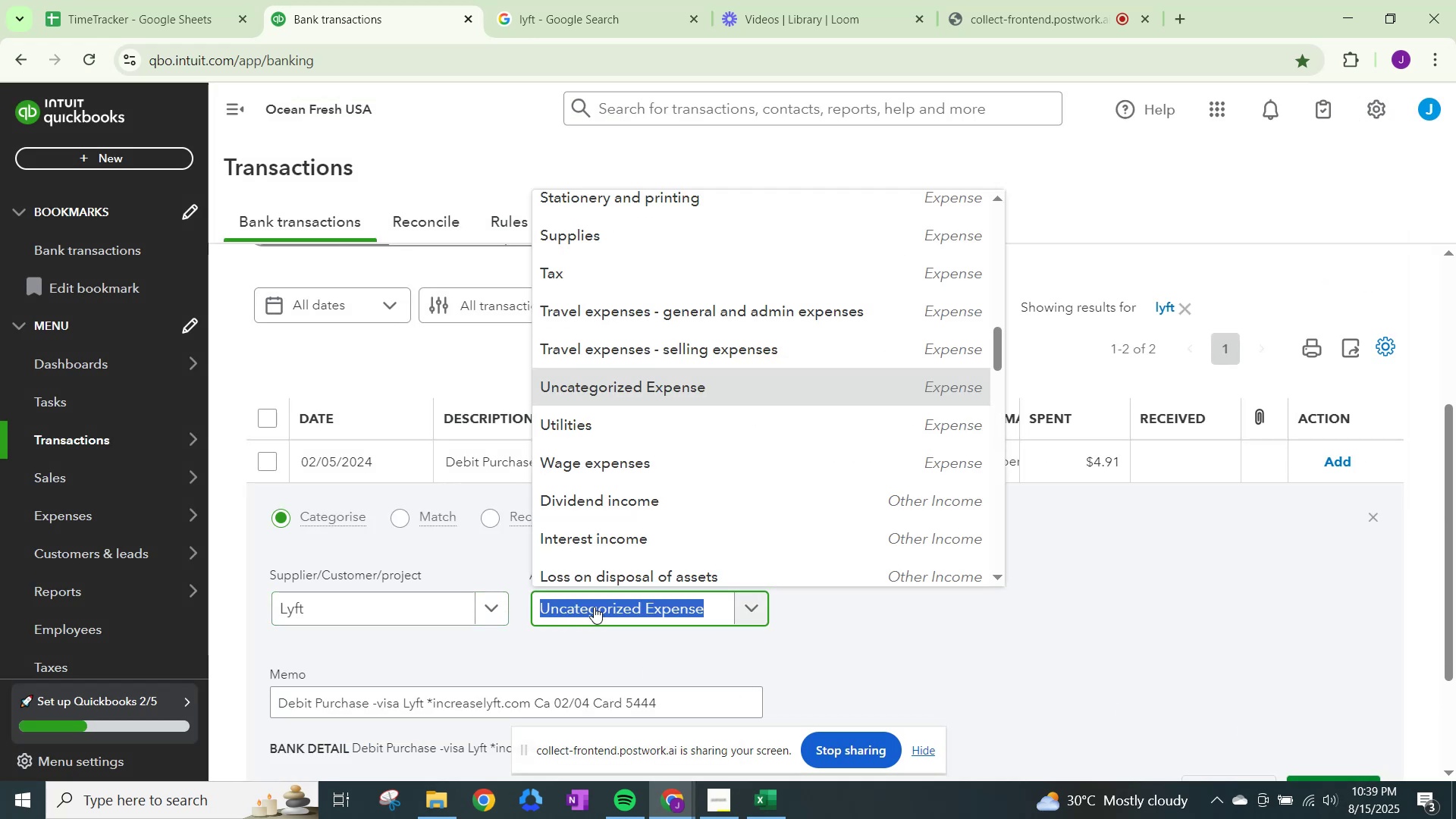 
type(travel)
 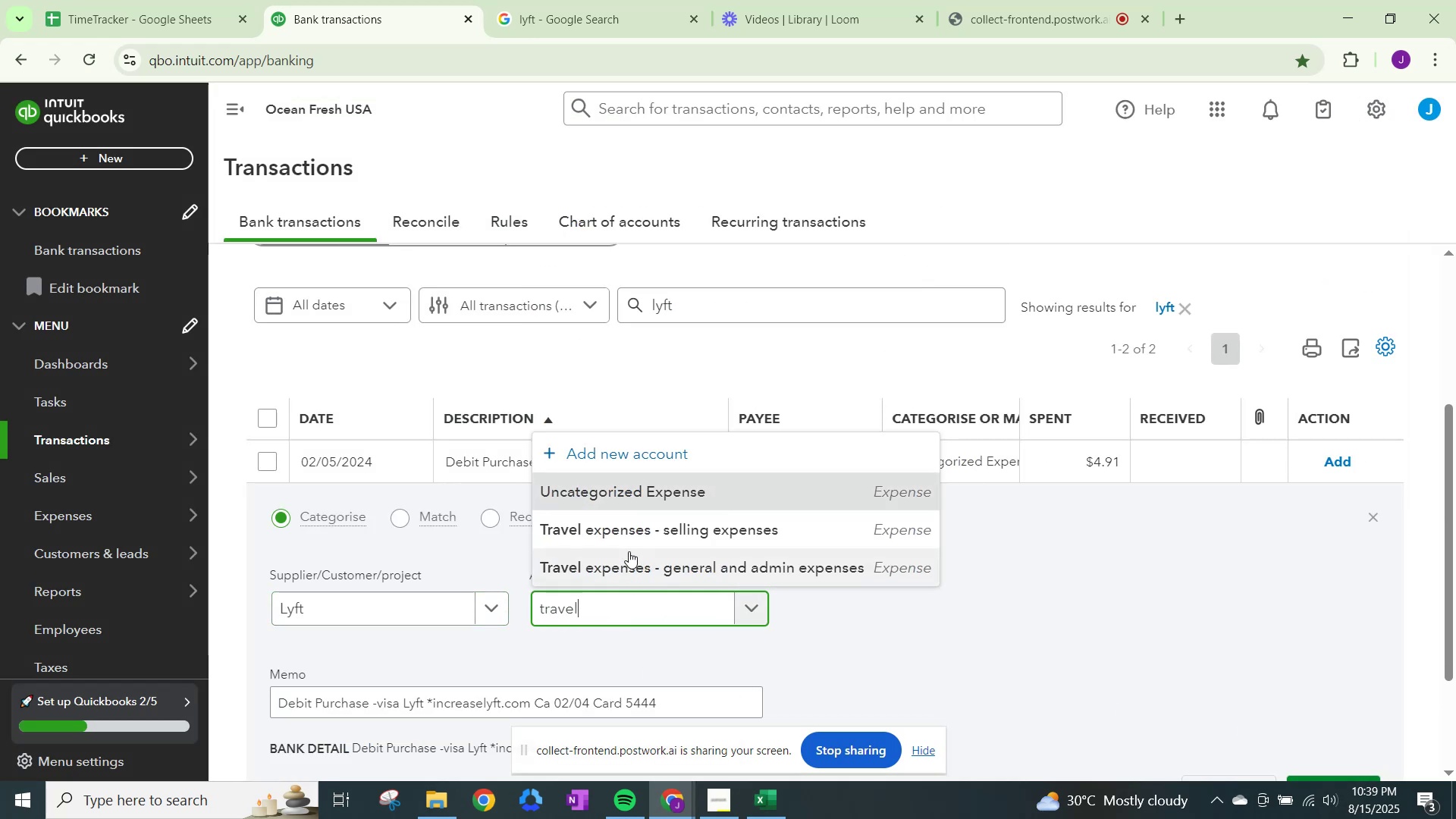 
left_click([626, 563])
 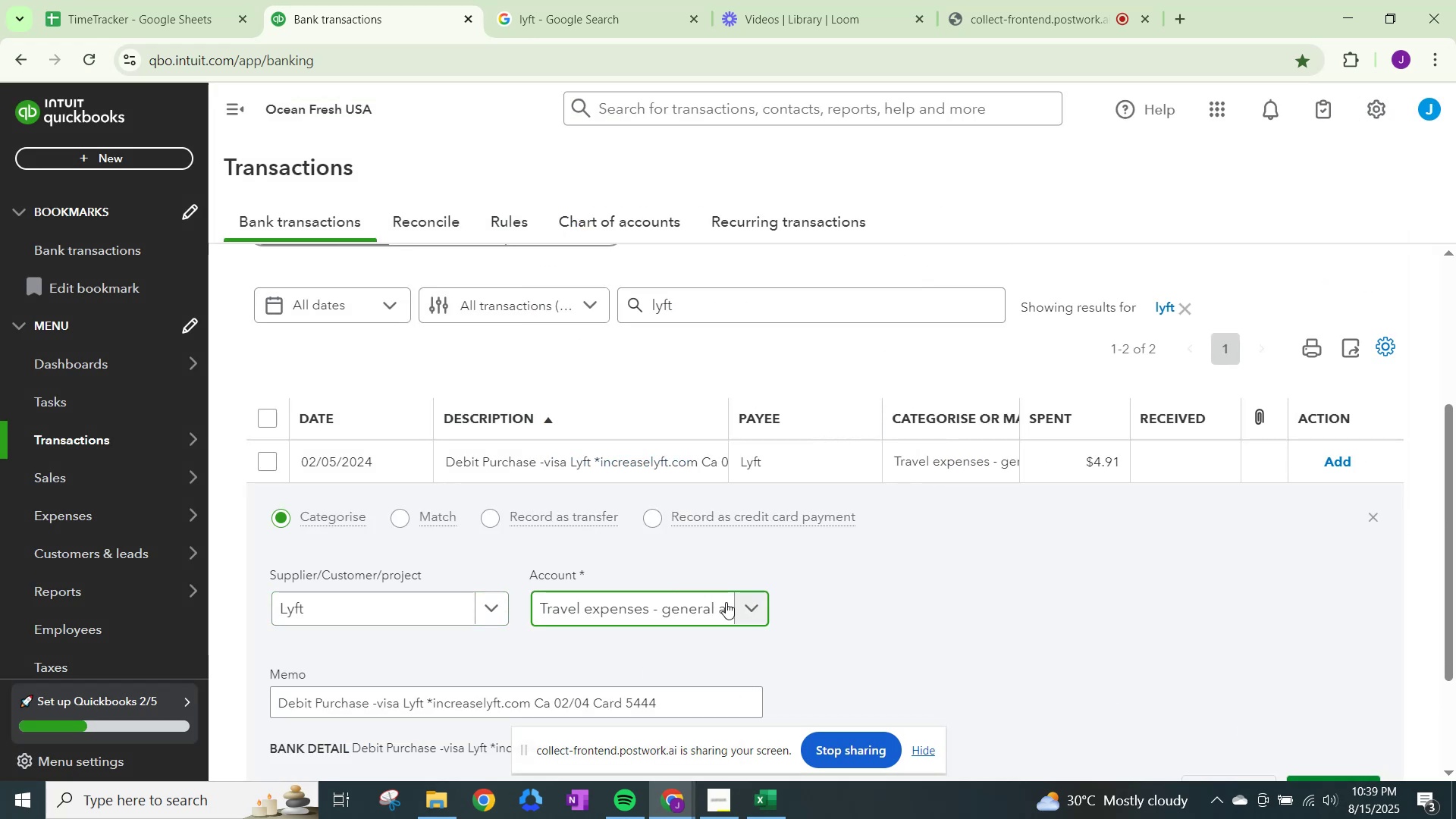 
scroll: coordinate [834, 560], scroll_direction: down, amount: 1.0
 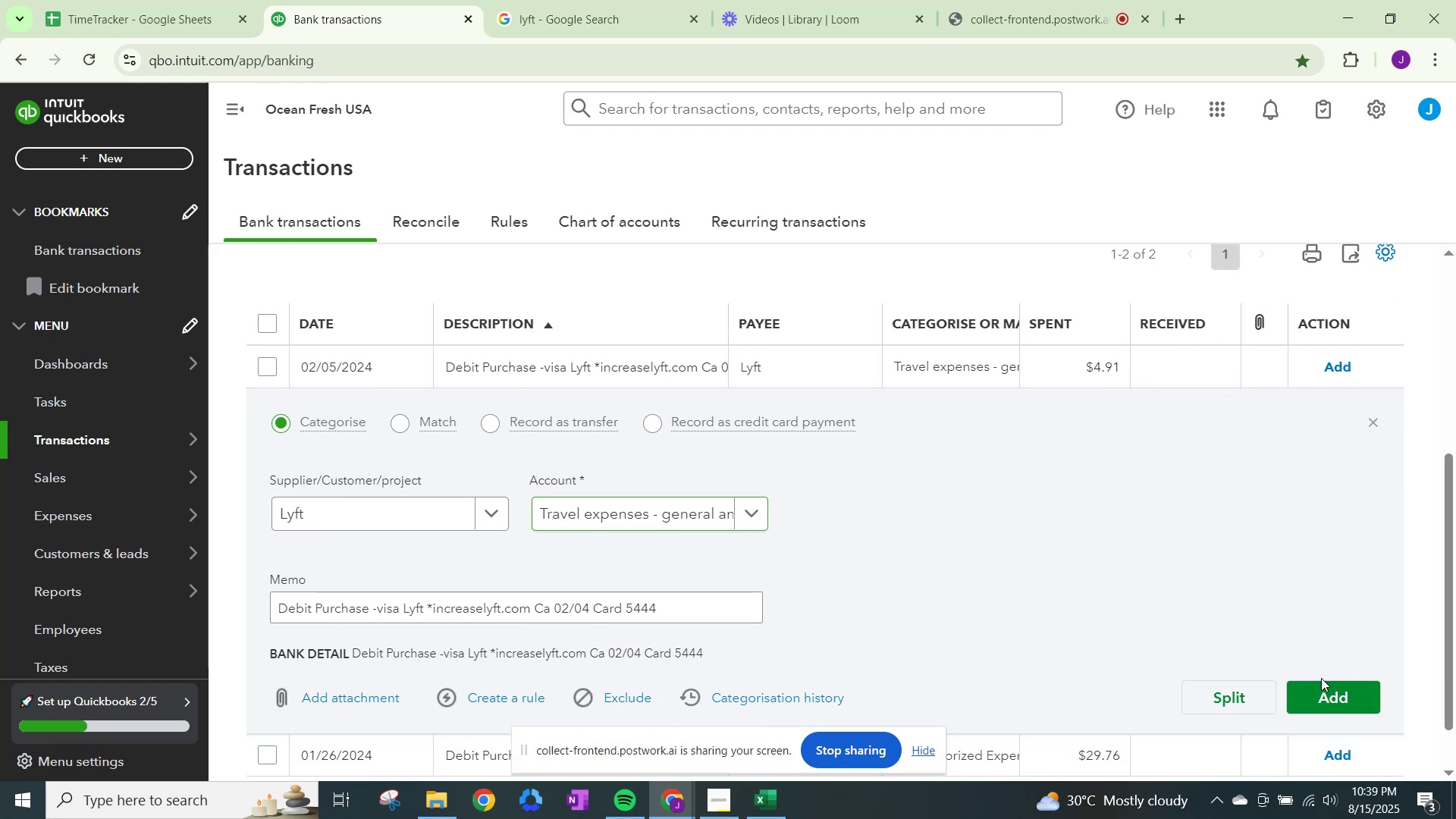 
double_click([1329, 688])
 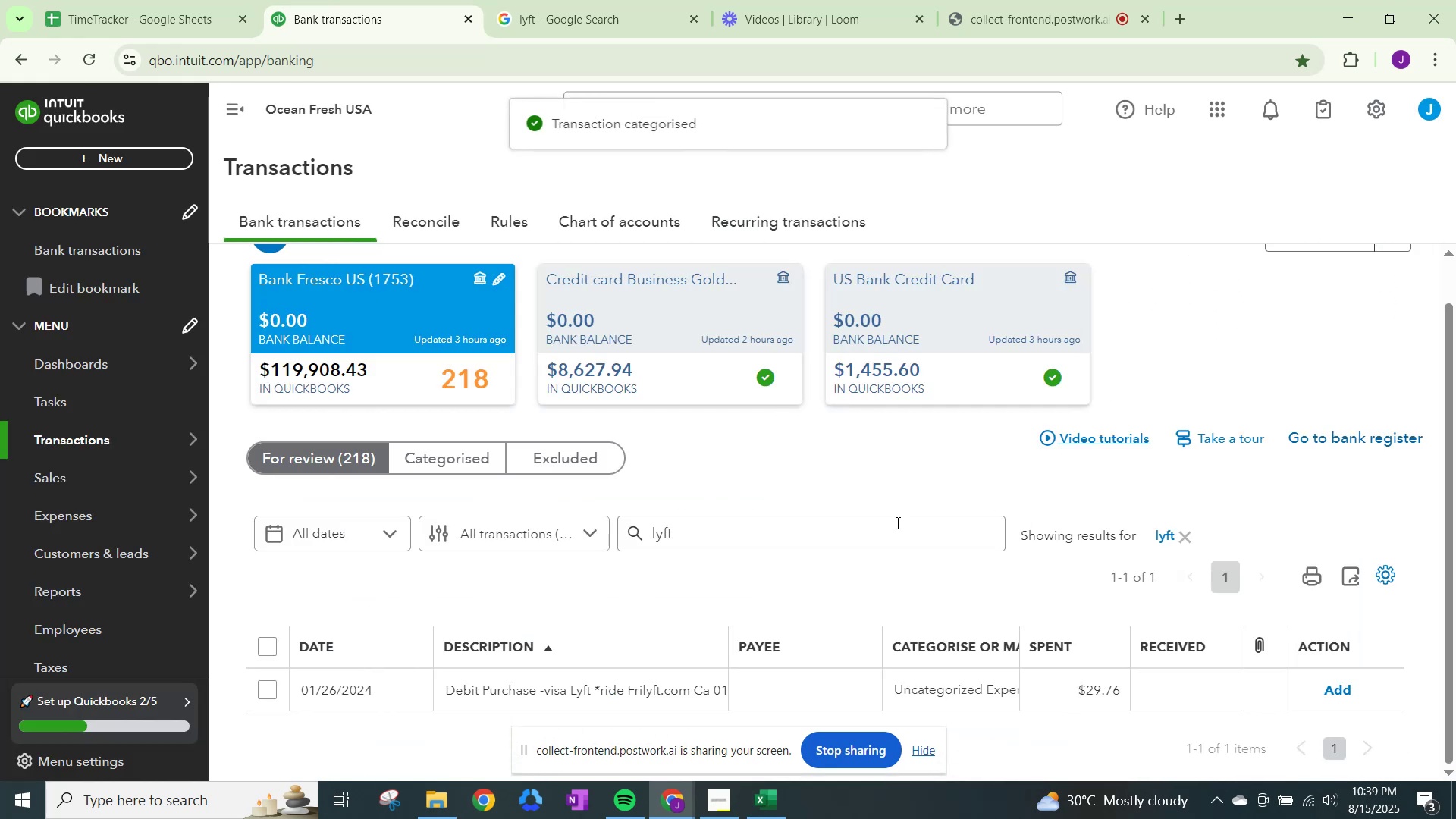 
scroll: coordinate [898, 670], scroll_direction: down, amount: 1.0
 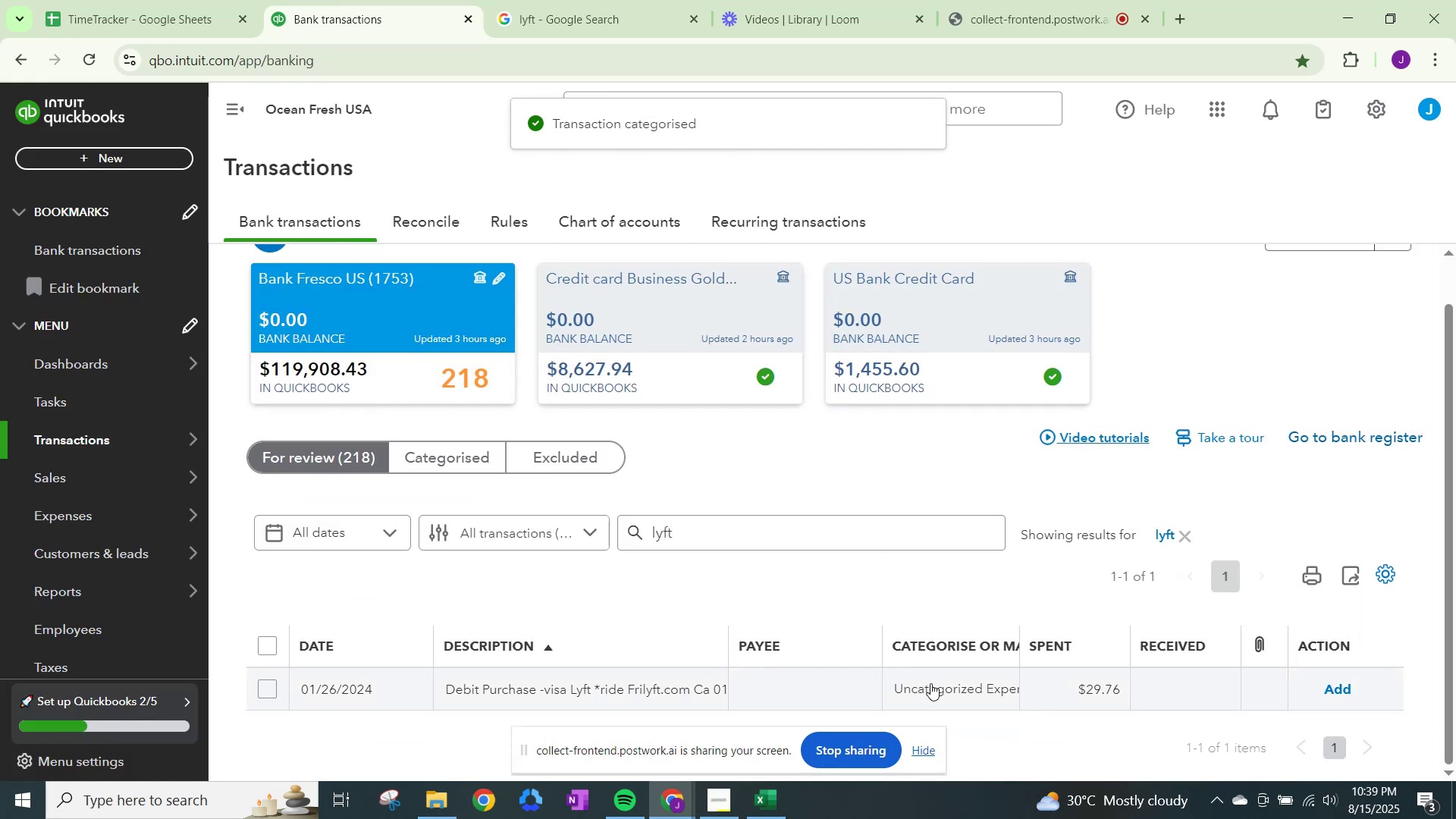 
left_click([931, 684])
 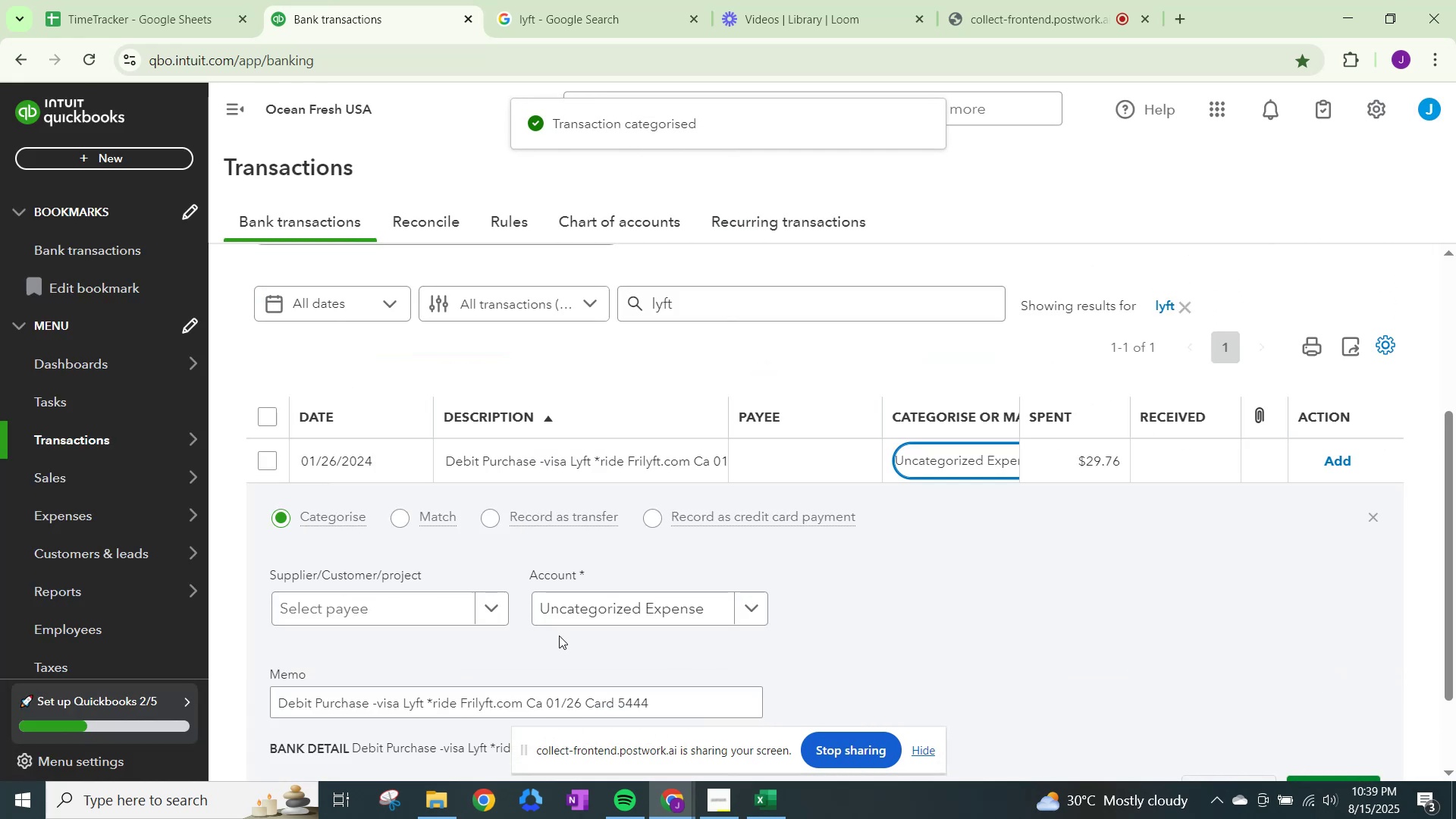 
left_click([485, 597])
 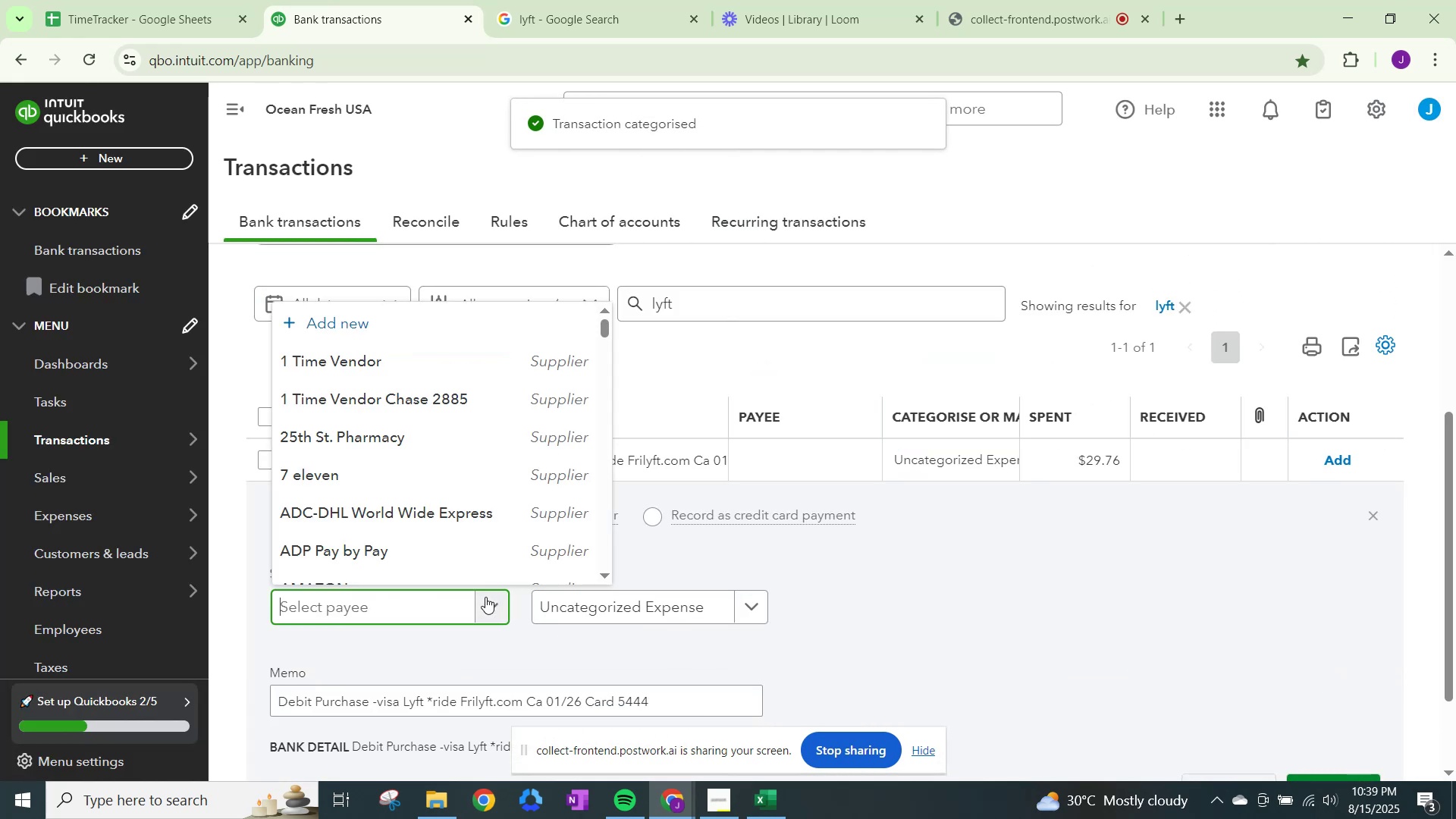 
type(ly)
 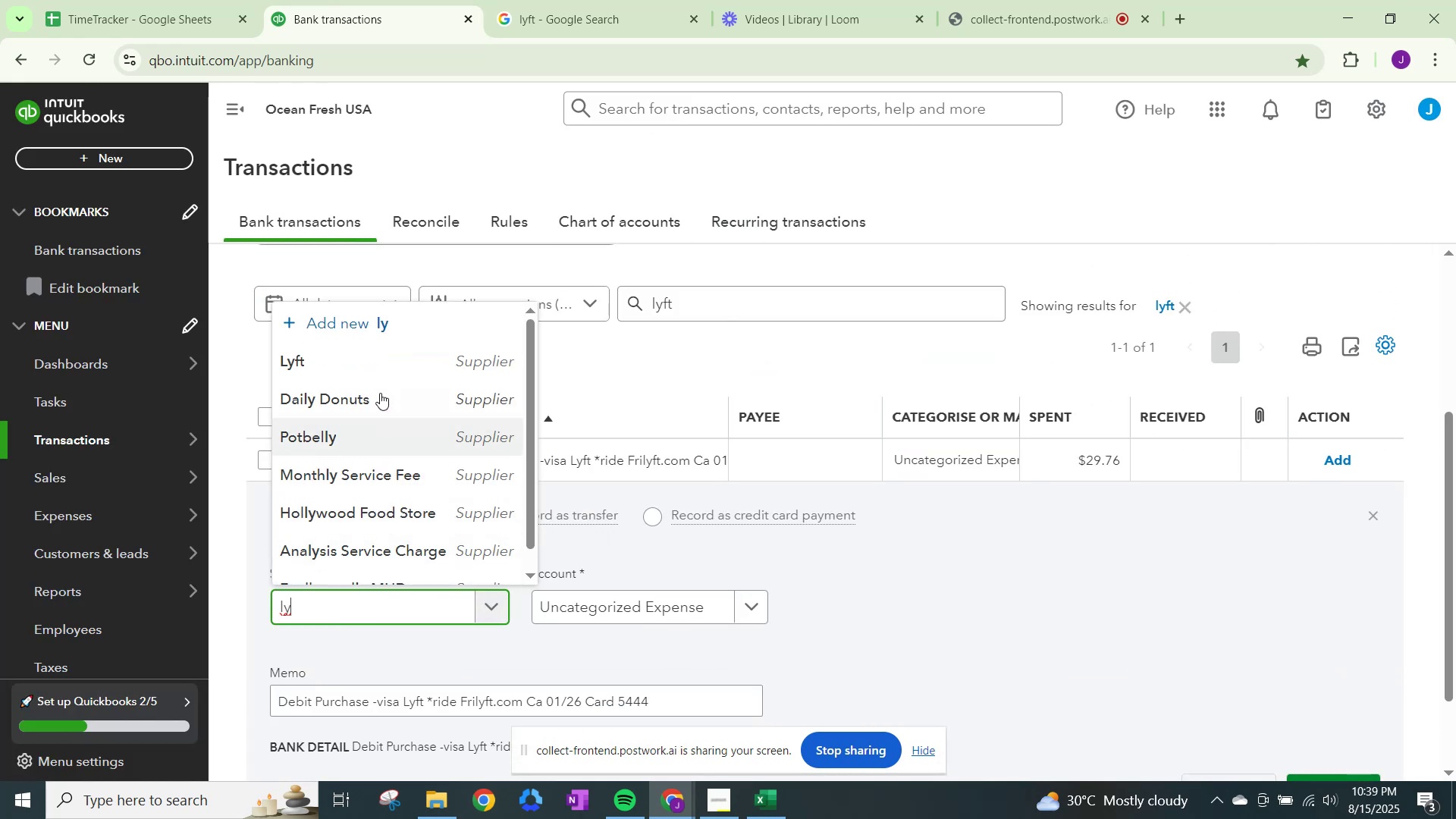 
left_click([381, 362])
 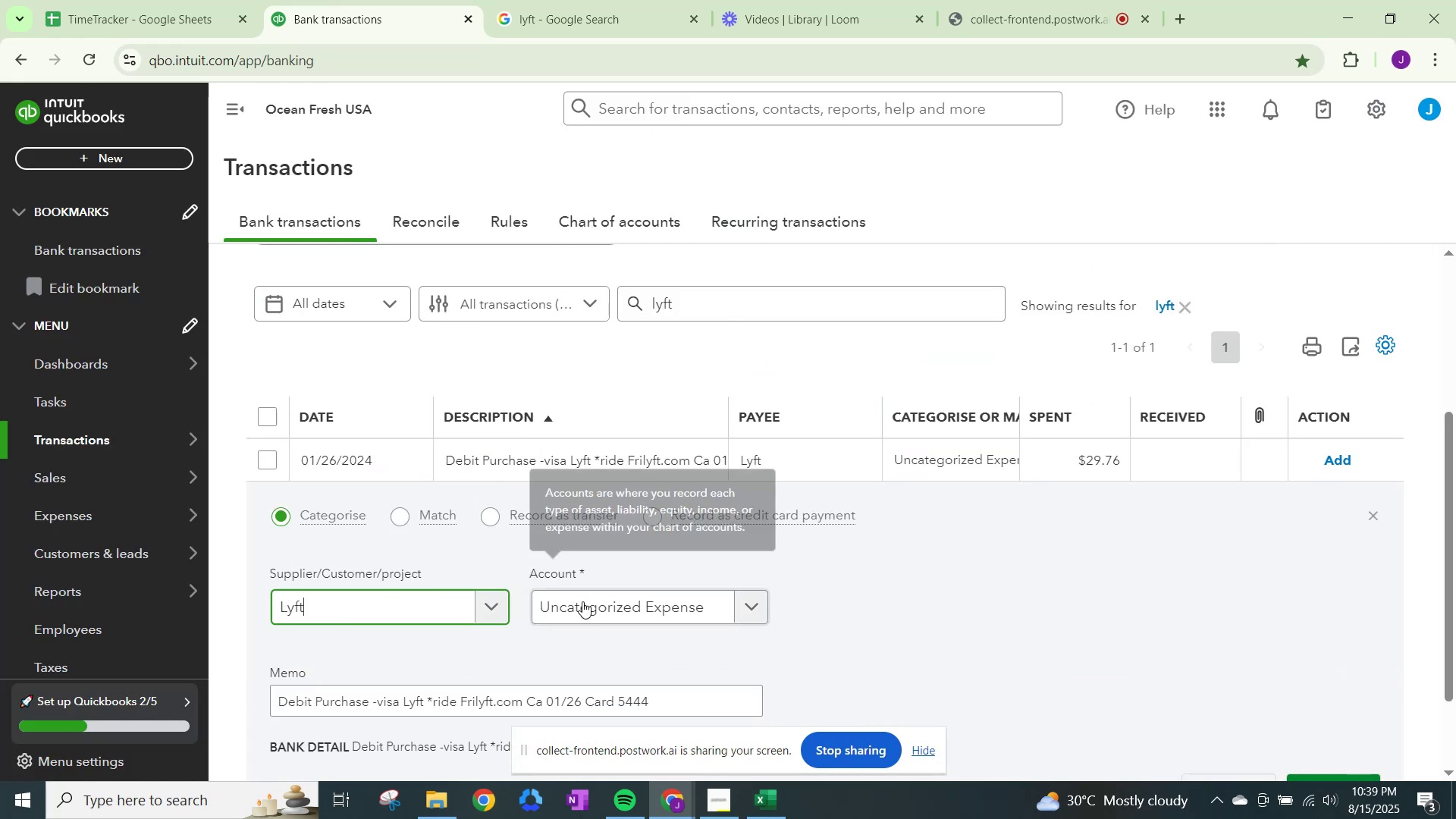 
left_click([585, 601])
 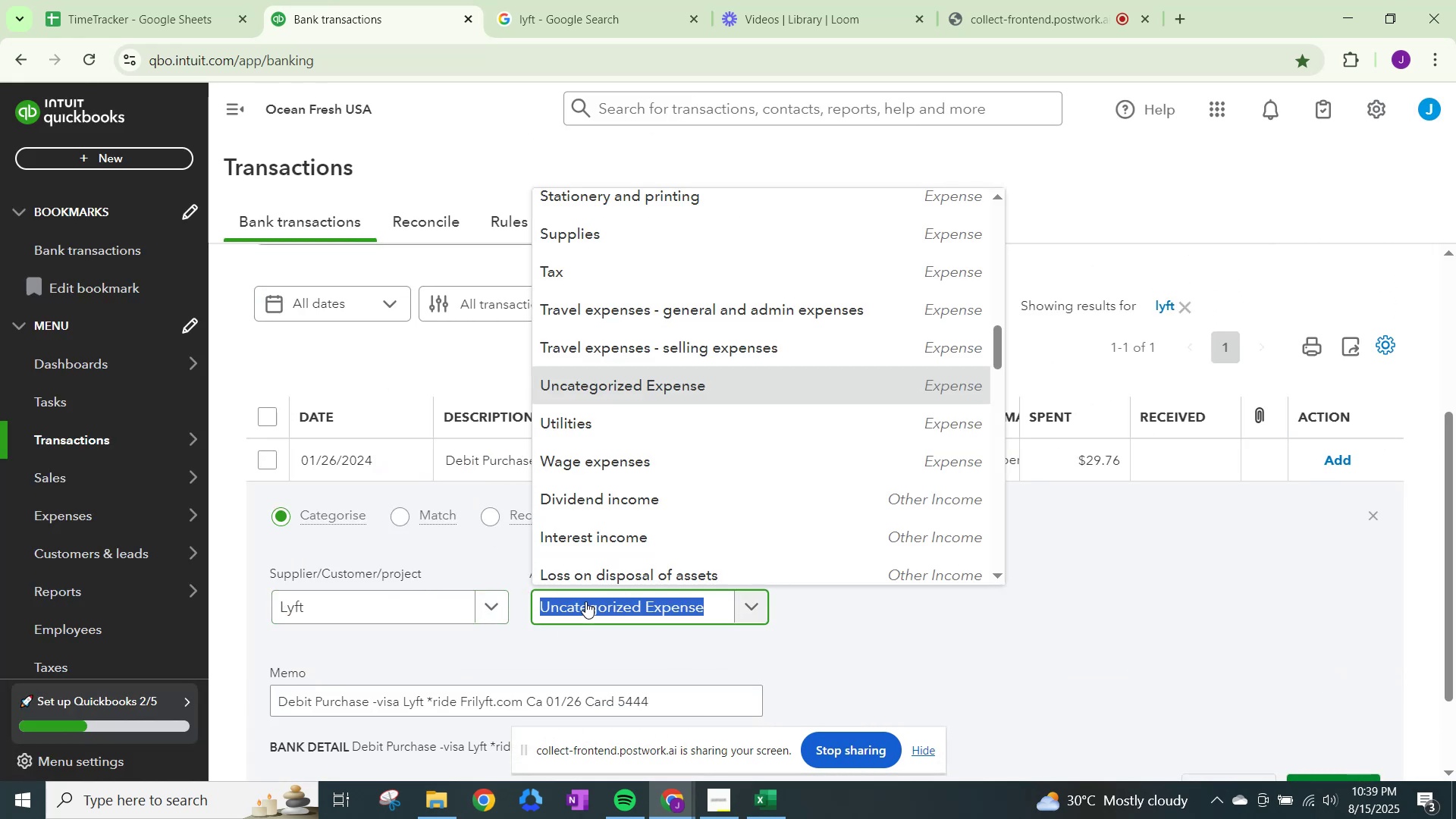 
type(trave)
 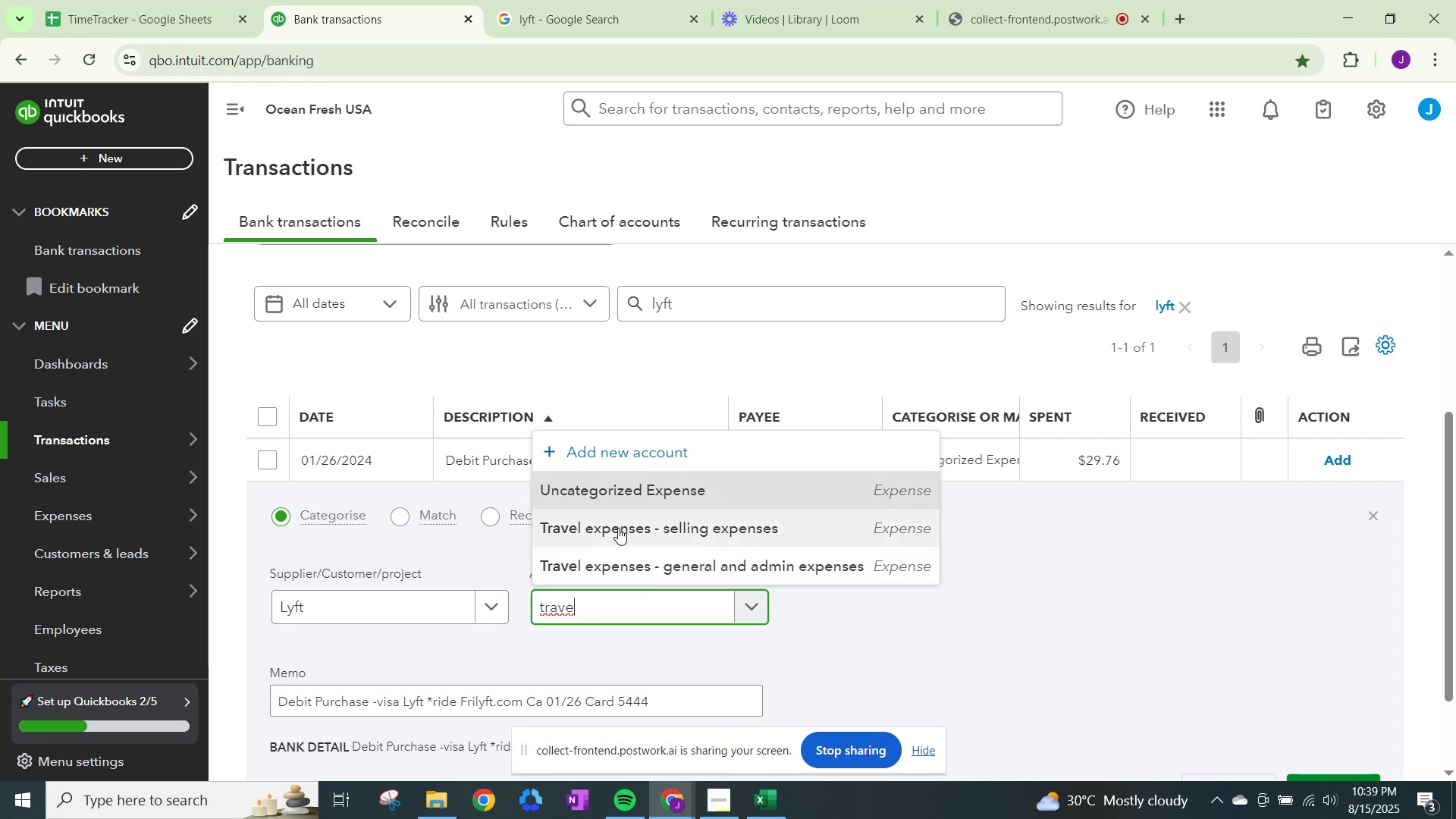 
left_click([618, 553])
 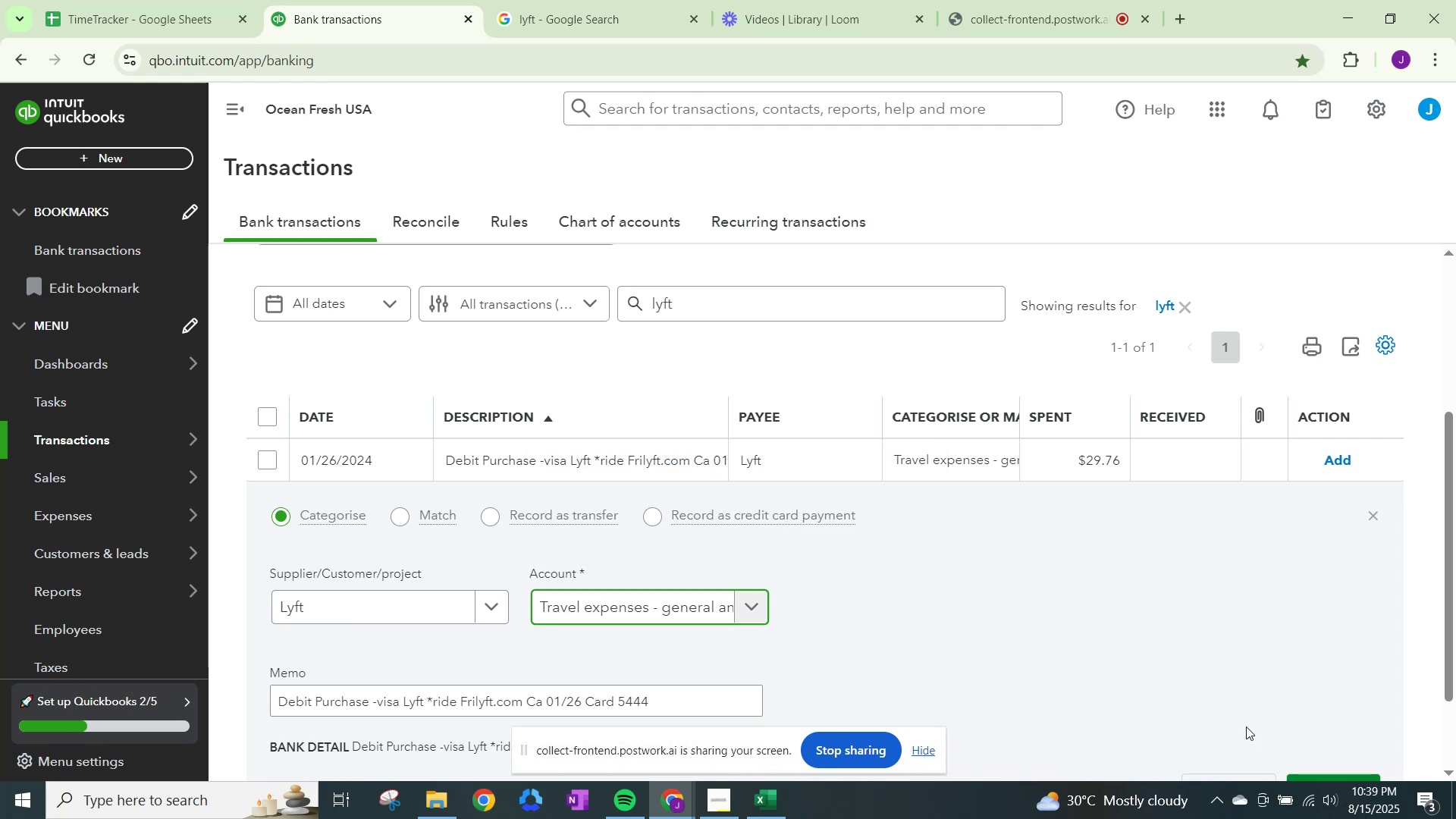 
scroll: coordinate [1262, 726], scroll_direction: down, amount: 1.0
 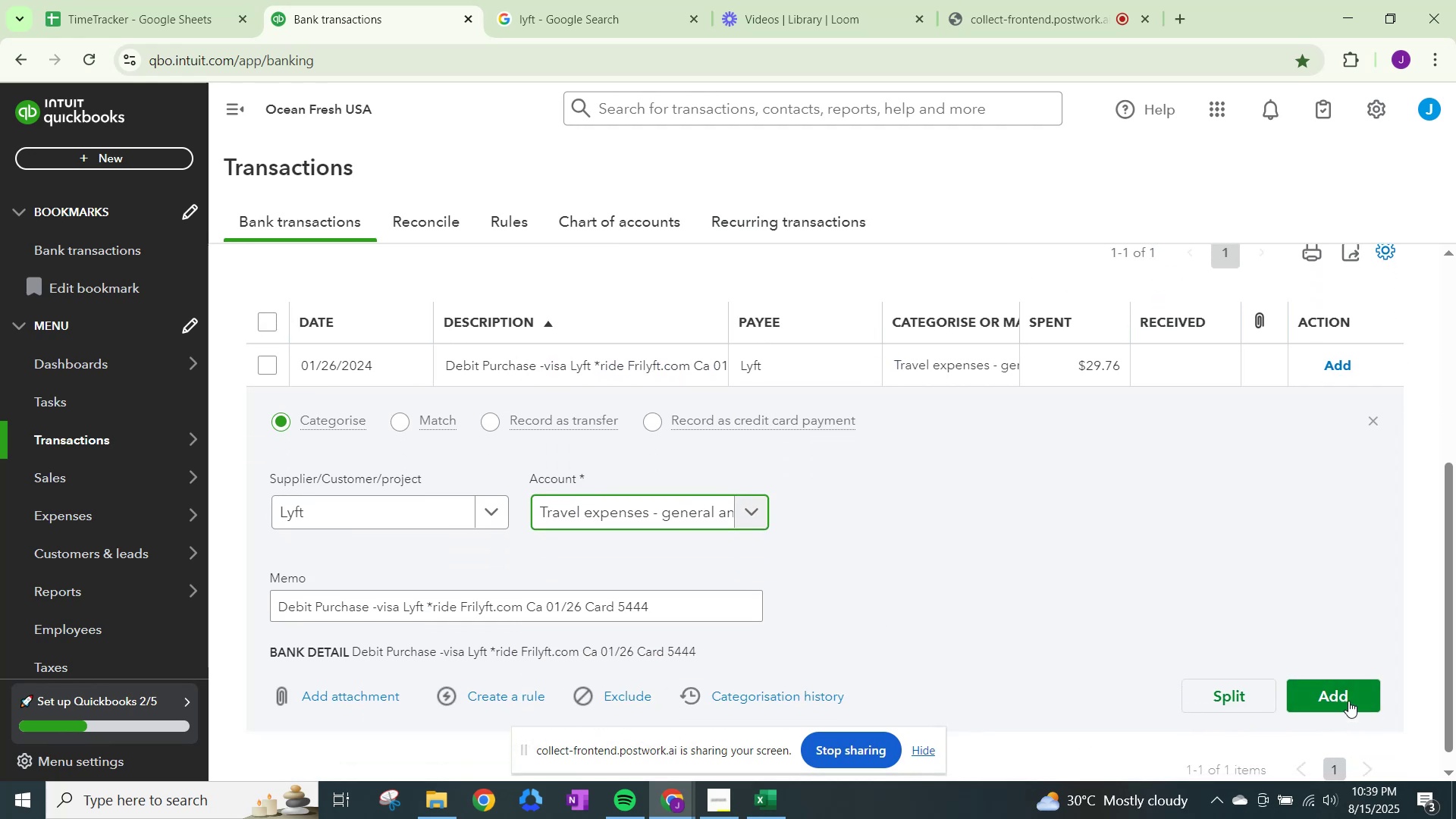 
left_click([1348, 695])
 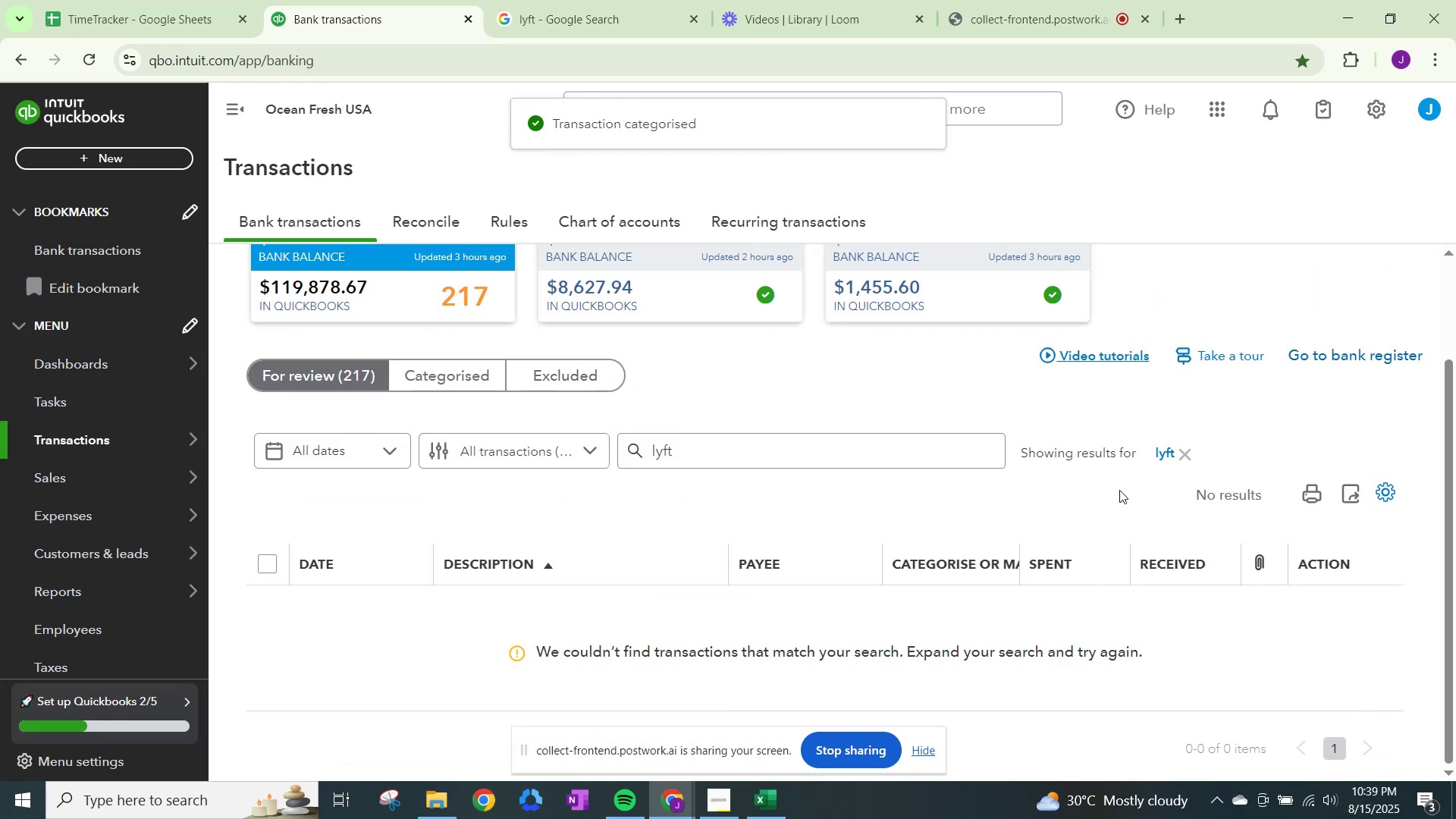 
left_click([1184, 453])
 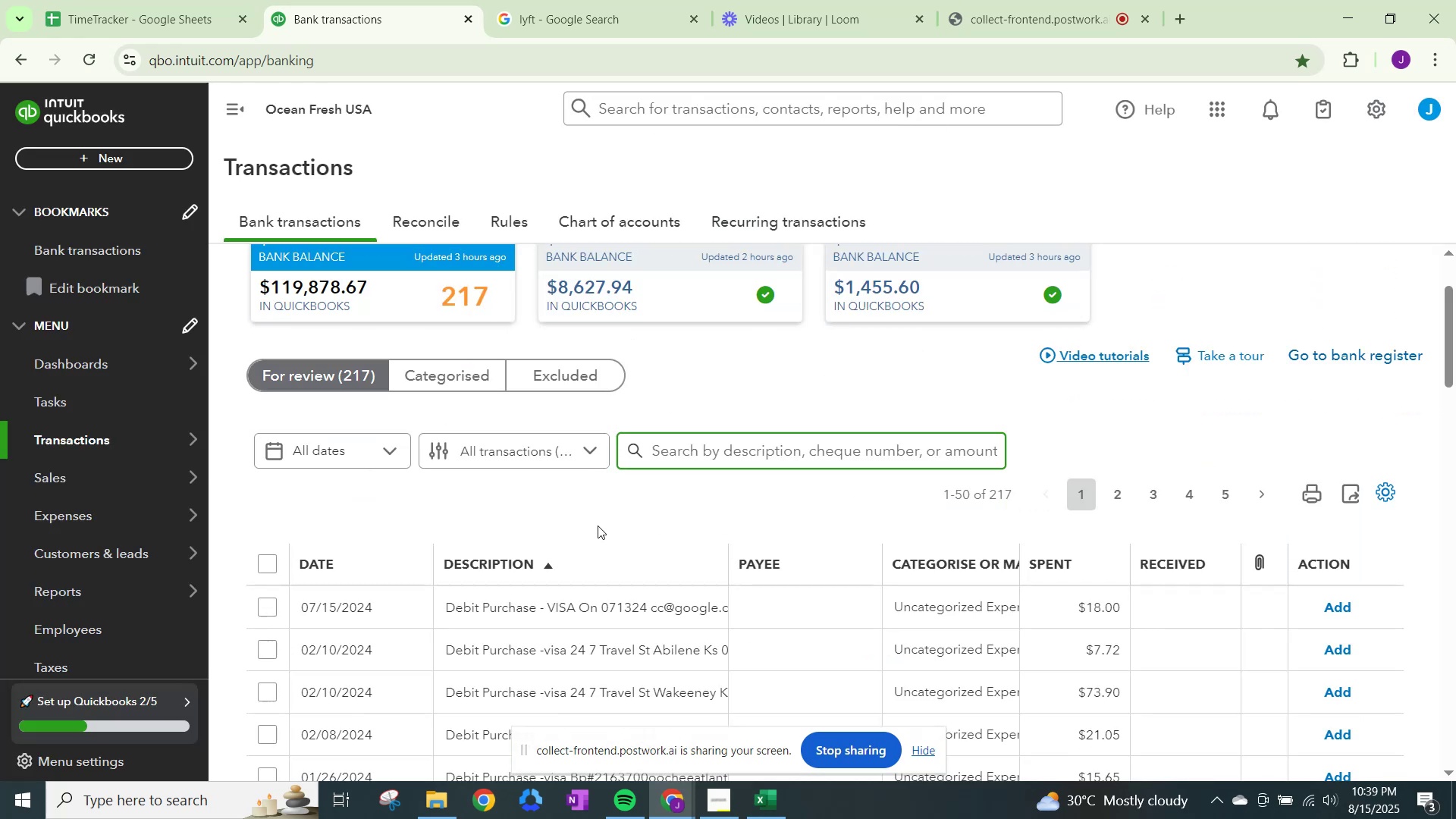 
scroll: coordinate [915, 595], scroll_direction: down, amount: 15.0
 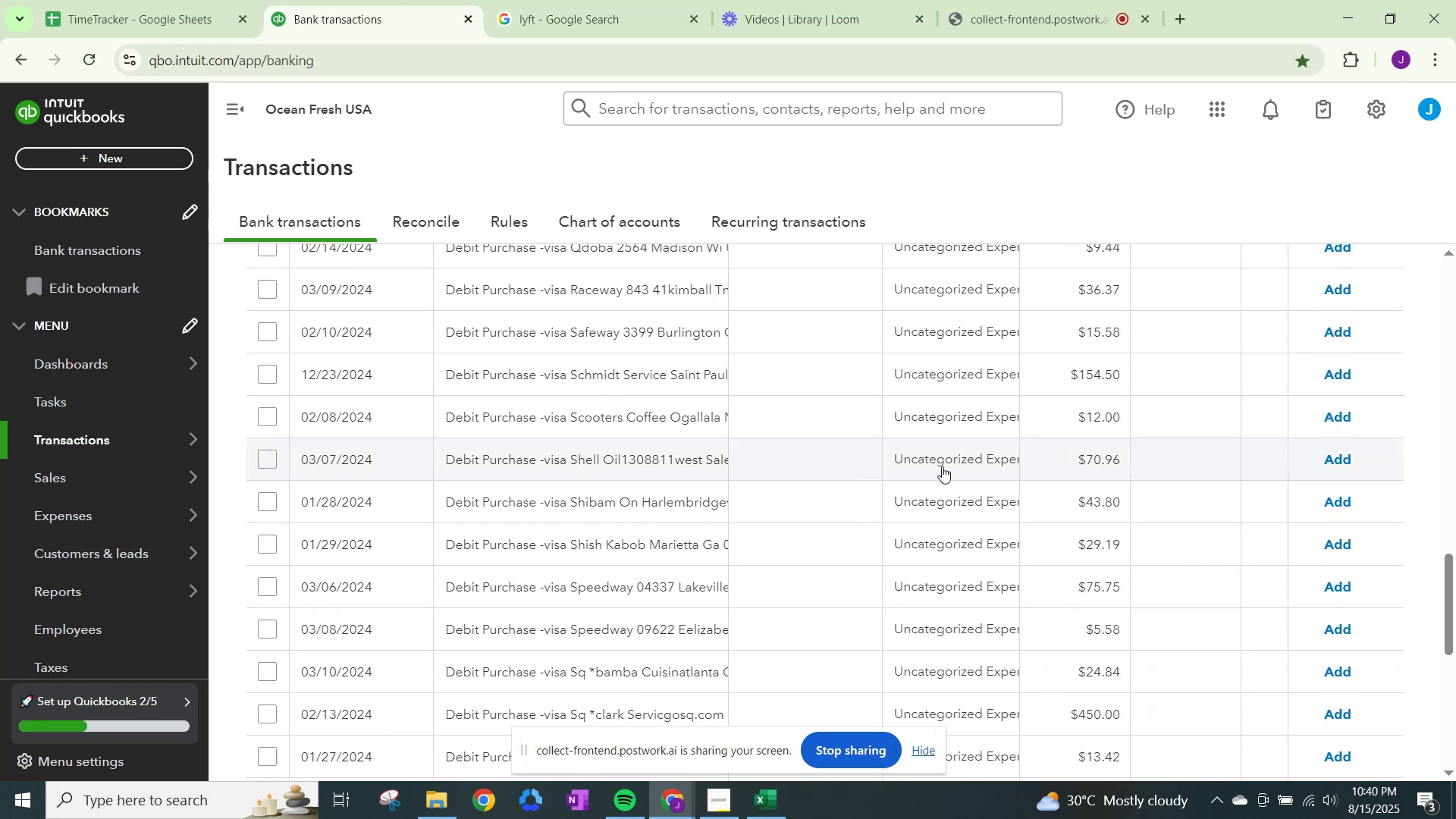 
wait(7.21)
 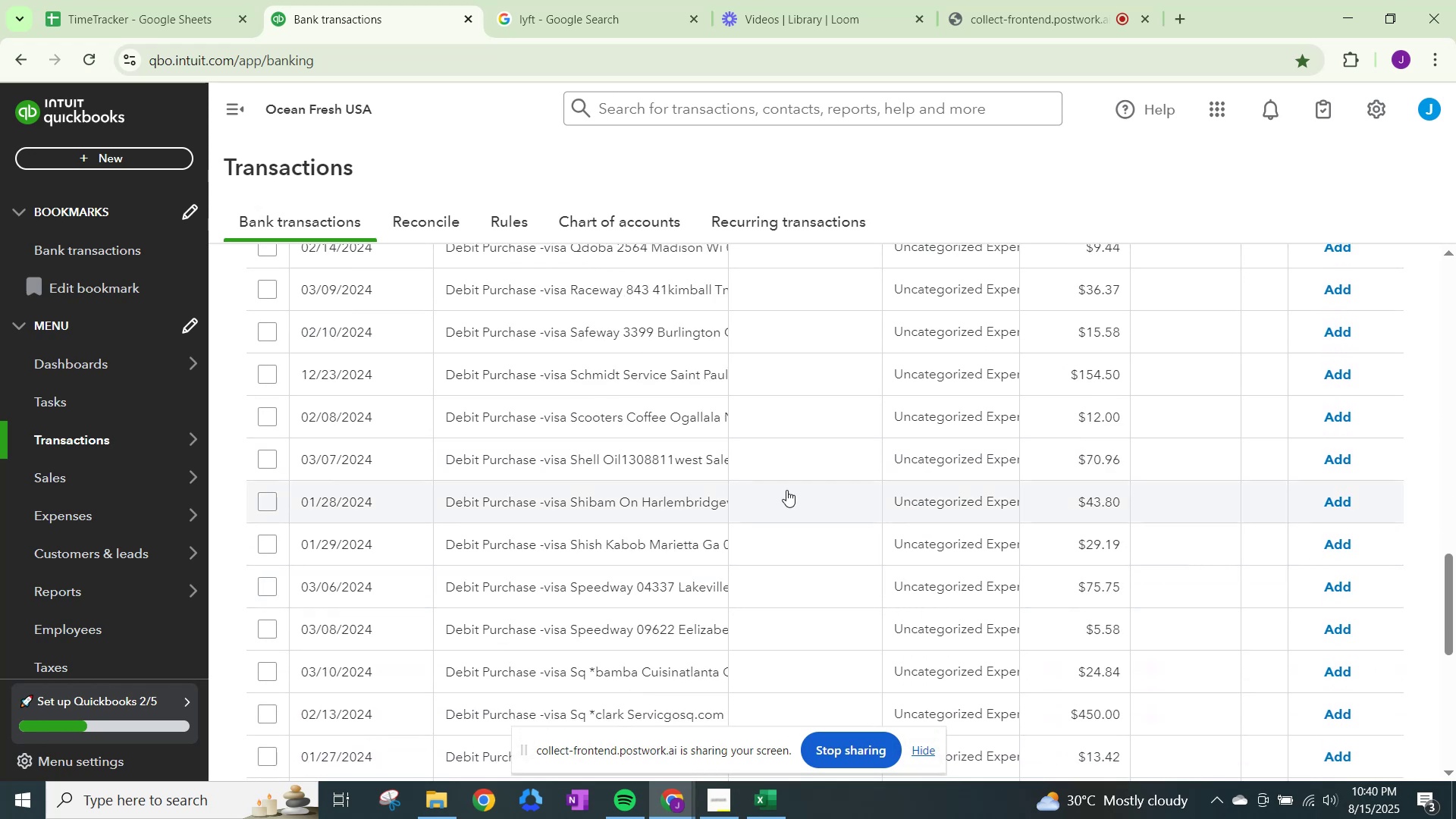 
scroll: coordinate [785, 447], scroll_direction: up, amount: 16.0
 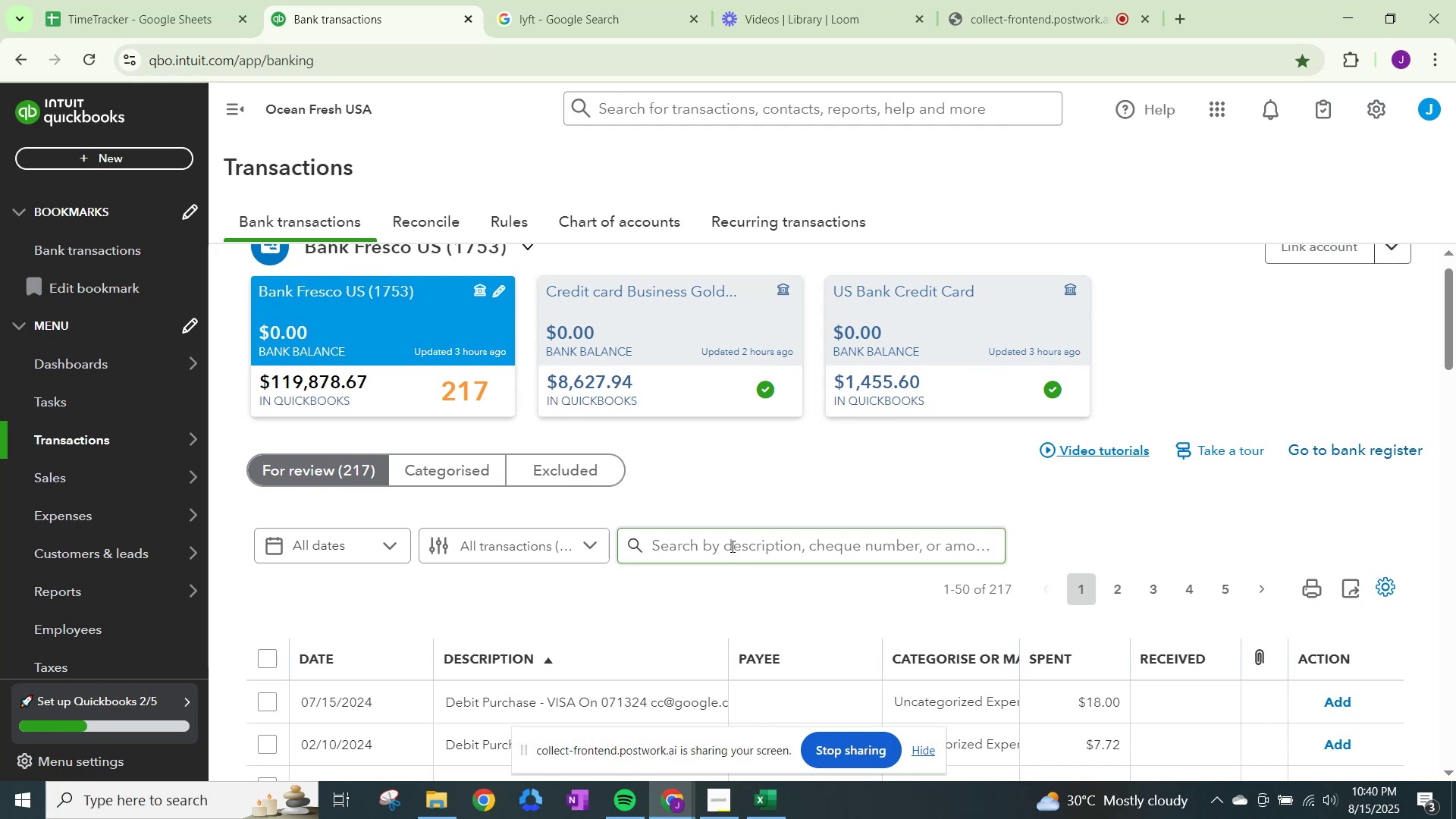 
type(speedway)
 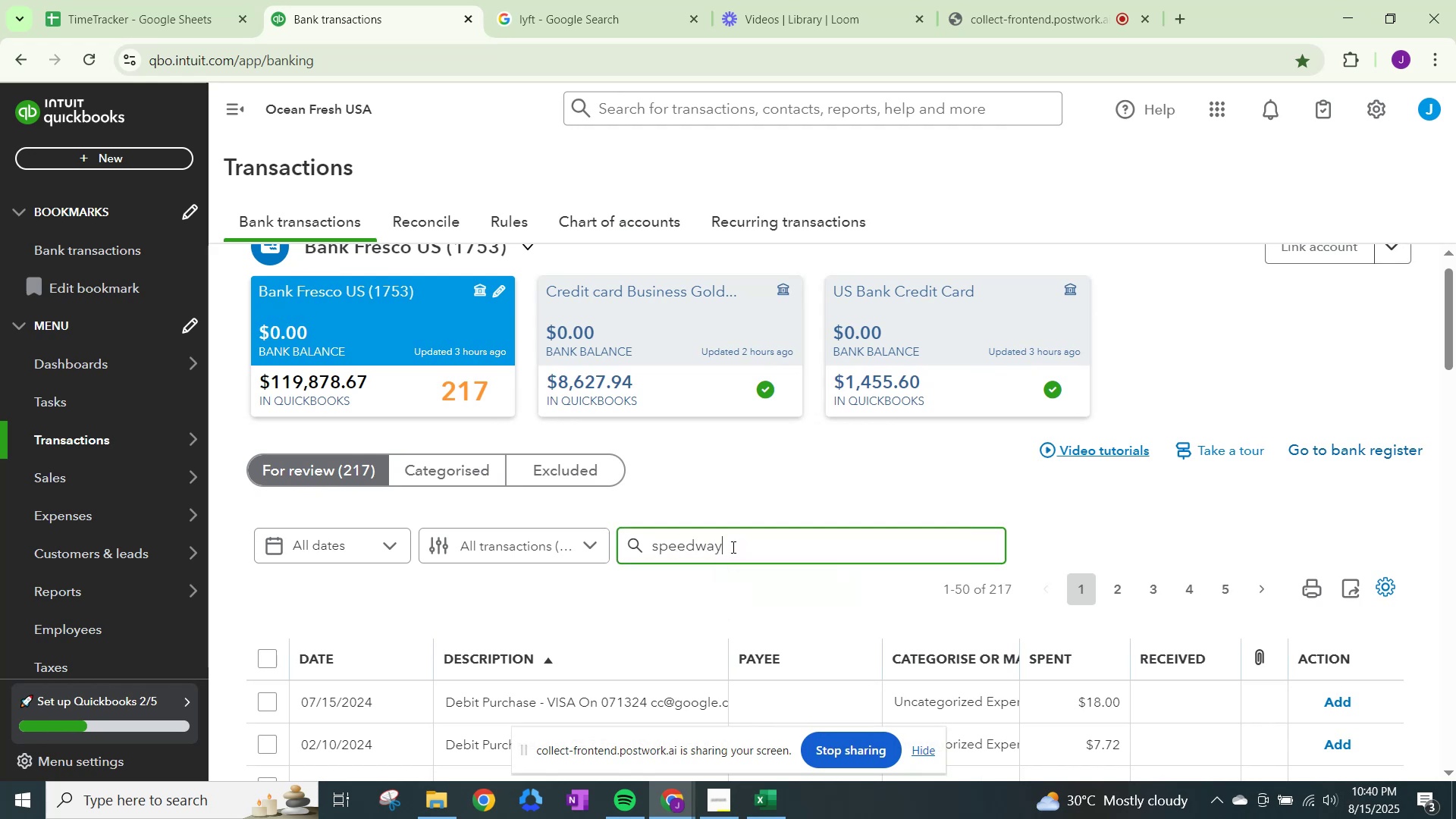 
key(Enter)
 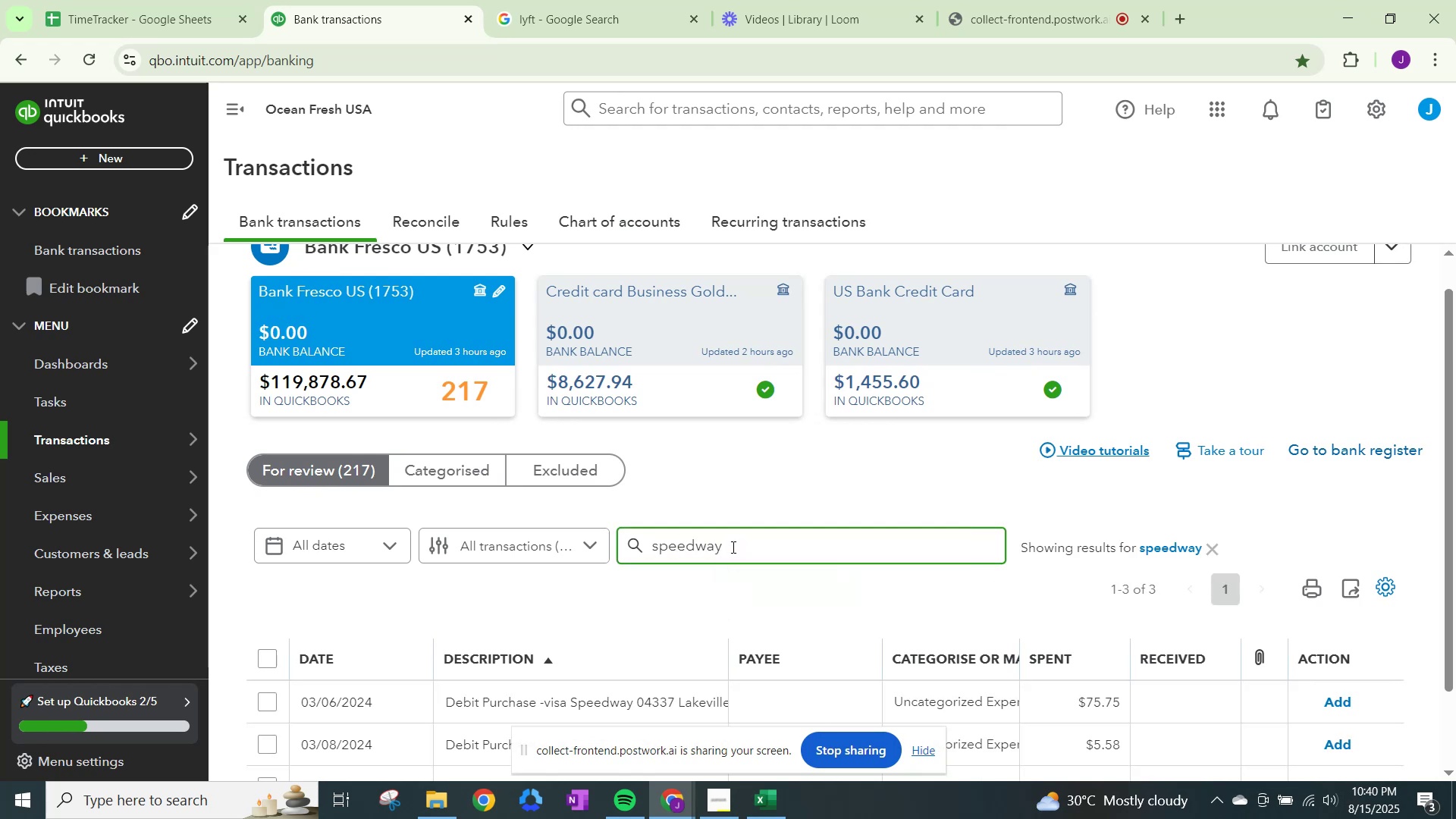 
scroll: coordinate [513, 591], scroll_direction: down, amount: 4.0
 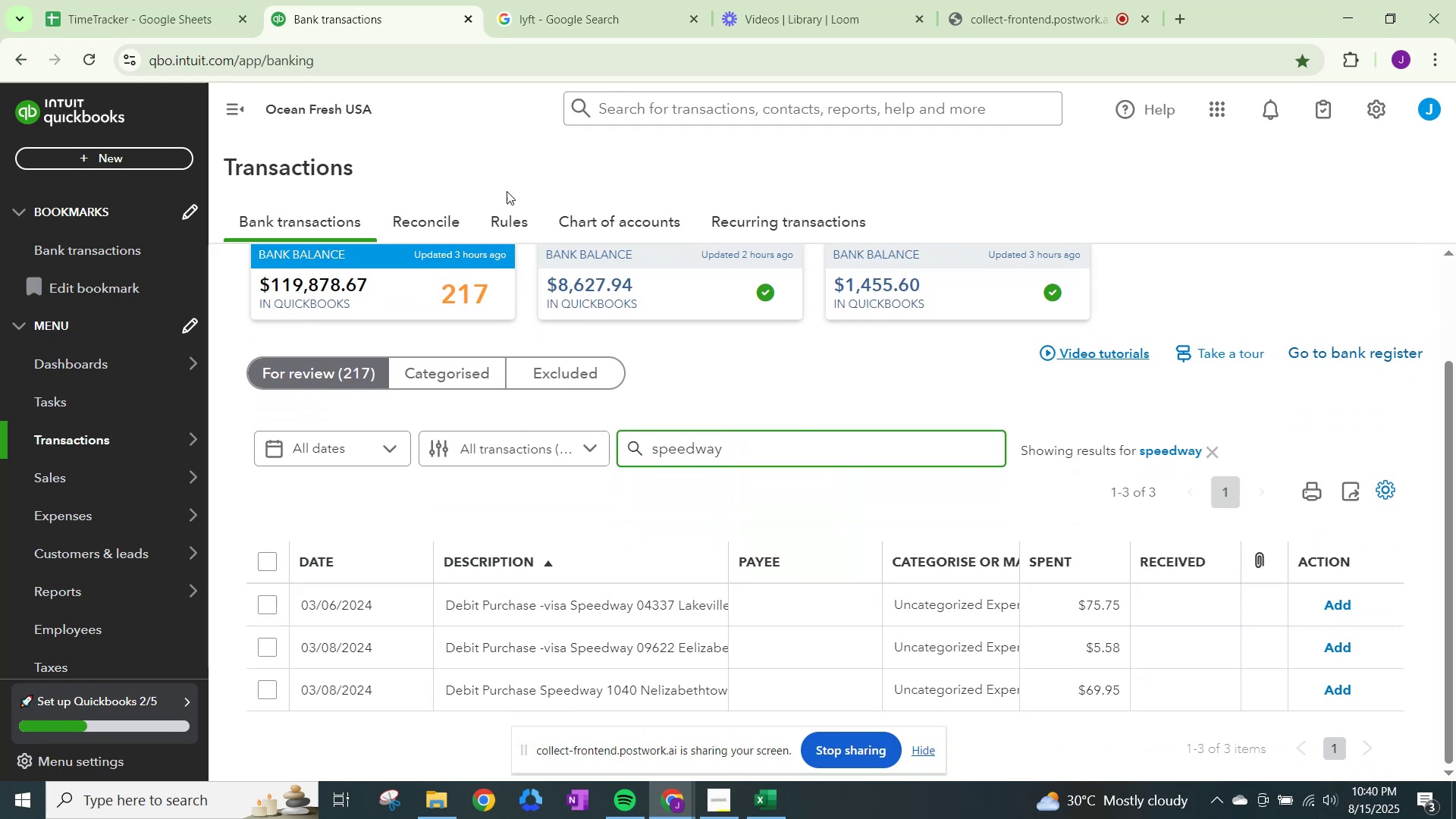 
left_click([579, 0])
 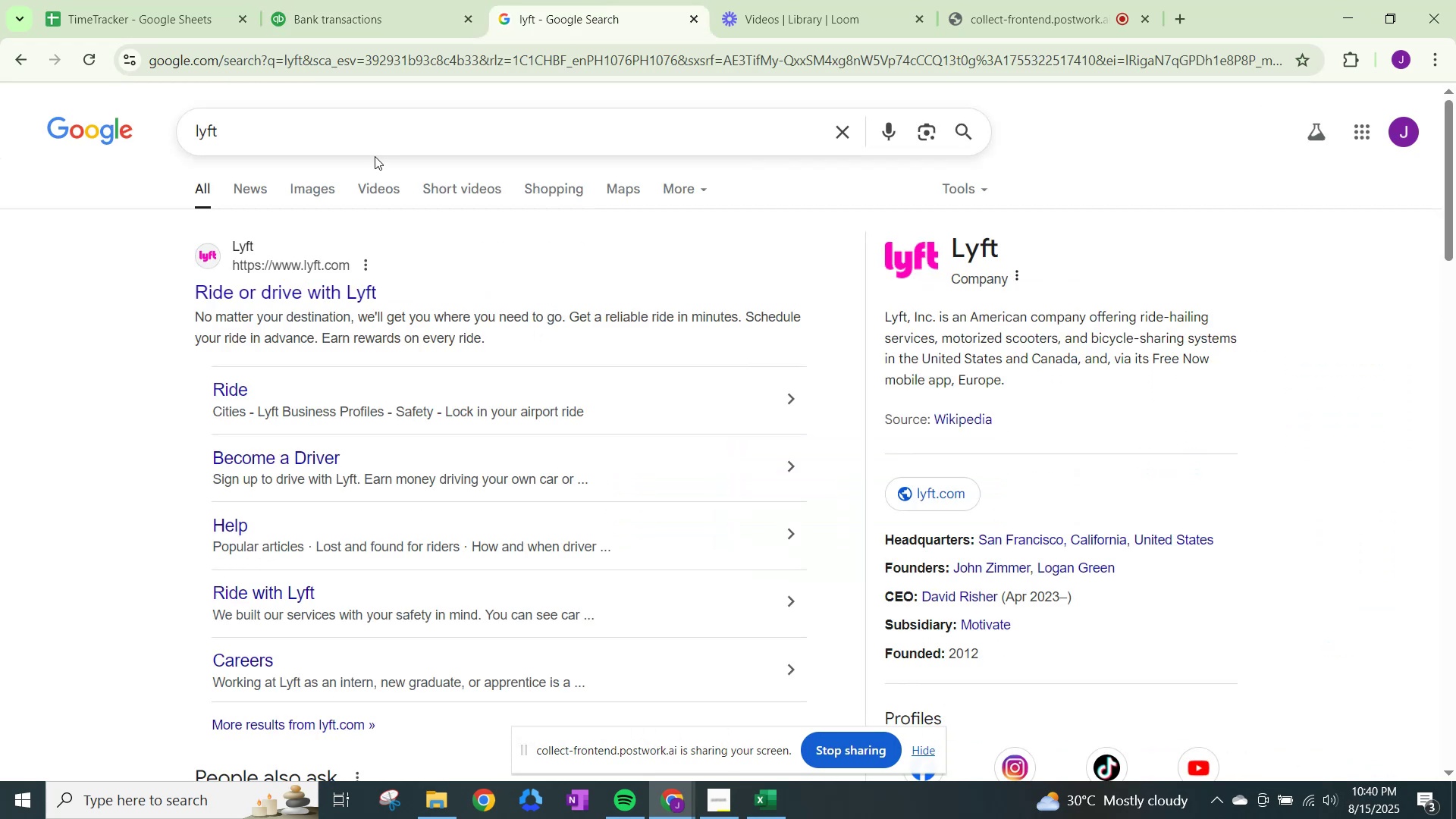 
left_click_drag(start_coordinate=[383, 140], to_coordinate=[0, 94])
 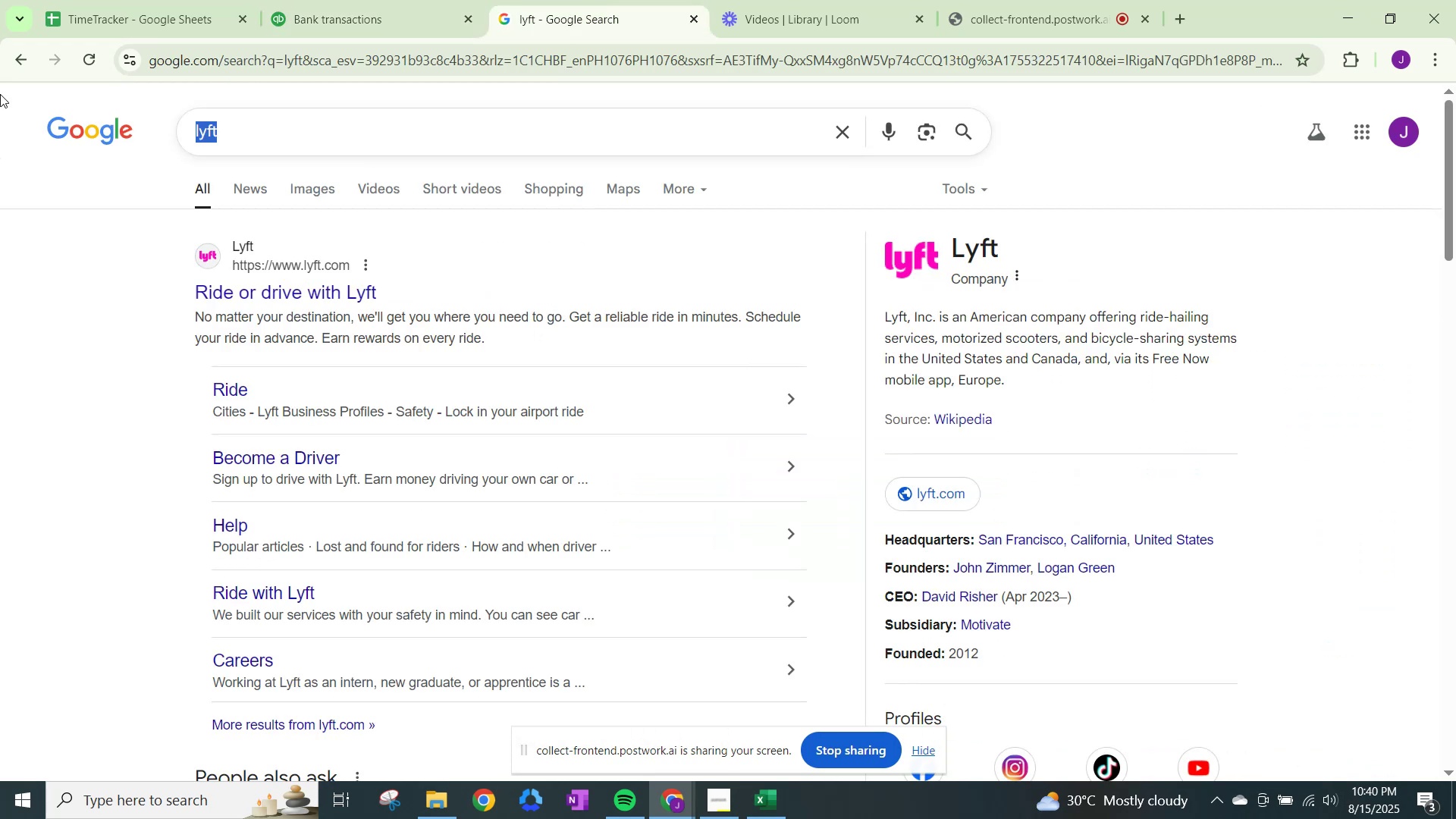 
type(speedwa)
 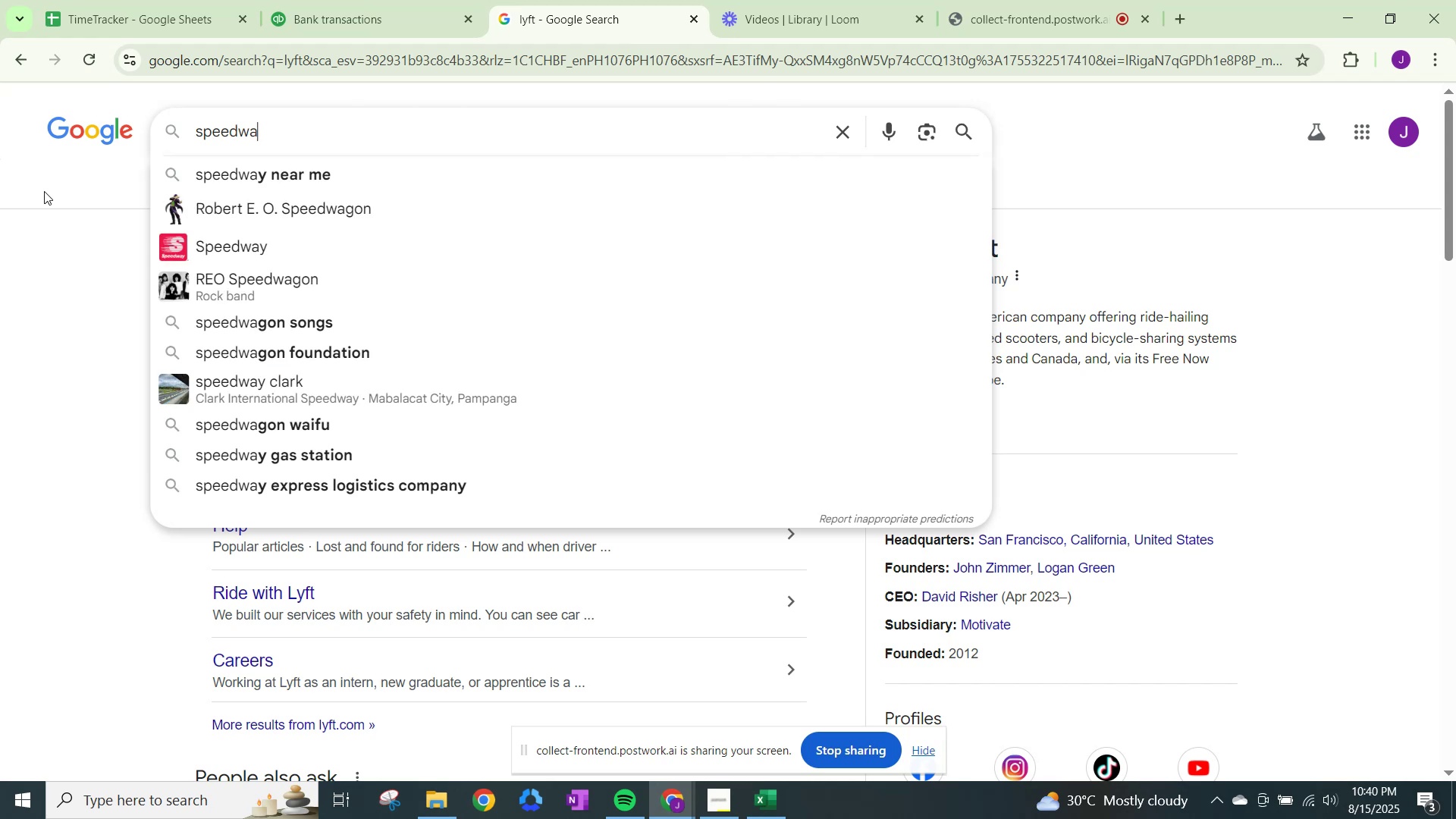 
left_click([218, 236])
 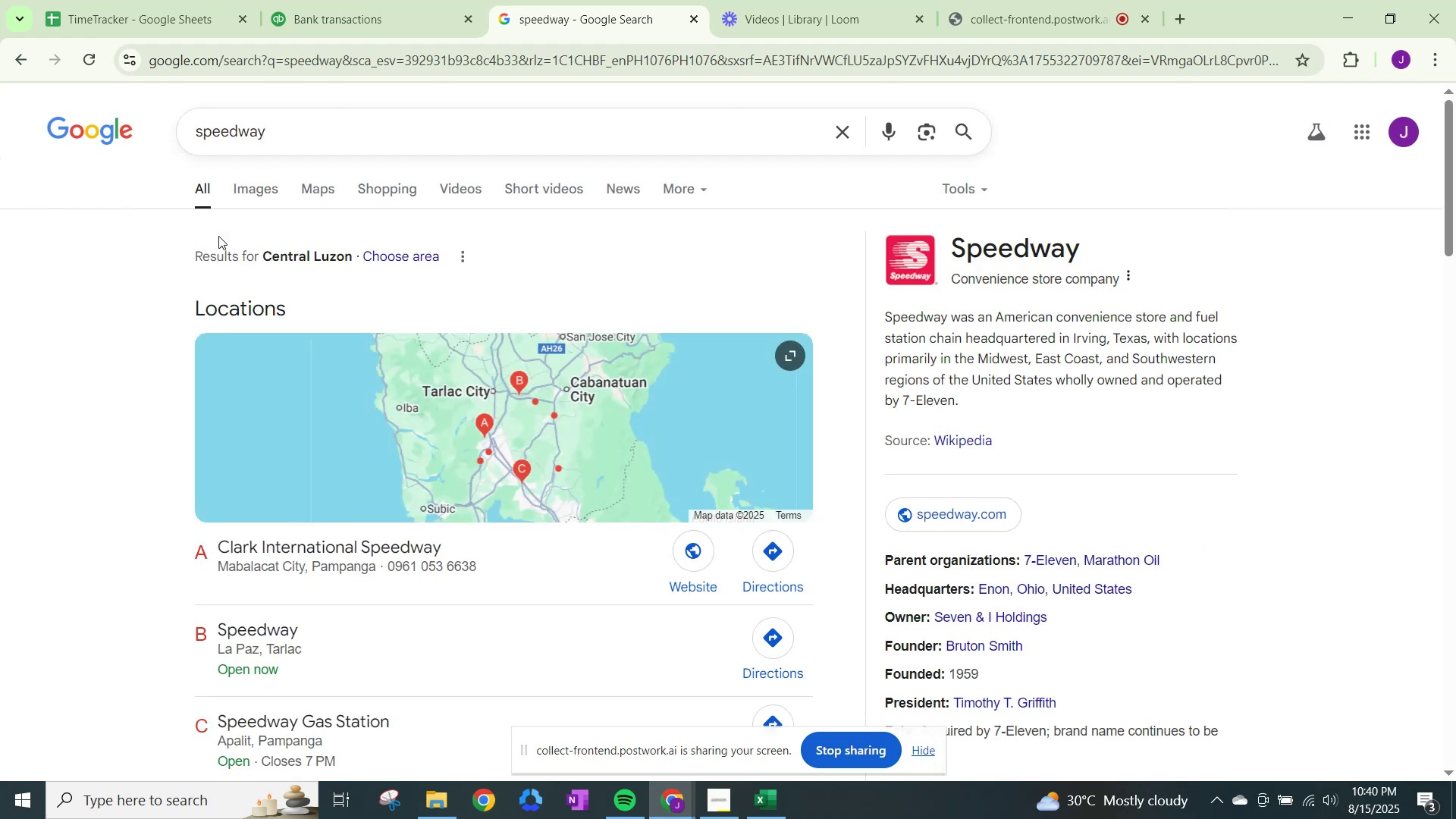 
left_click([435, 0])
 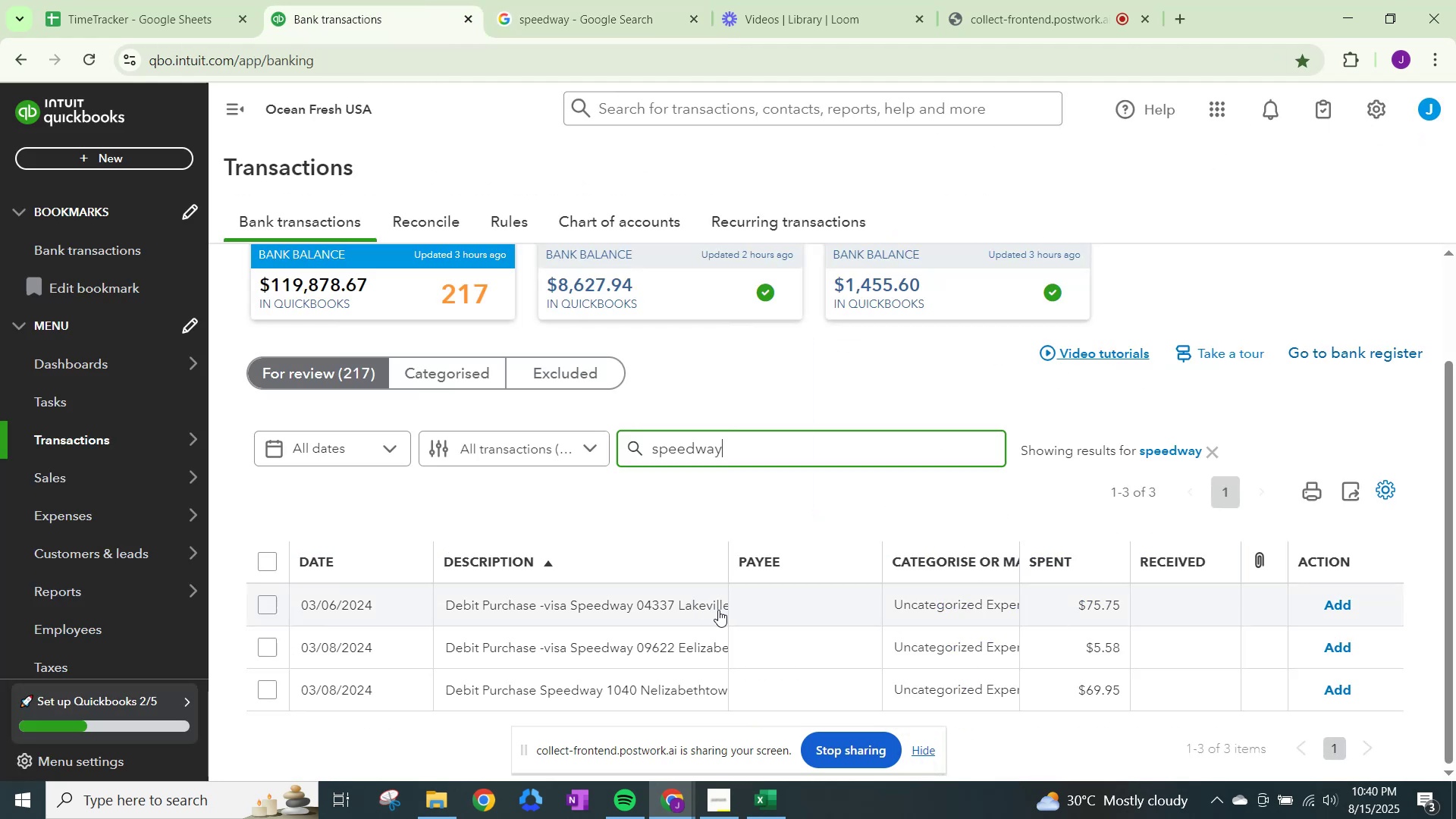 
scroll: coordinate [864, 613], scroll_direction: down, amount: 1.0
 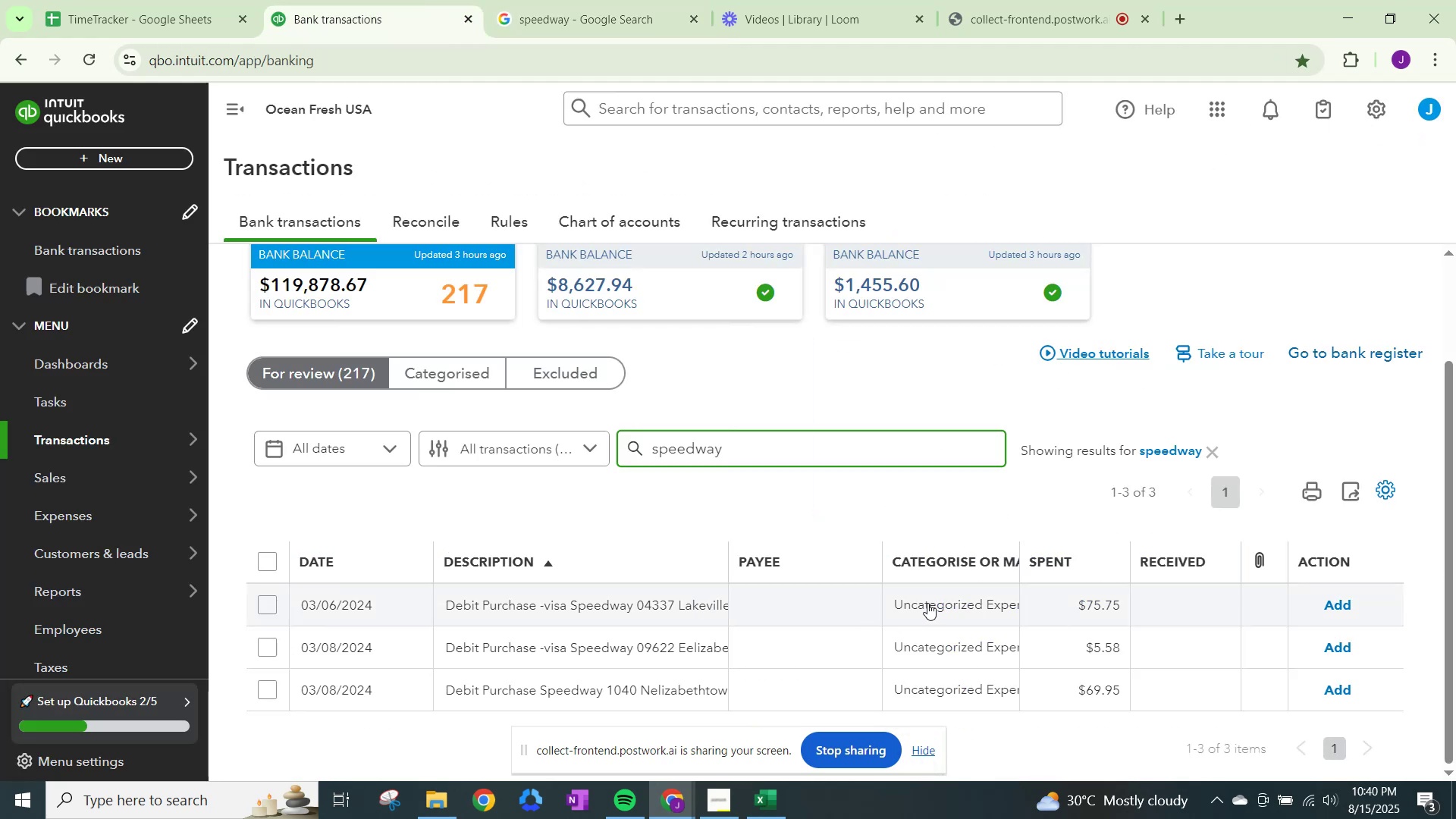 
left_click([935, 600])
 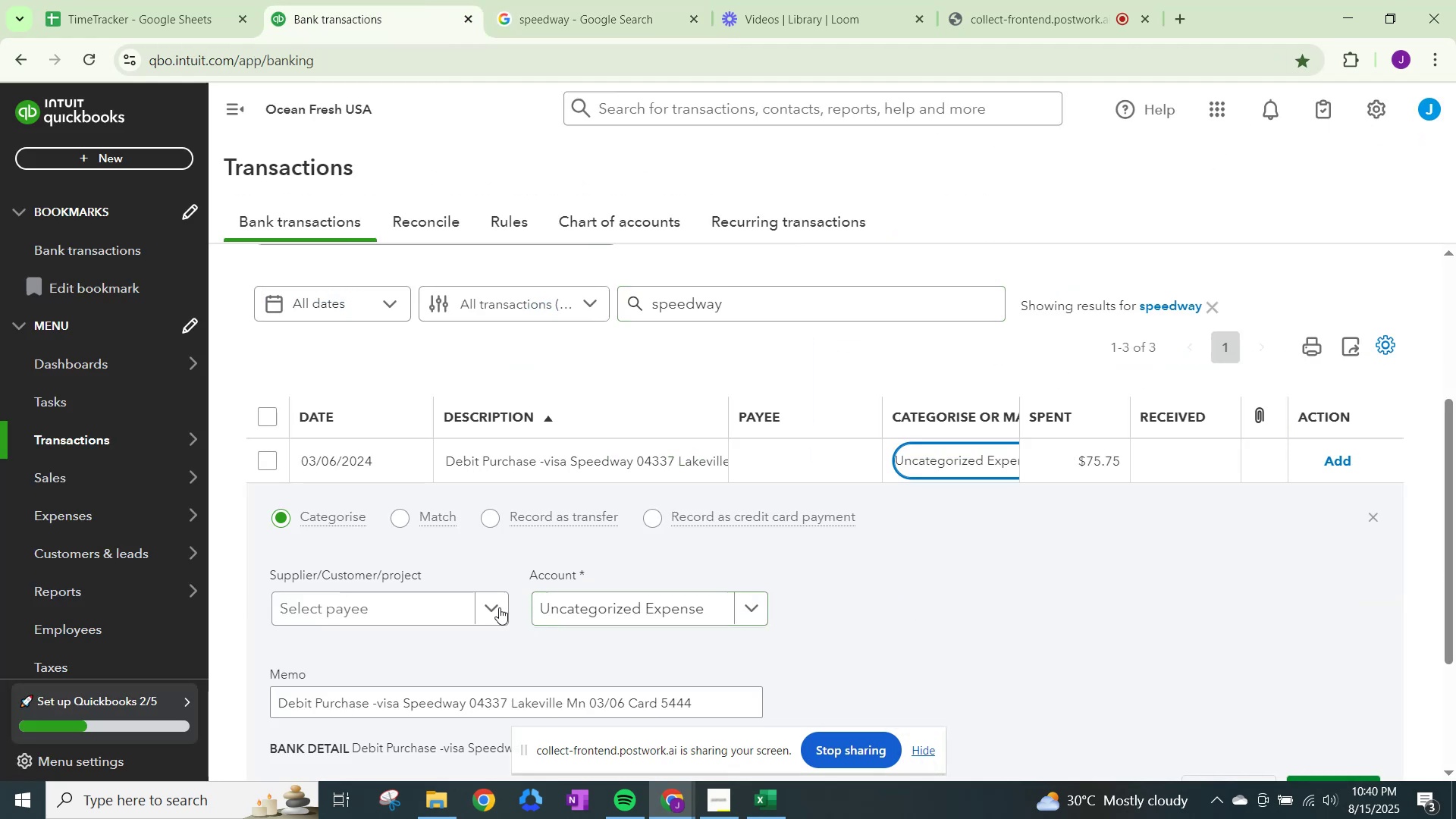 
left_click([464, 598])
 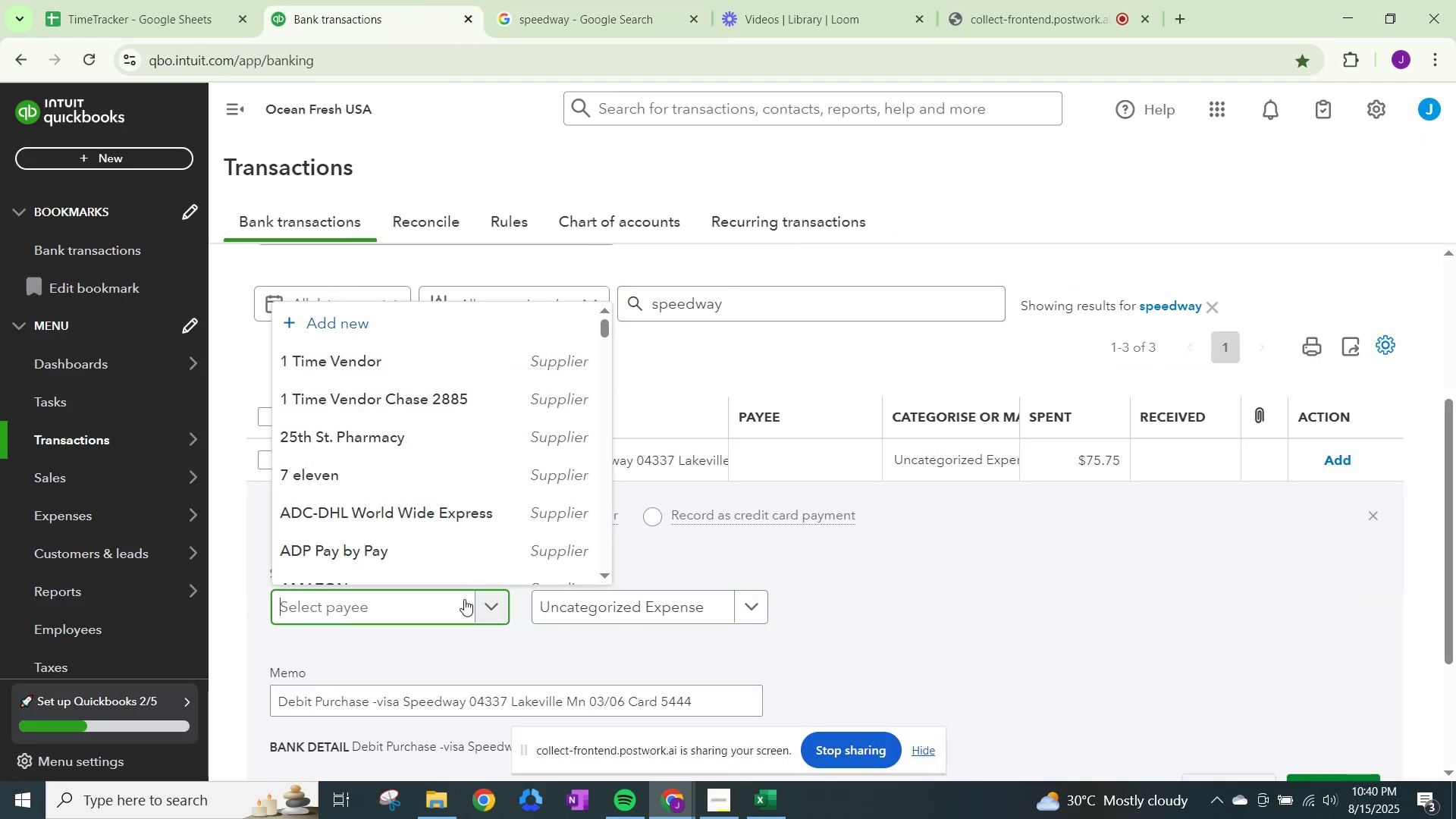 
type(speed)
 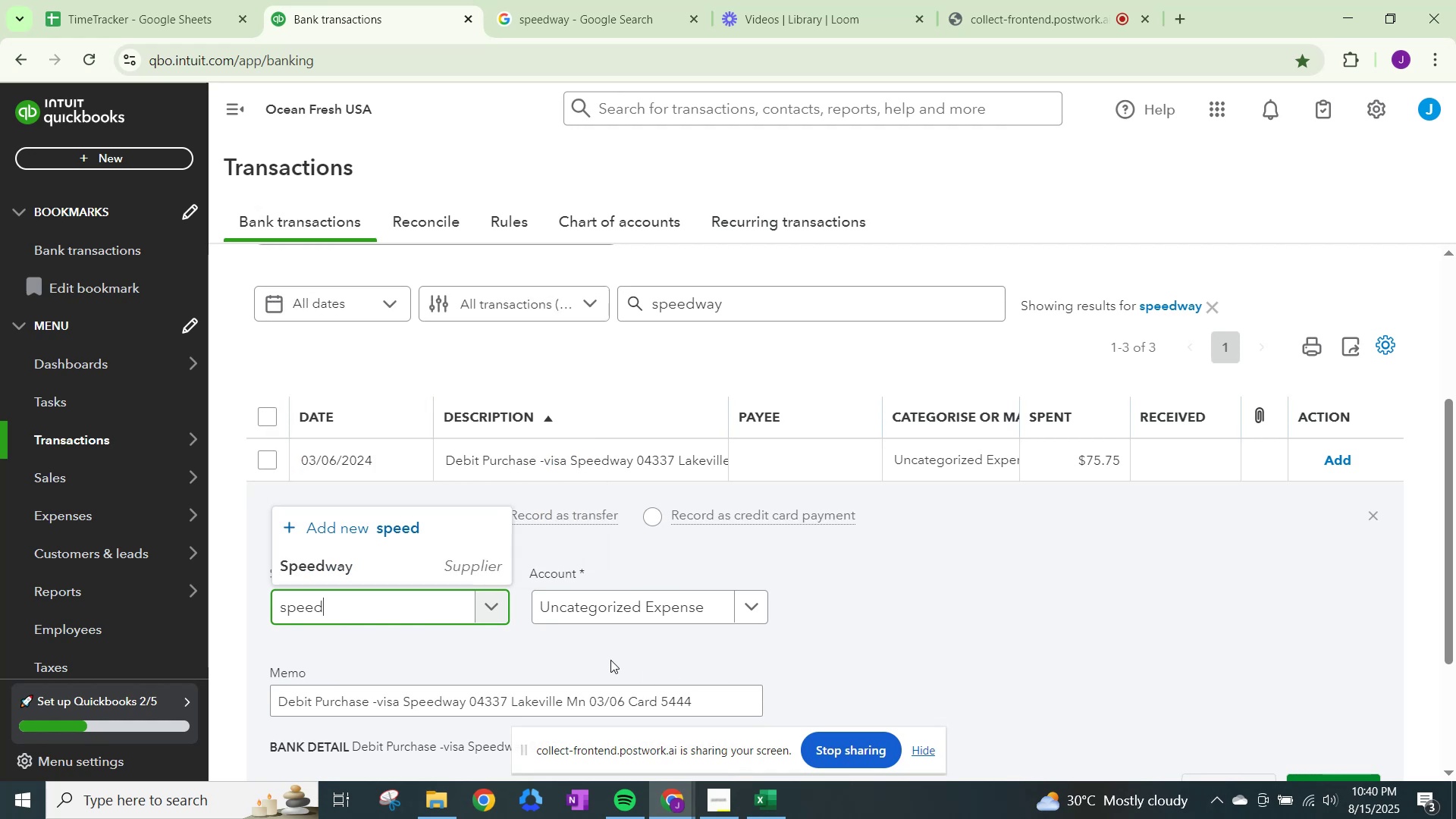 
left_click([460, 577])
 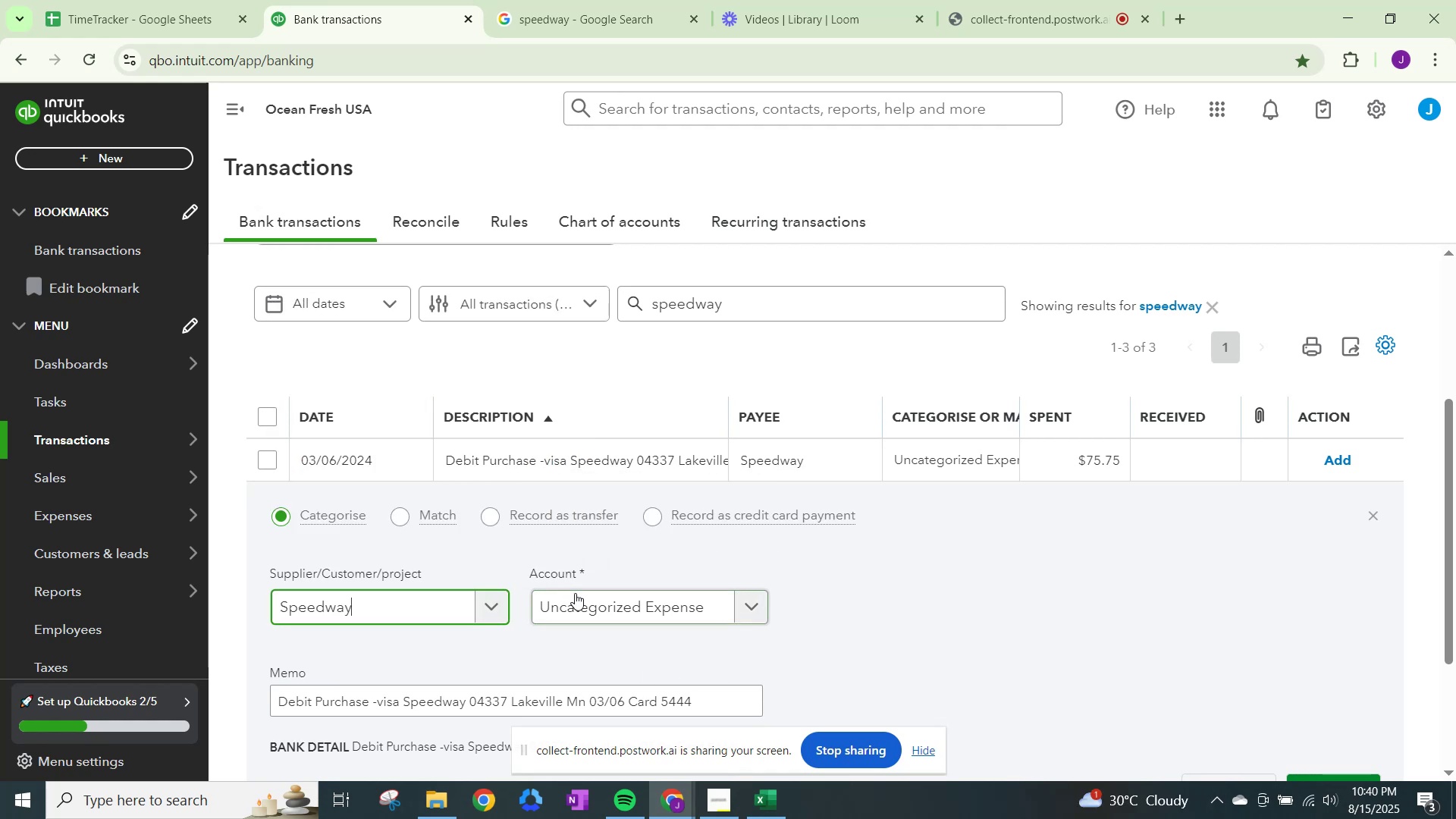 
left_click([575, 593])
 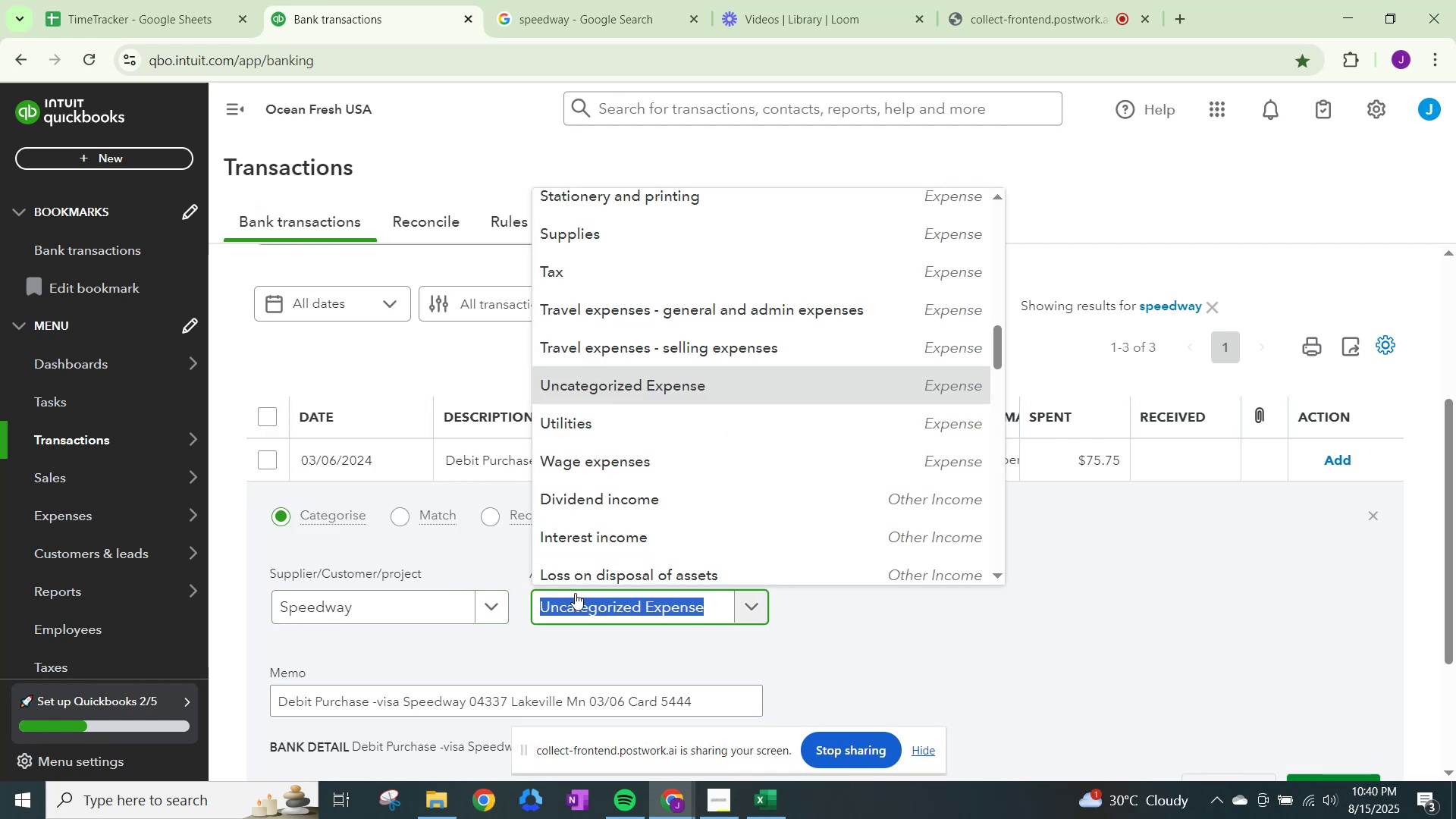 
type(fuel)
 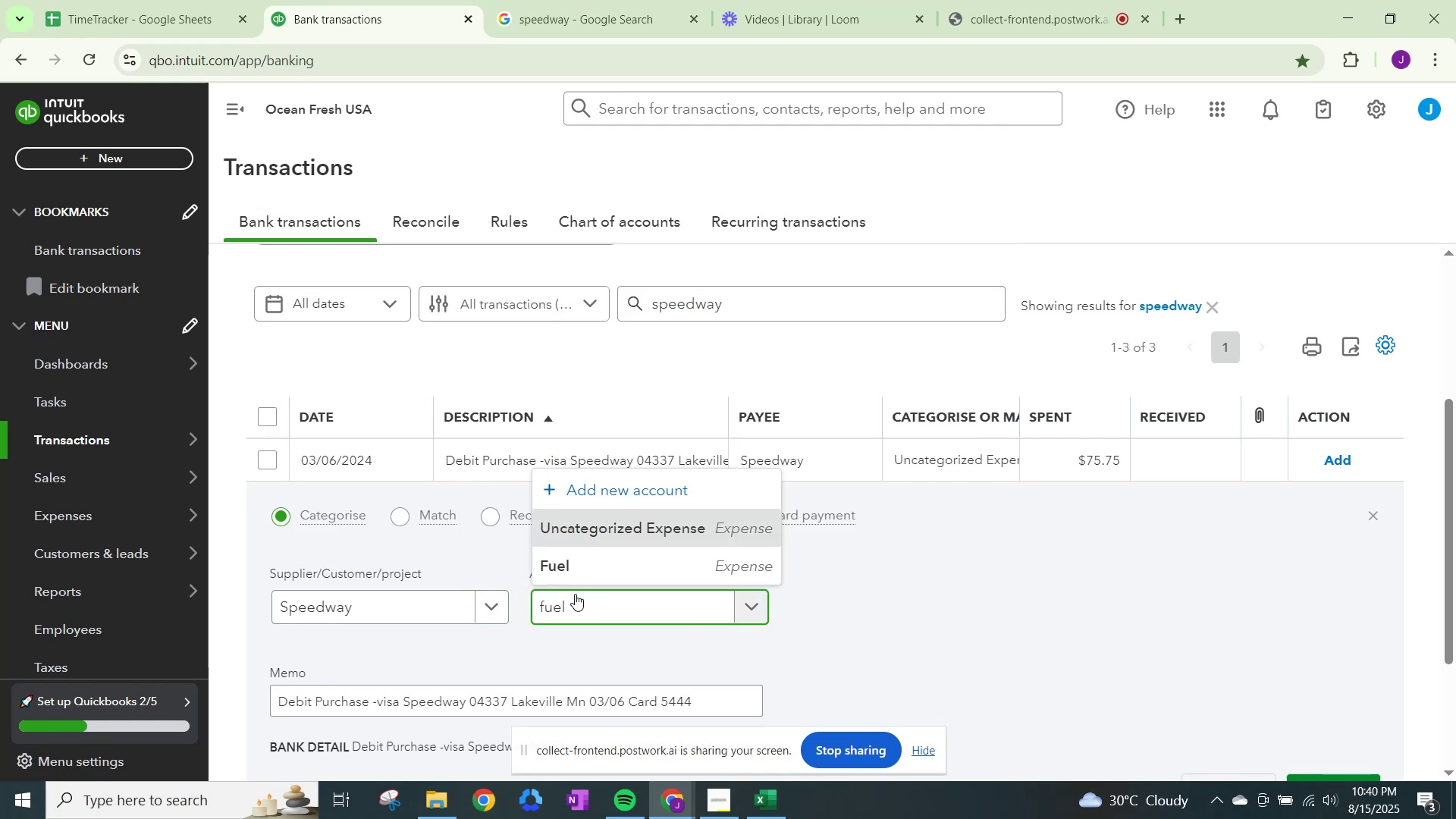 
left_click([592, 558])
 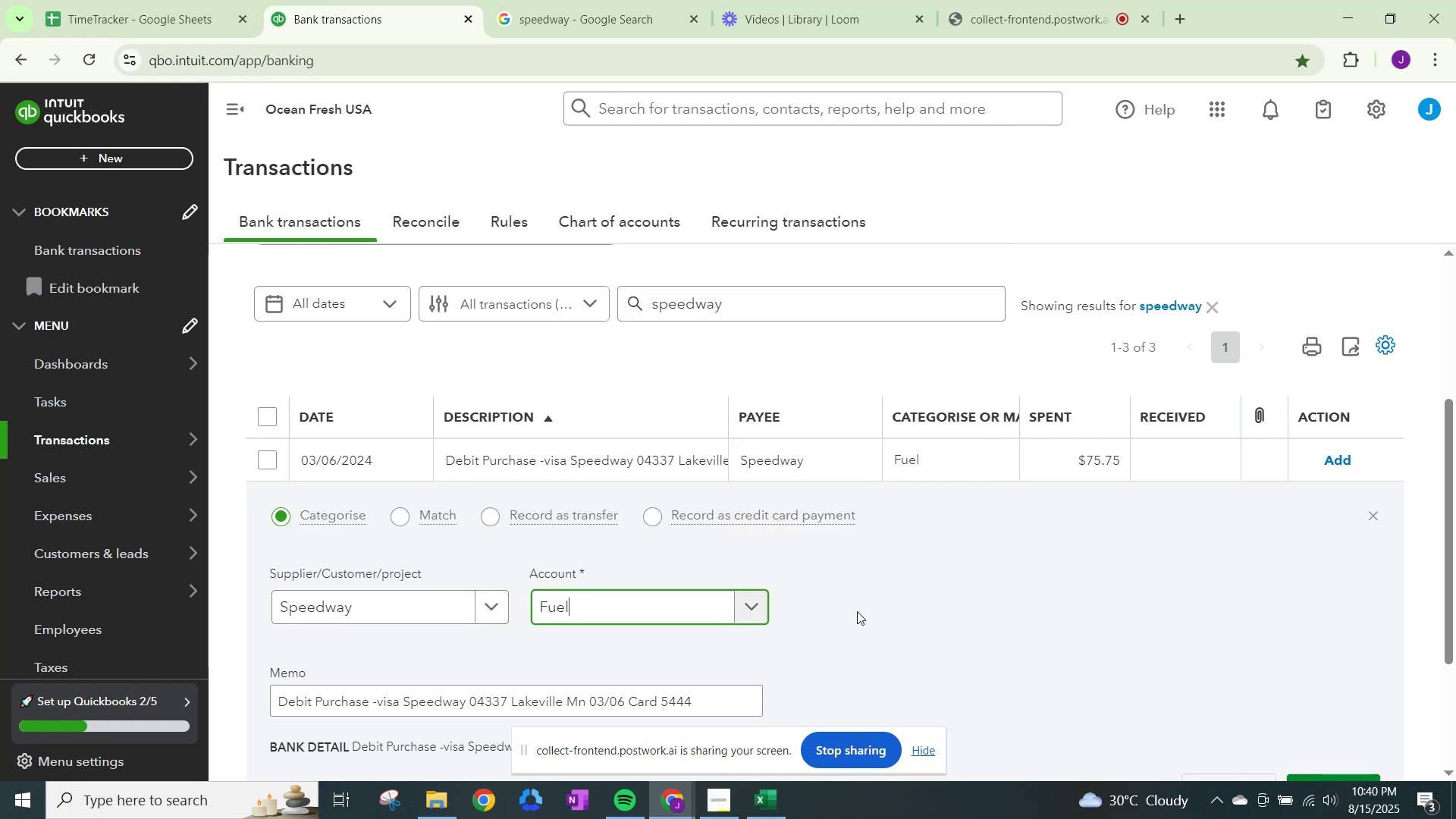 
scroll: coordinate [1037, 656], scroll_direction: down, amount: 1.0
 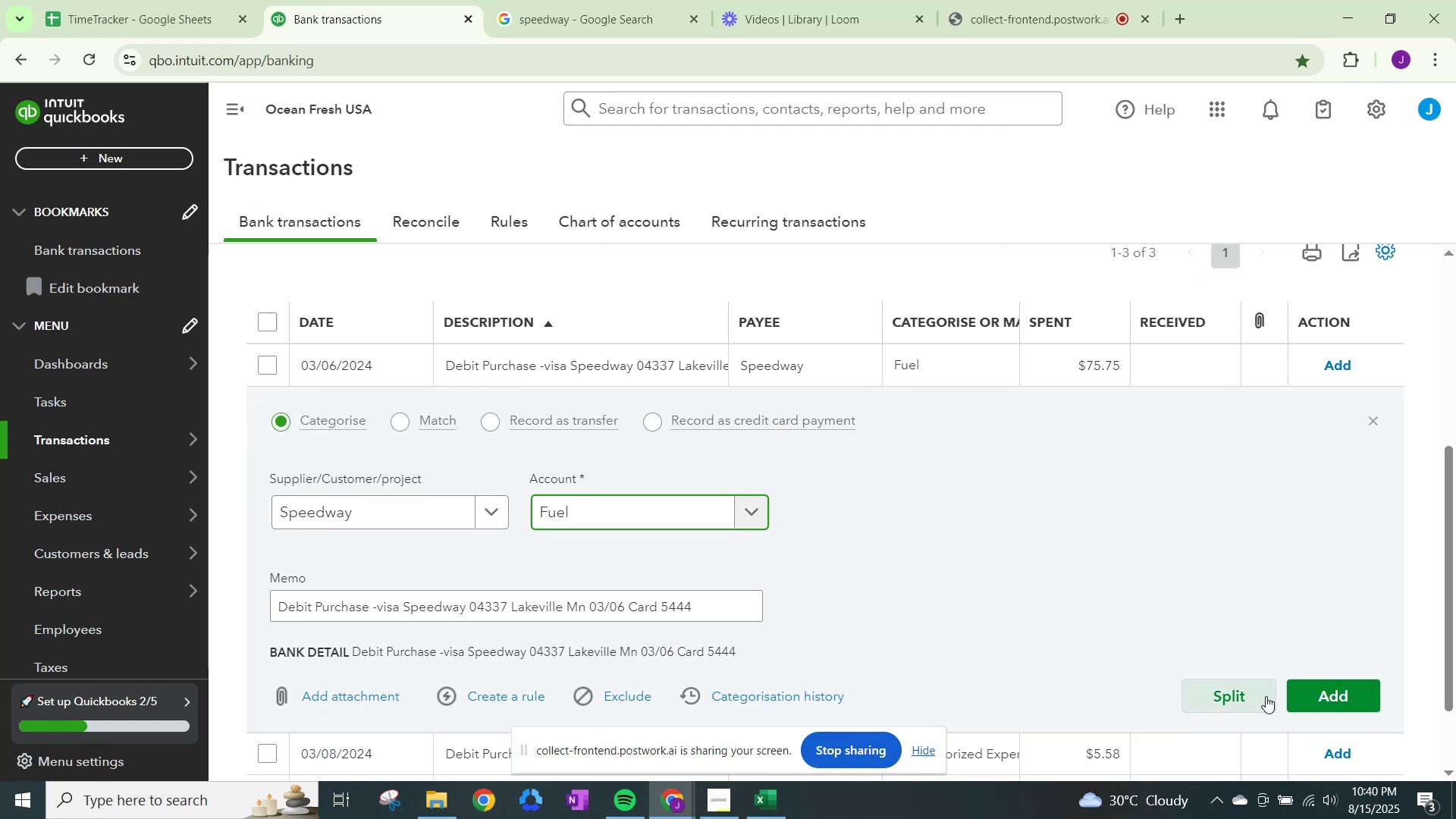 
left_click([1289, 692])
 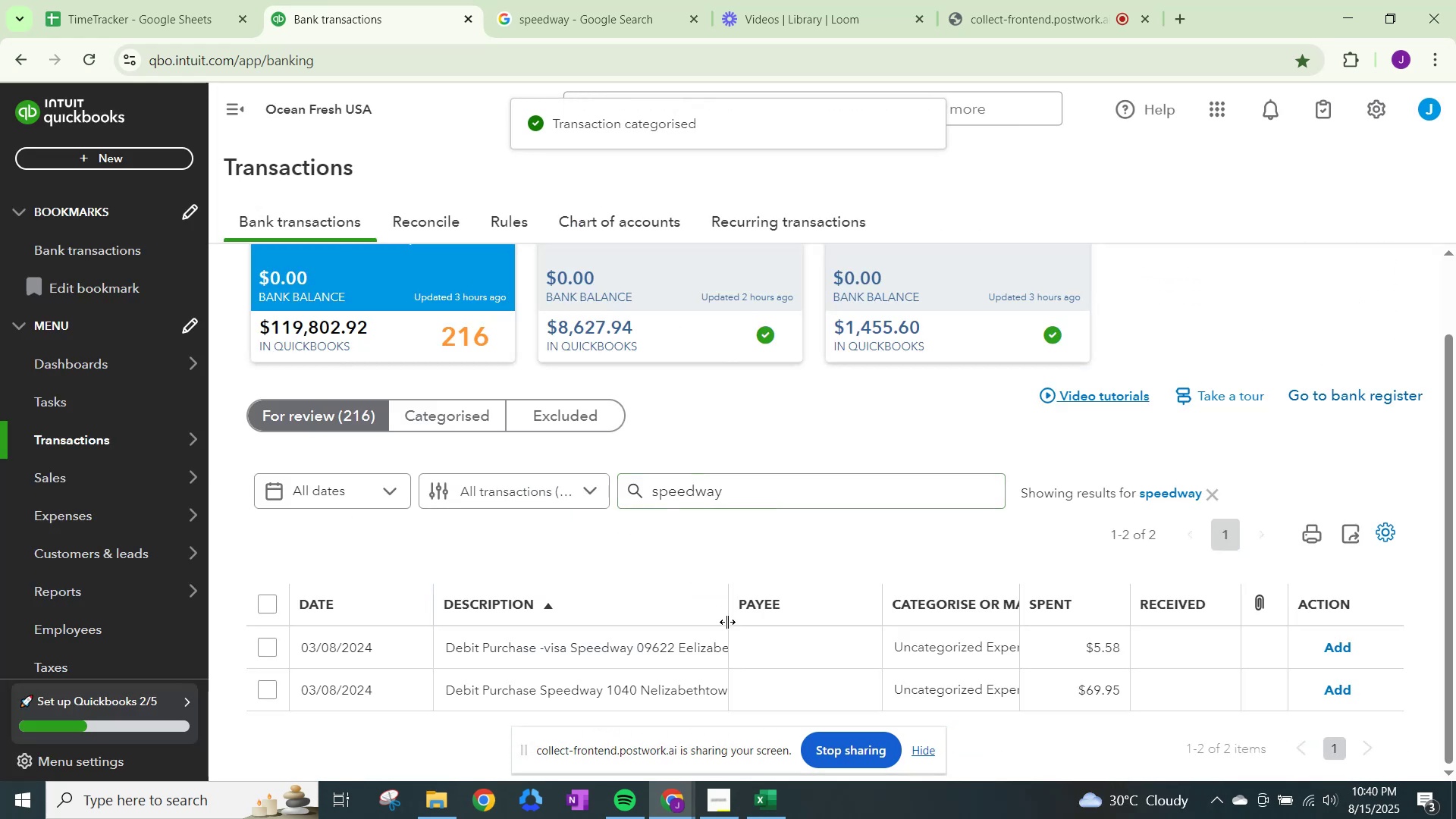 
left_click([897, 647])
 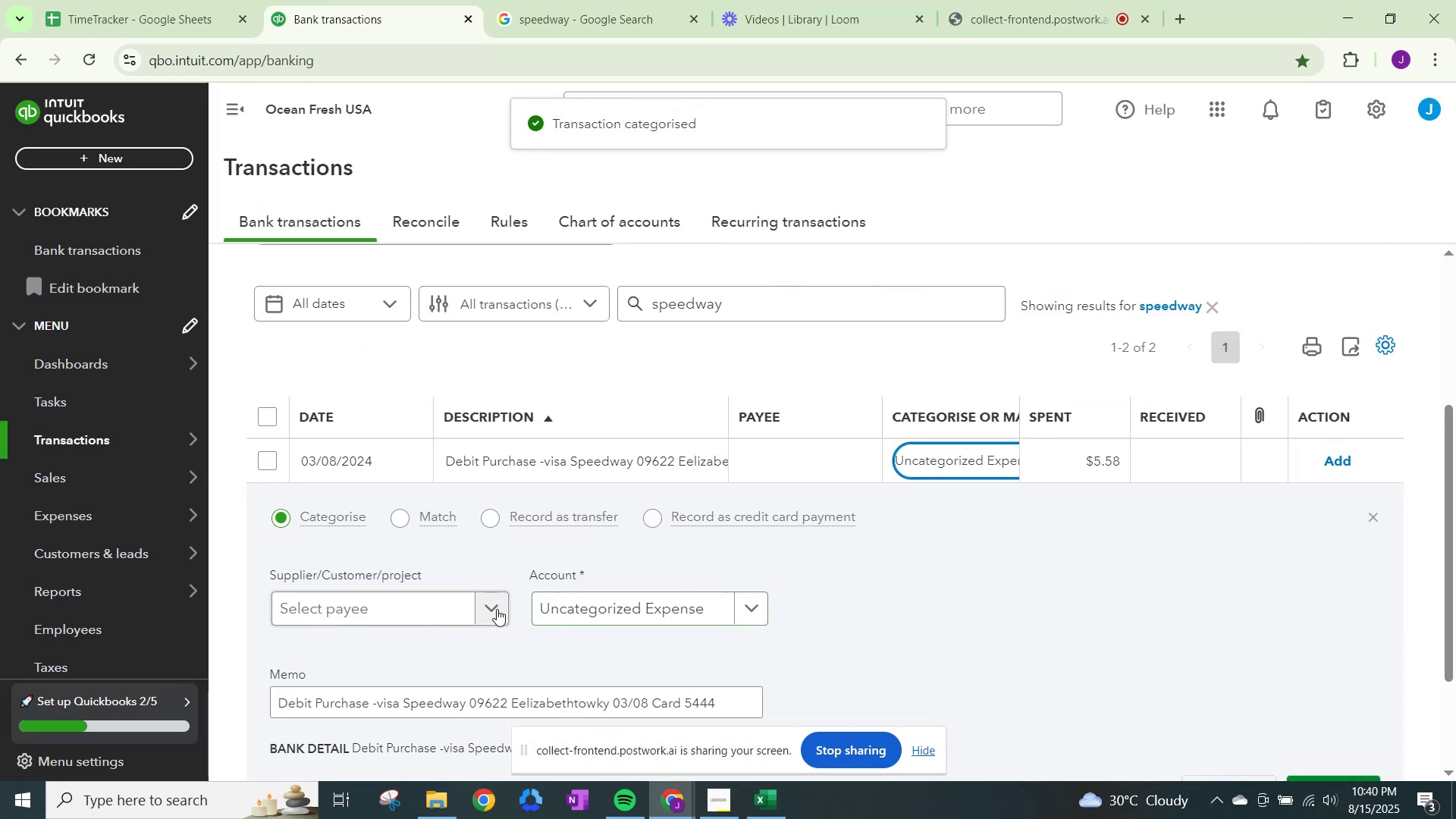 
left_click([497, 609])
 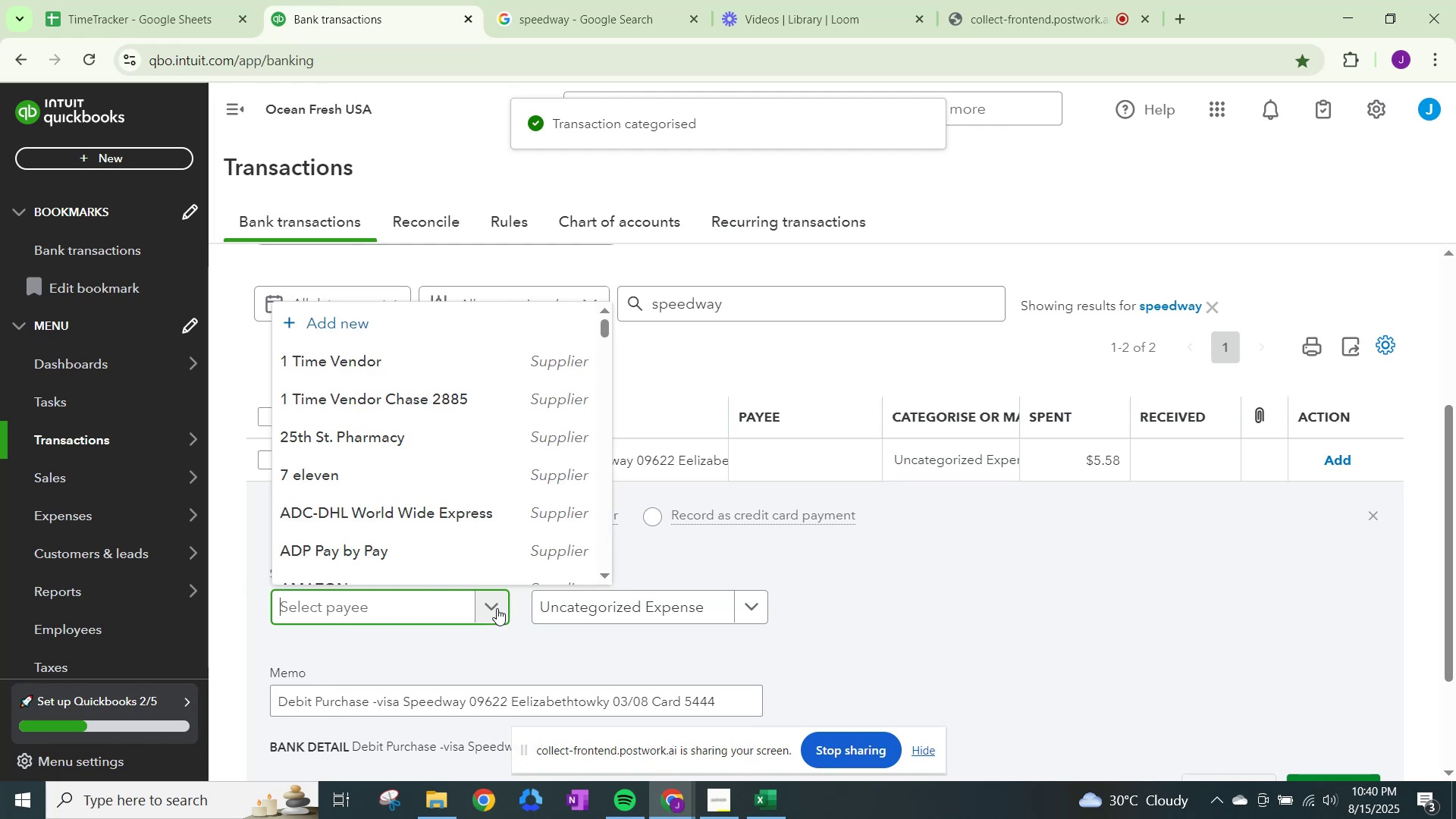 
type(speed)
 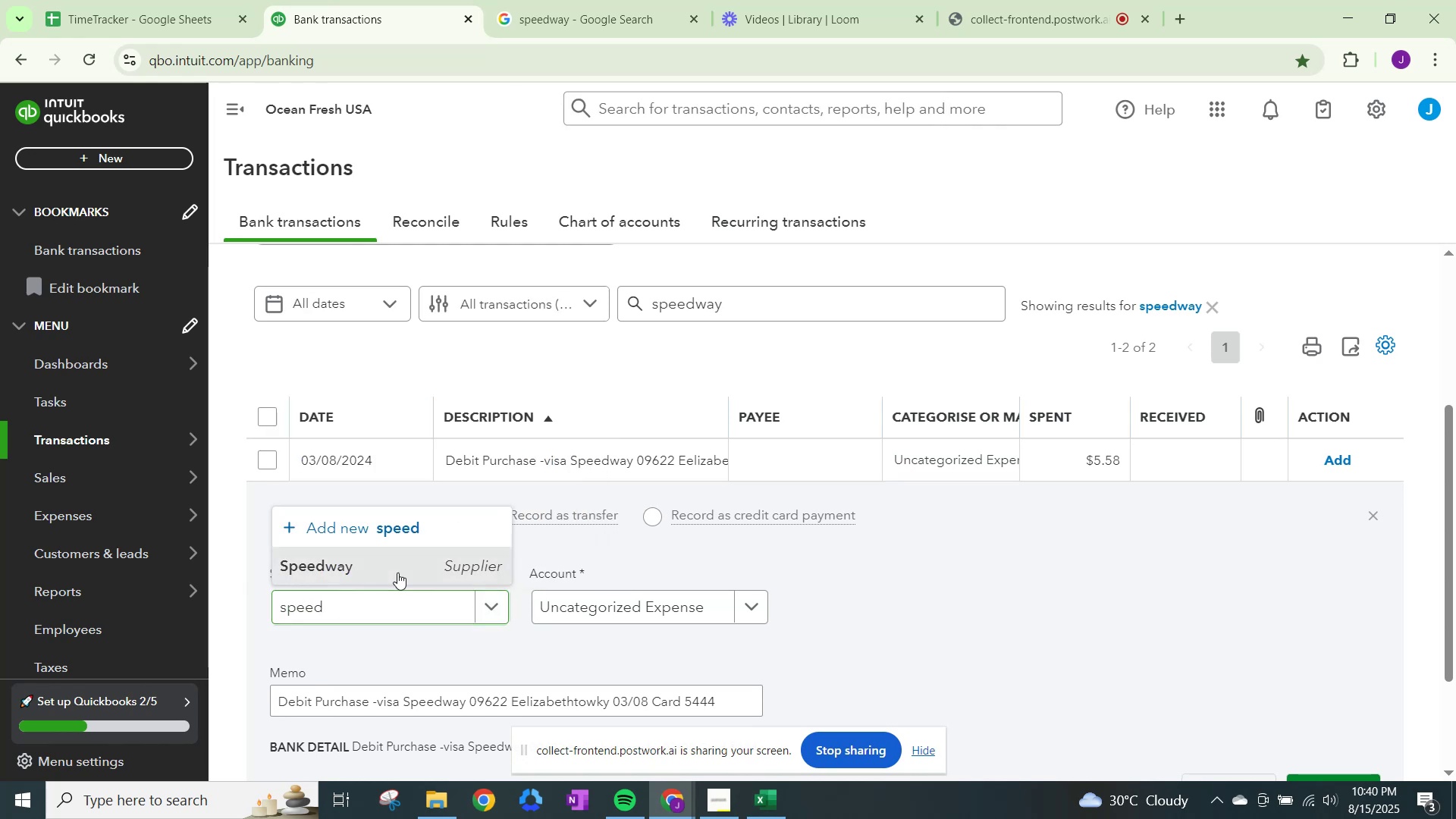 
double_click([562, 598])
 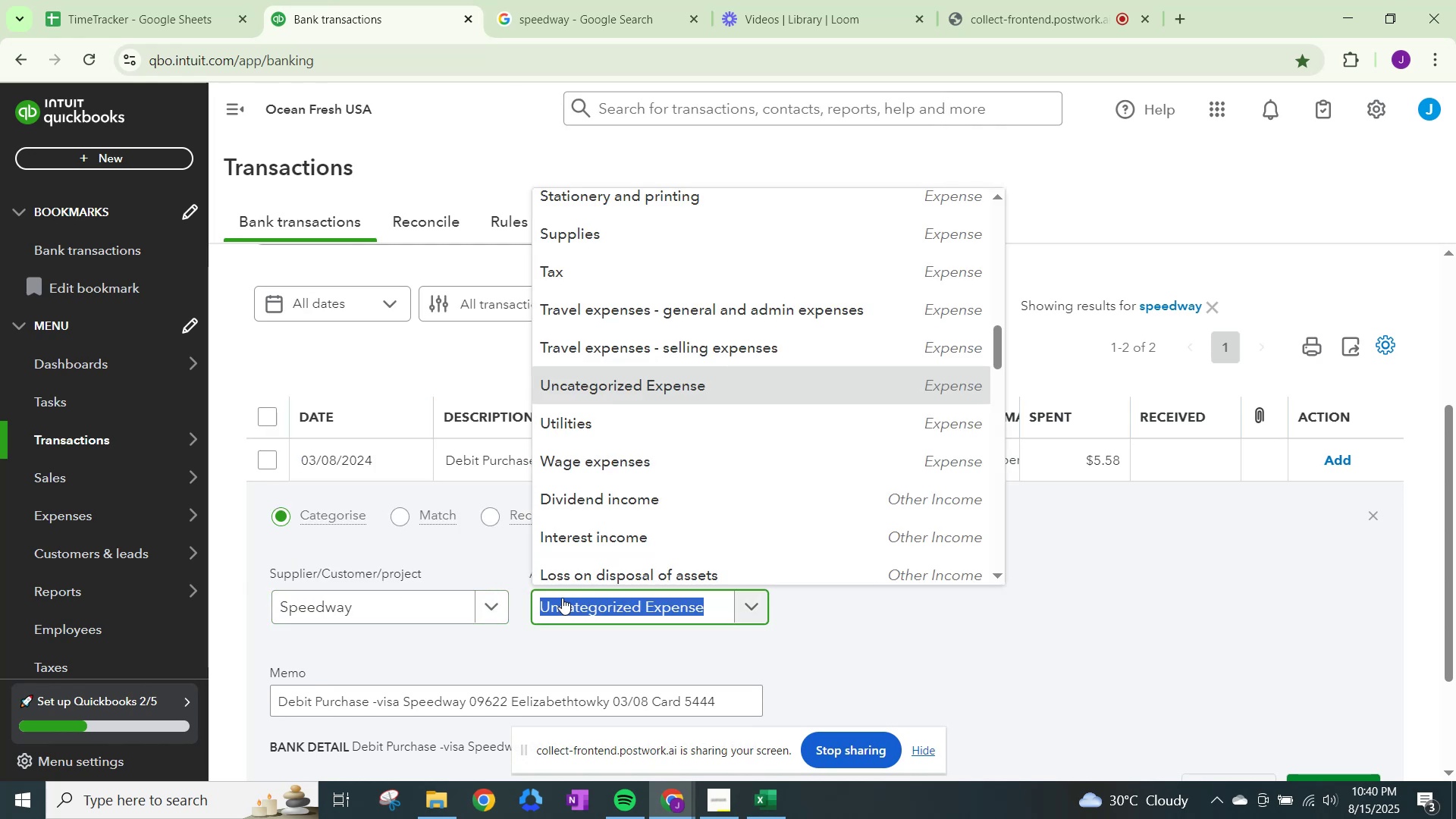 
type(fuel)
 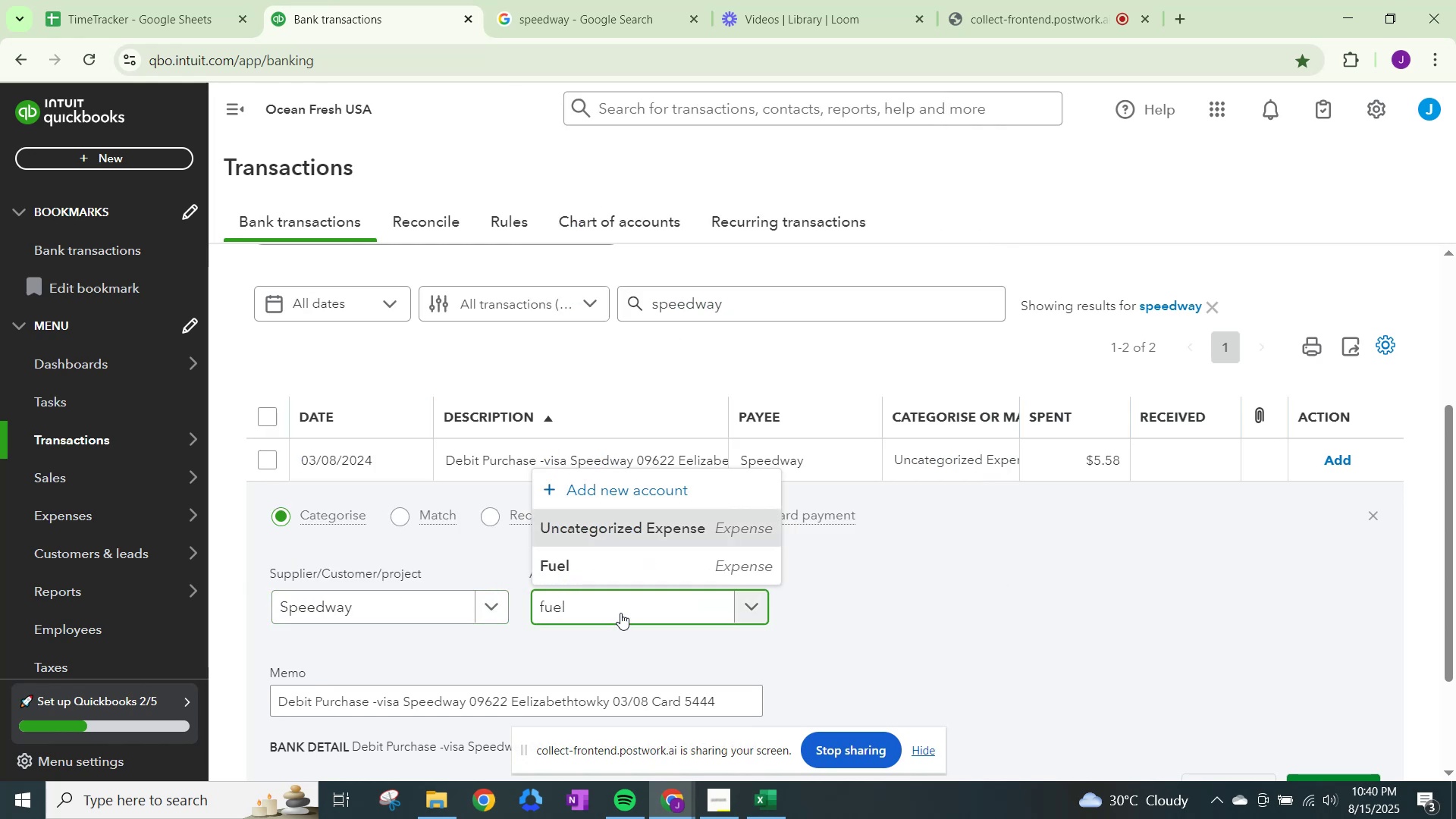 
left_click([610, 566])
 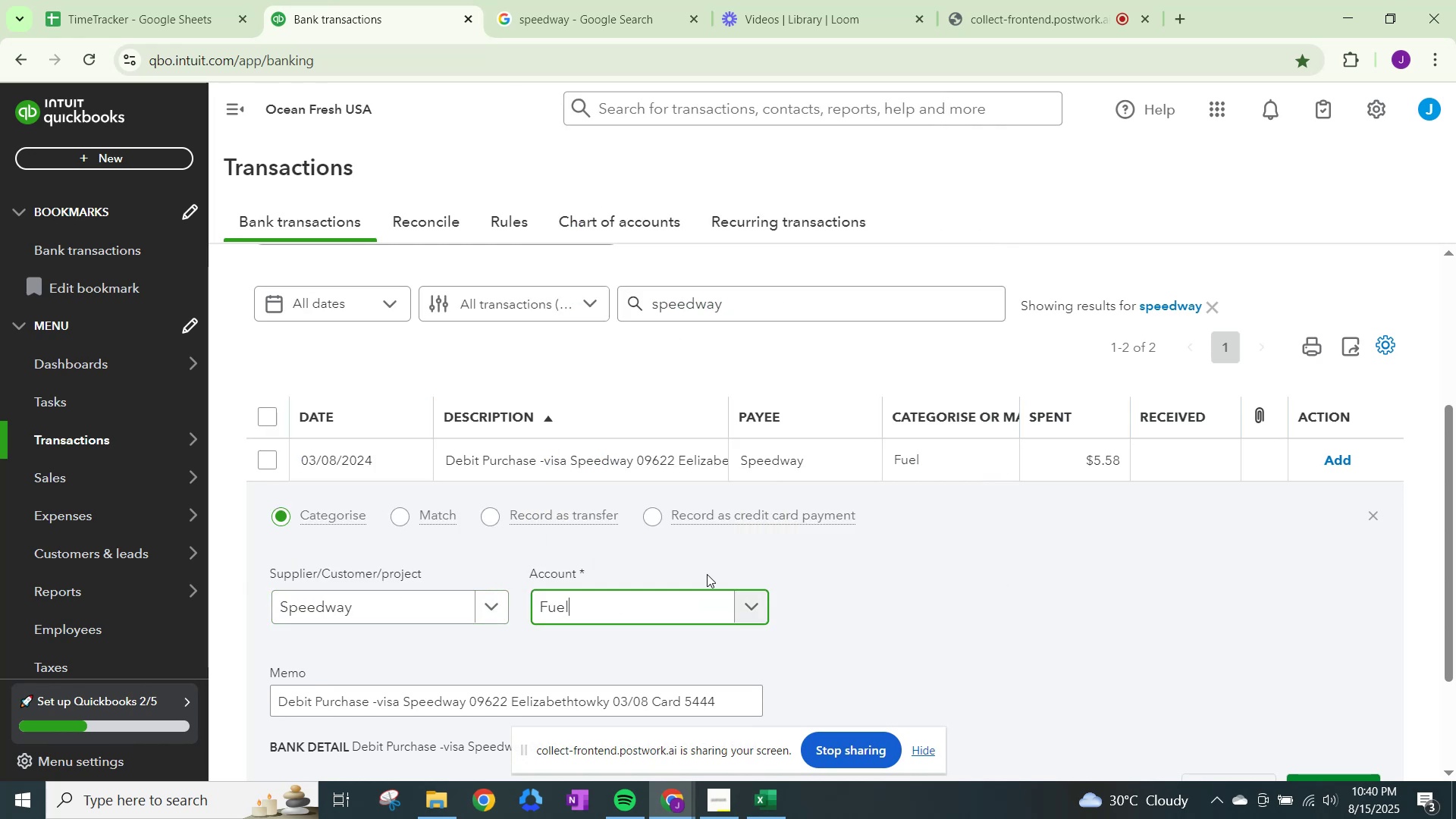 
scroll: coordinate [650, 664], scroll_direction: down, amount: 2.0
 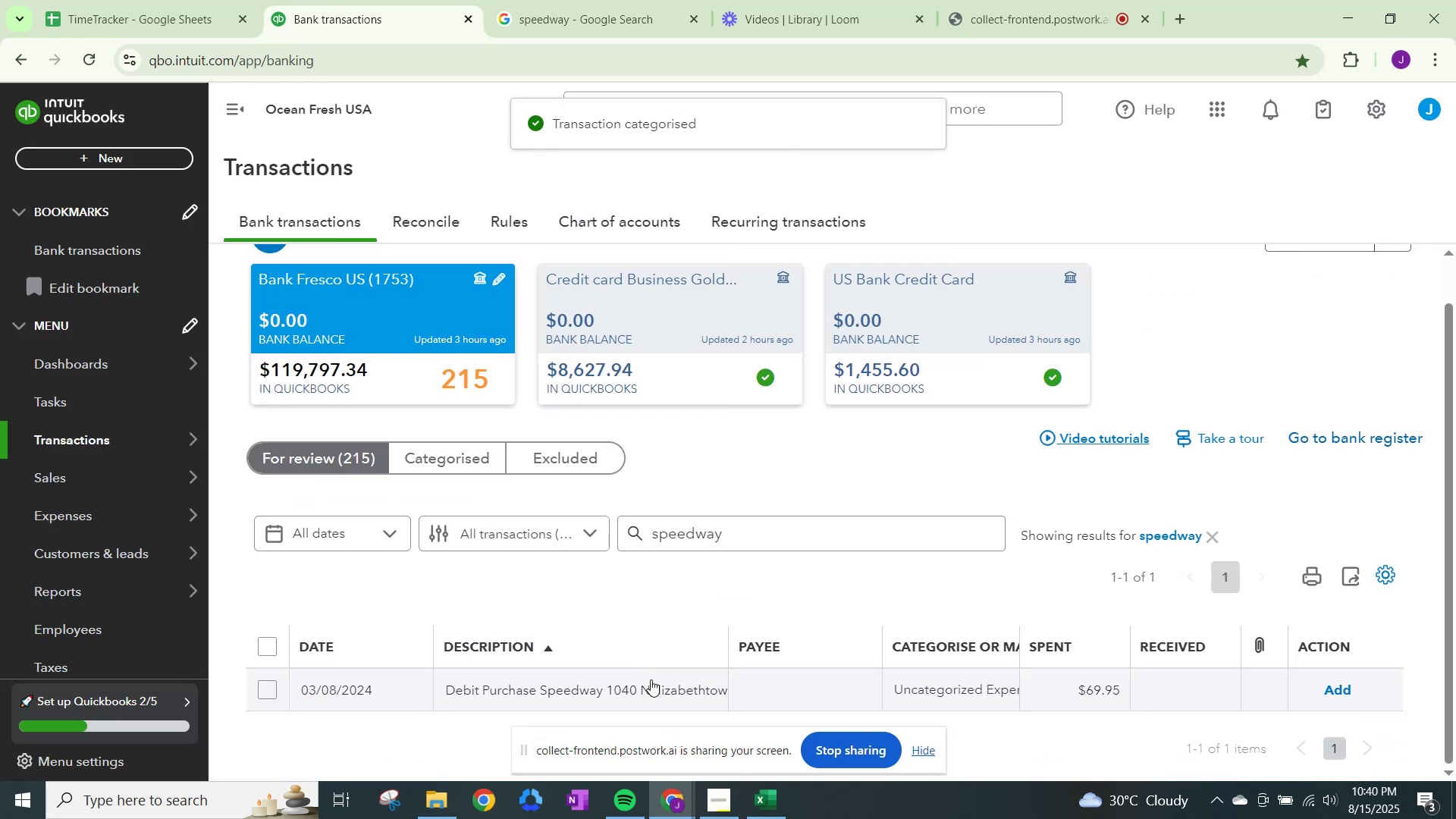 
left_click([651, 680])
 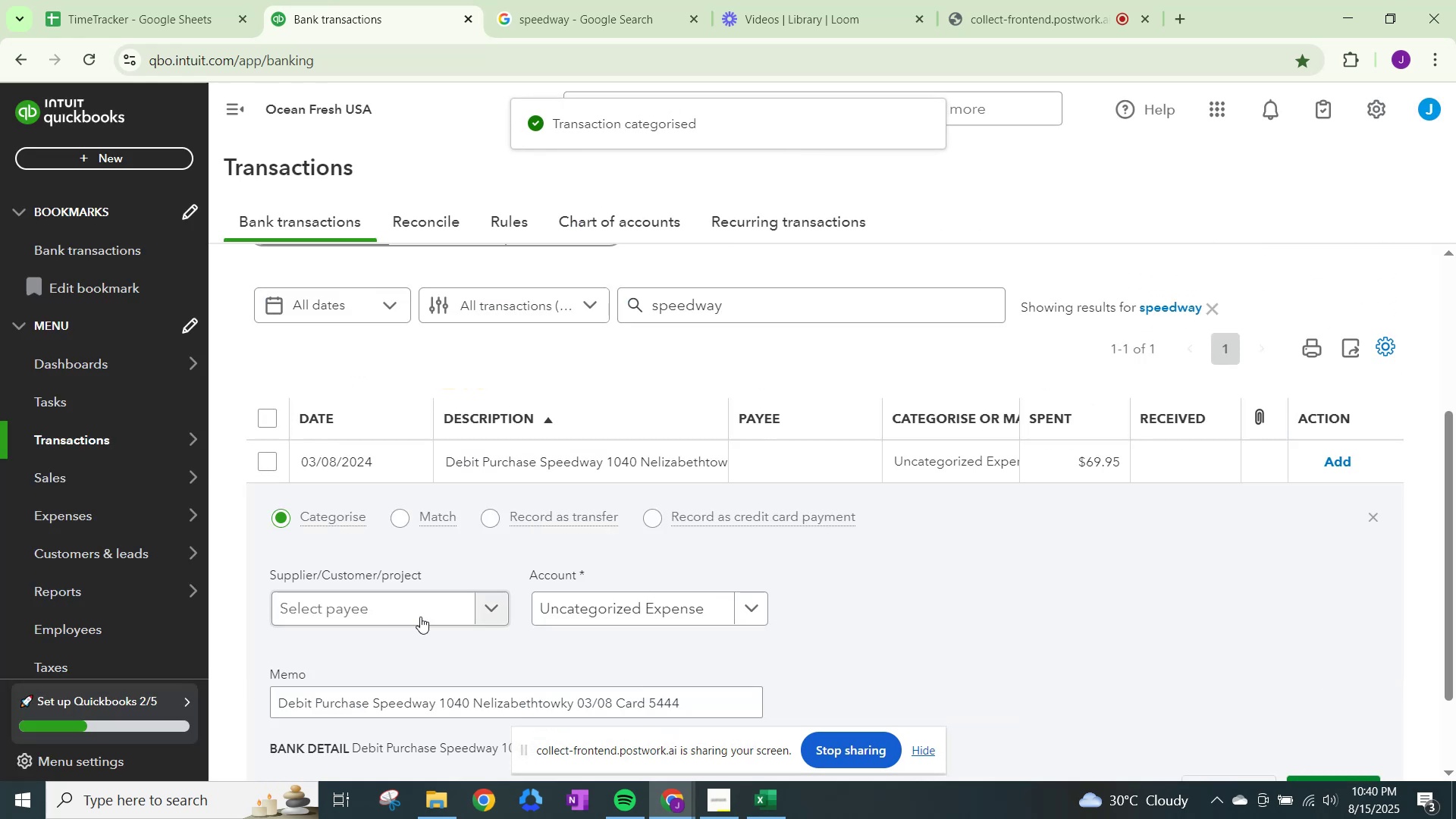 
left_click([419, 604])
 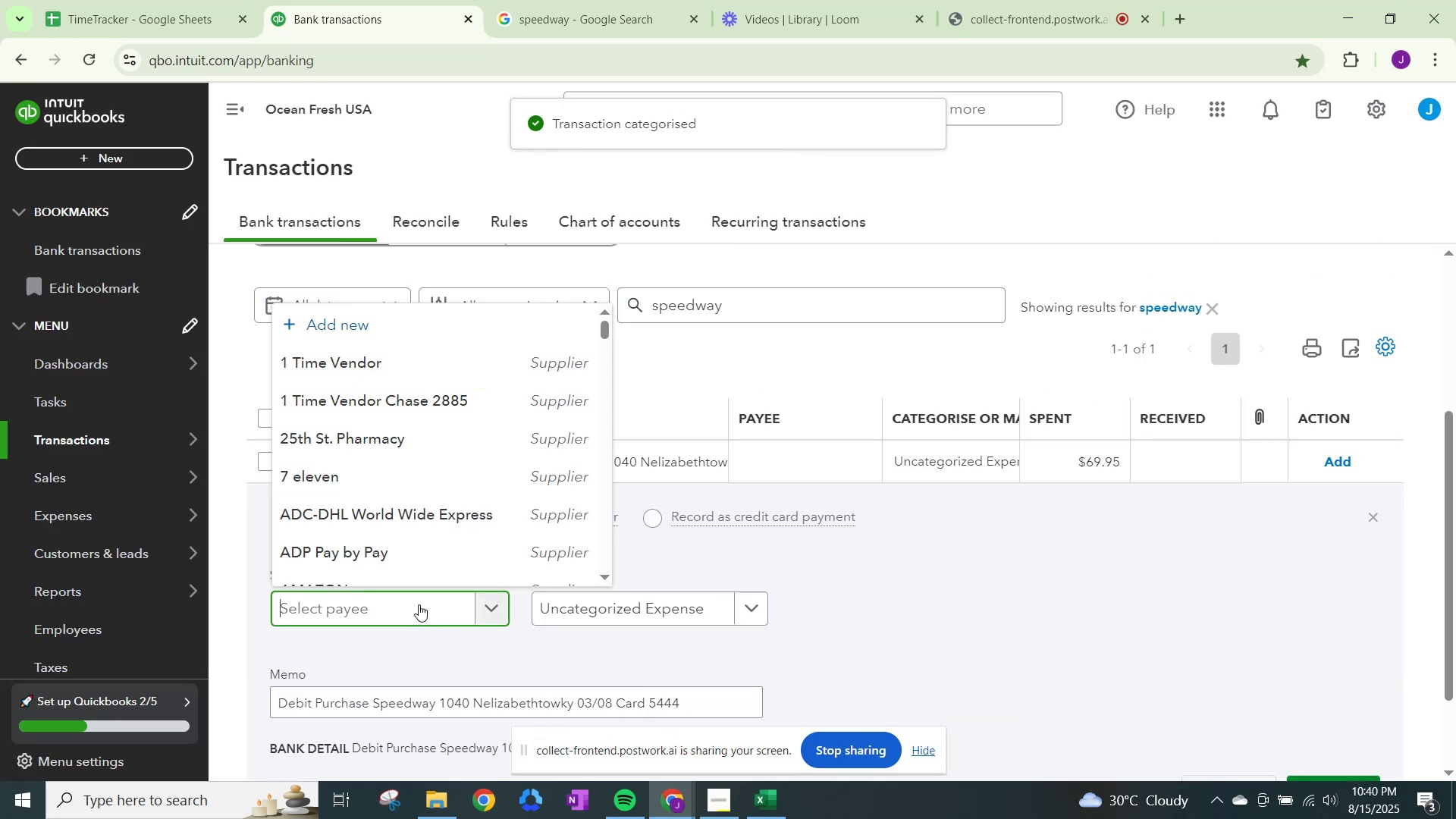 
type(fu===speedspeed)
 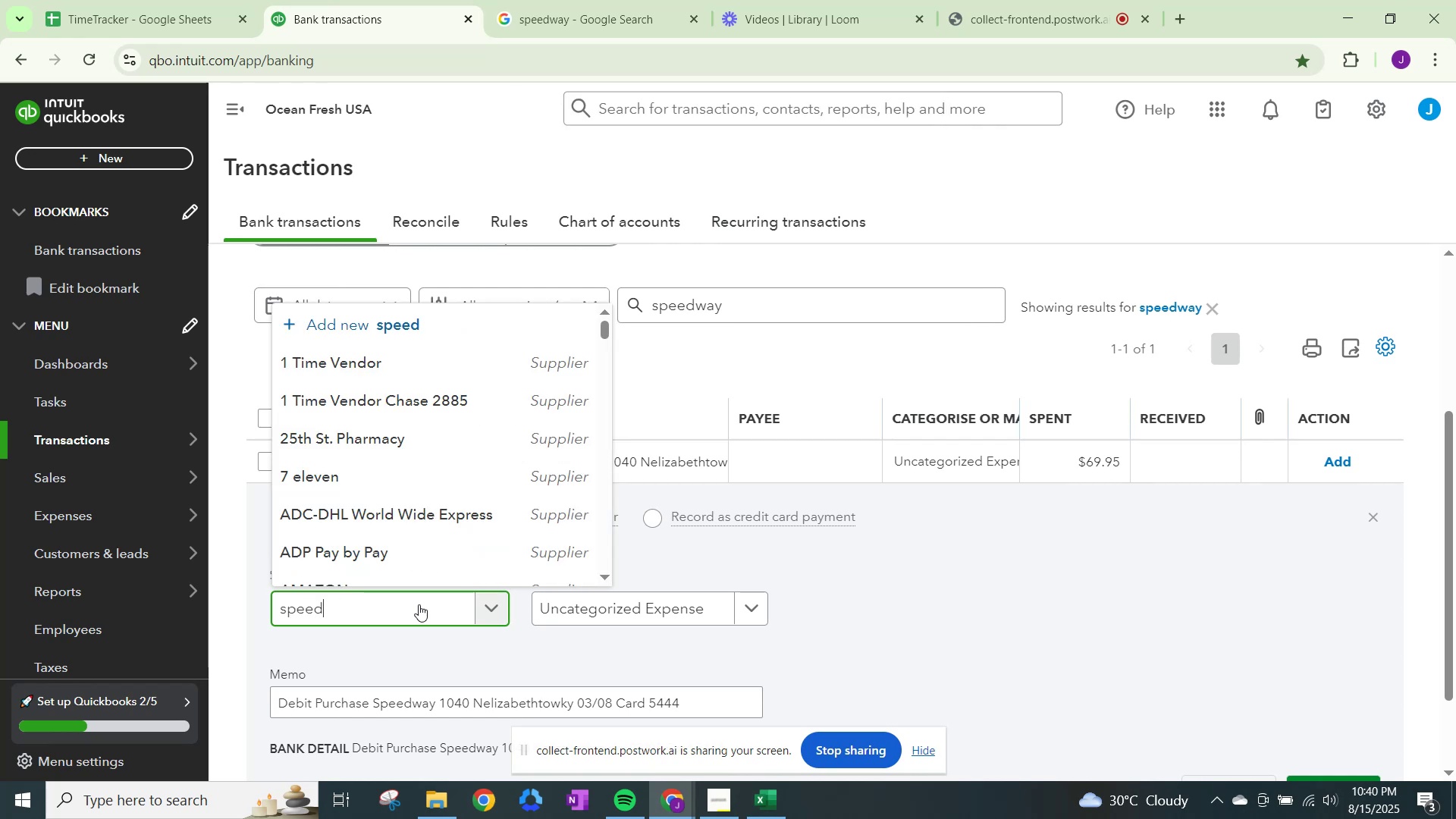 
hold_key(key=Backspace, duration=1.09)
 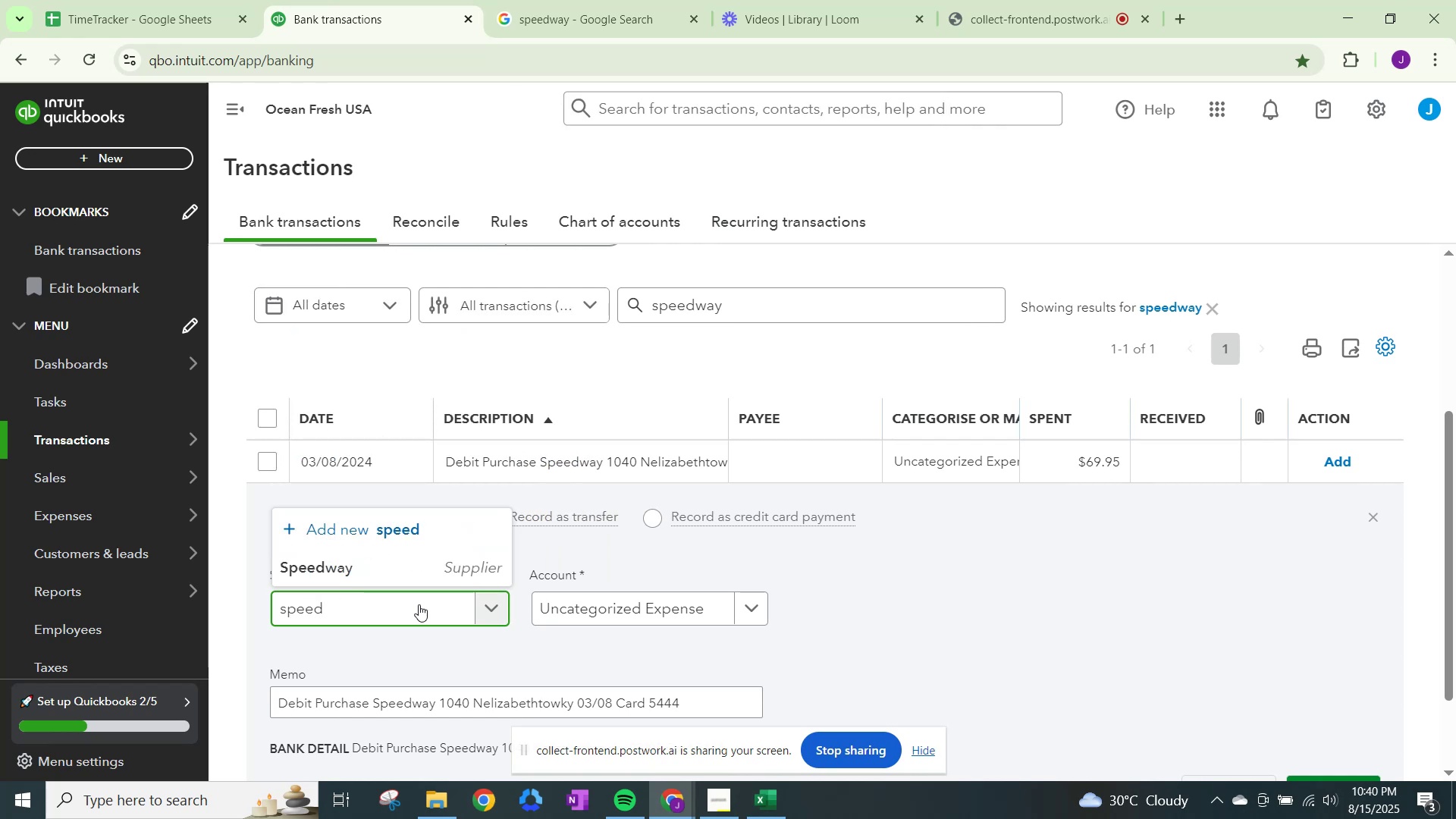 
left_click([403, 571])
 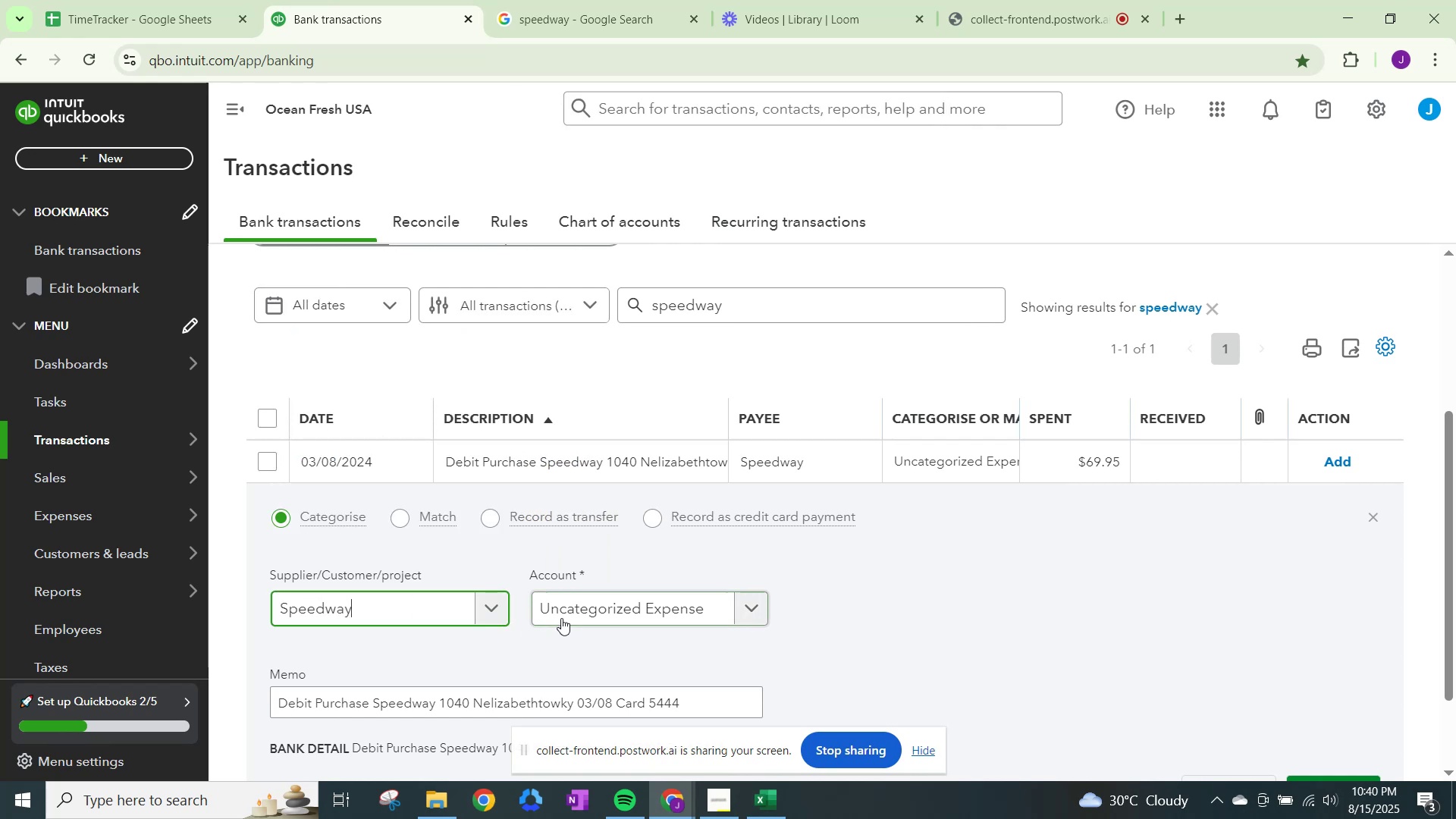 
left_click([562, 617])
 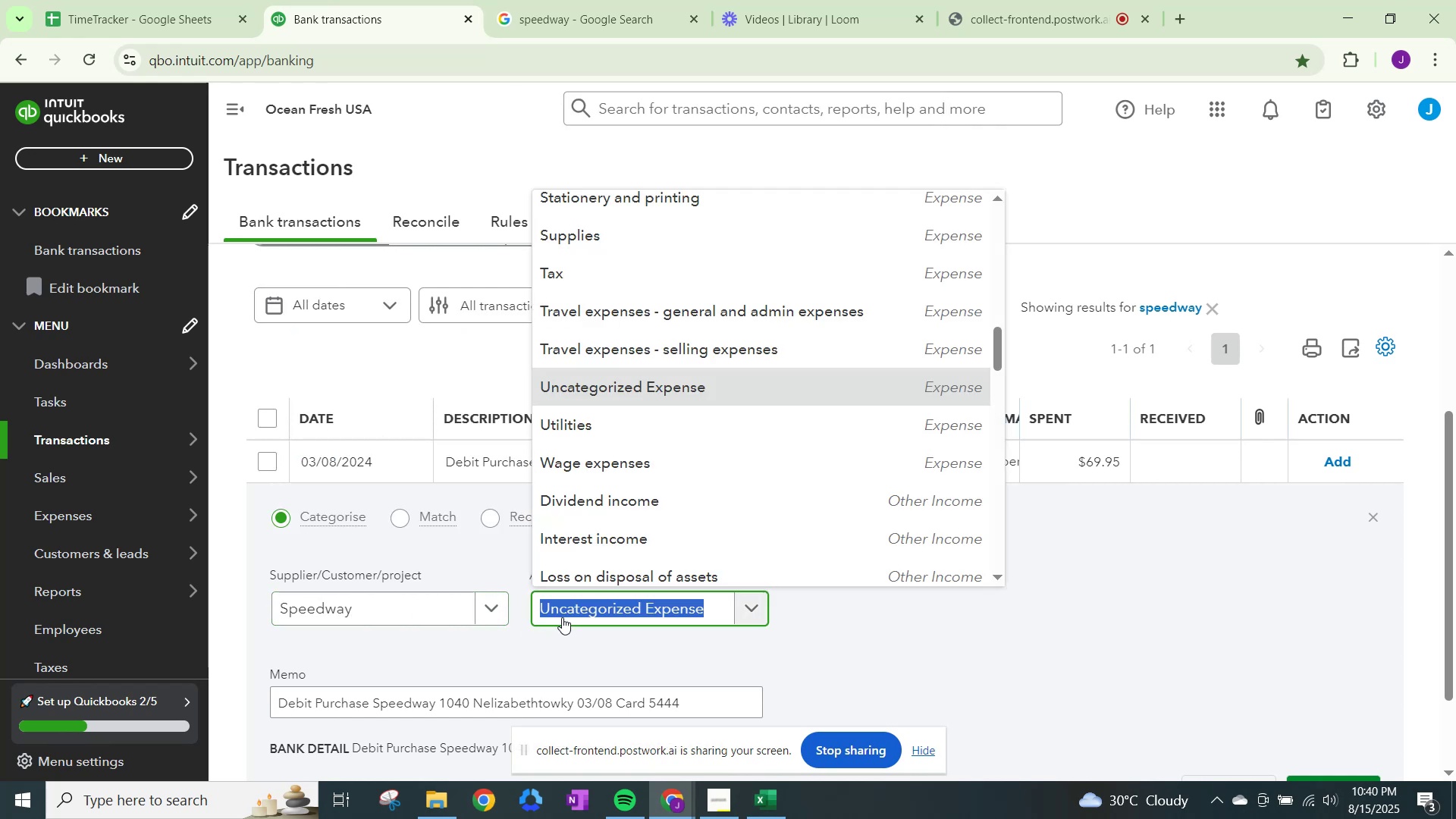 
type(fuel)
 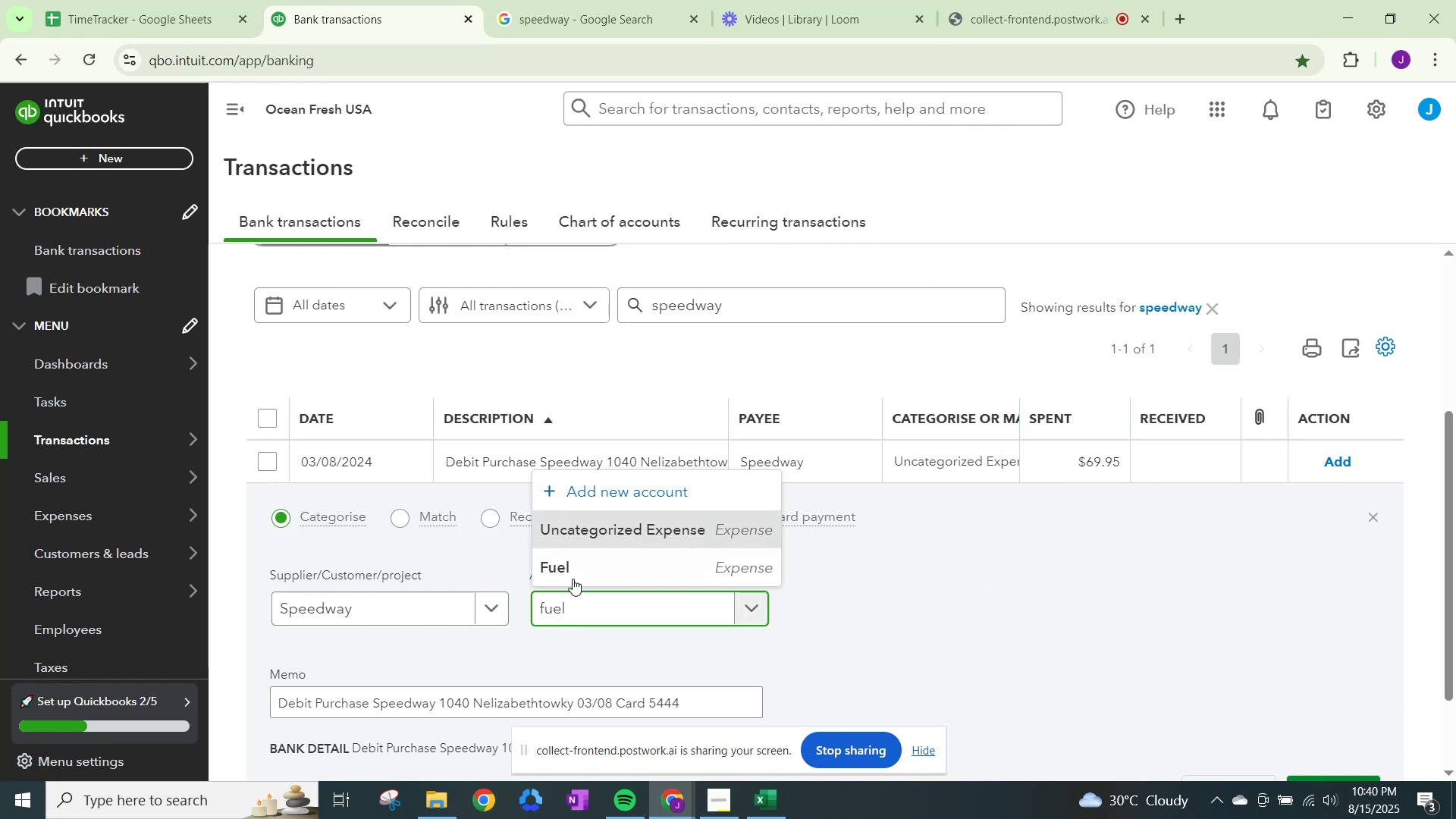 
left_click([573, 576])
 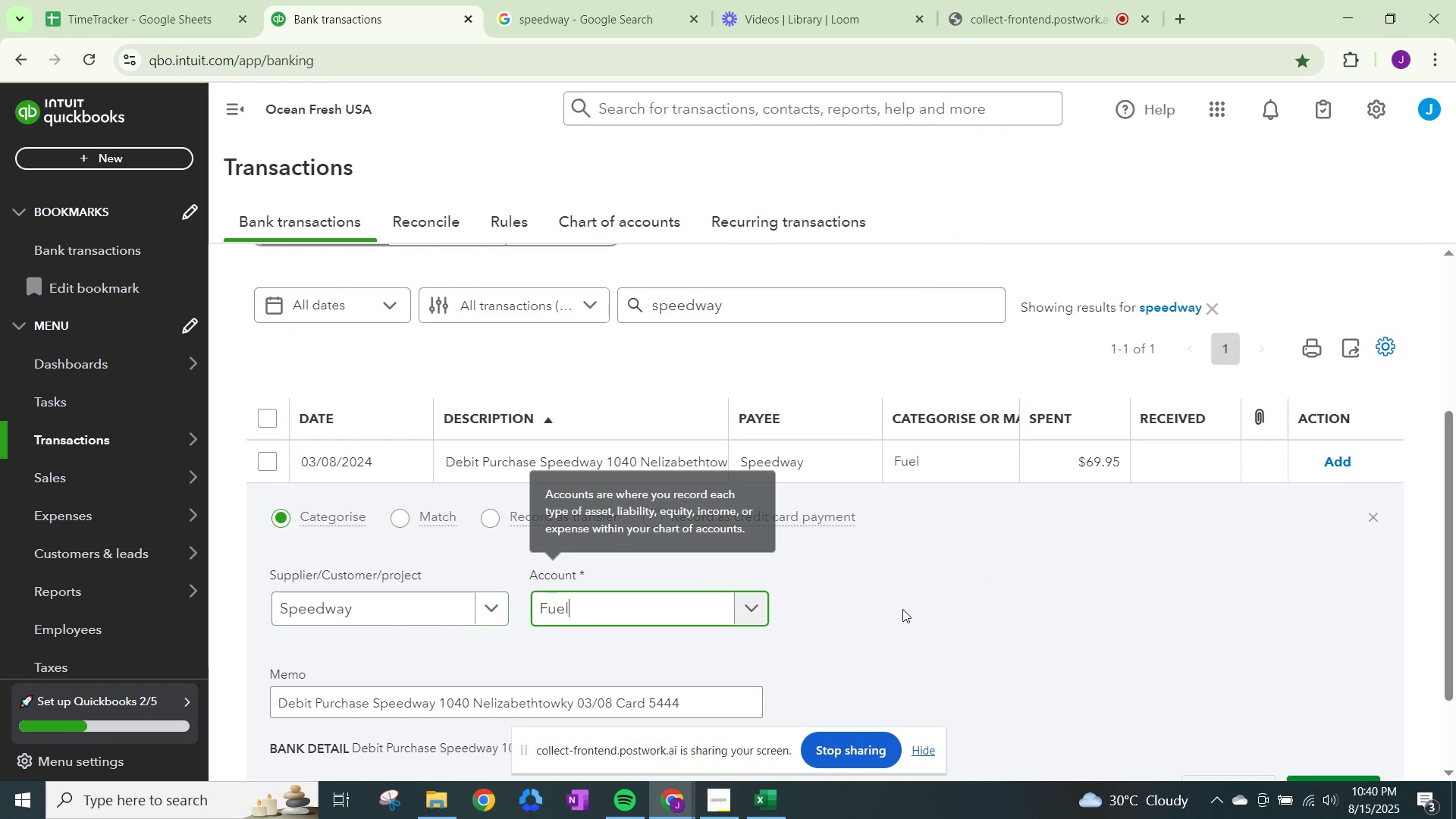 
scroll: coordinate [1199, 692], scroll_direction: down, amount: 1.0
 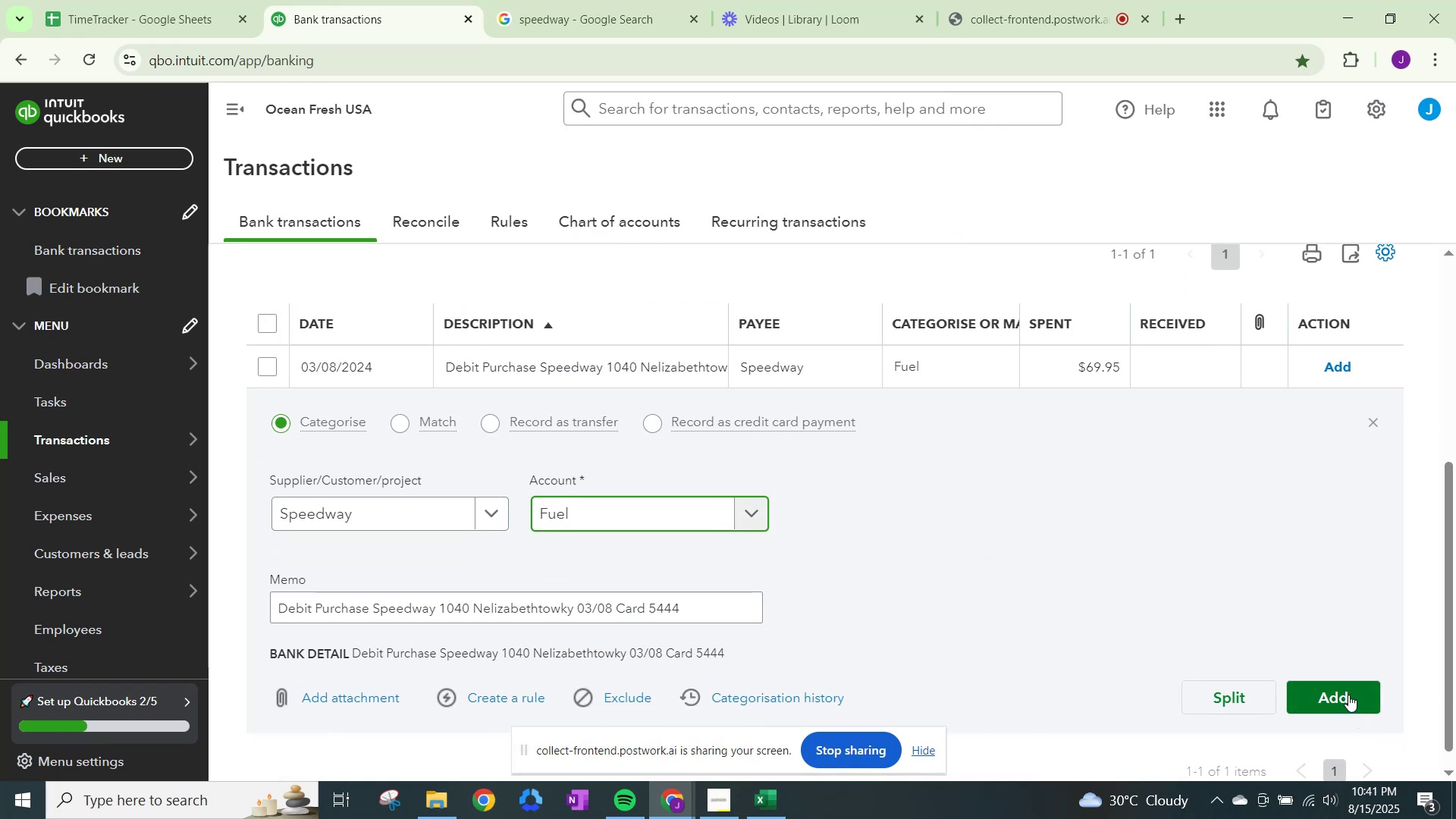 
left_click([1340, 687])
 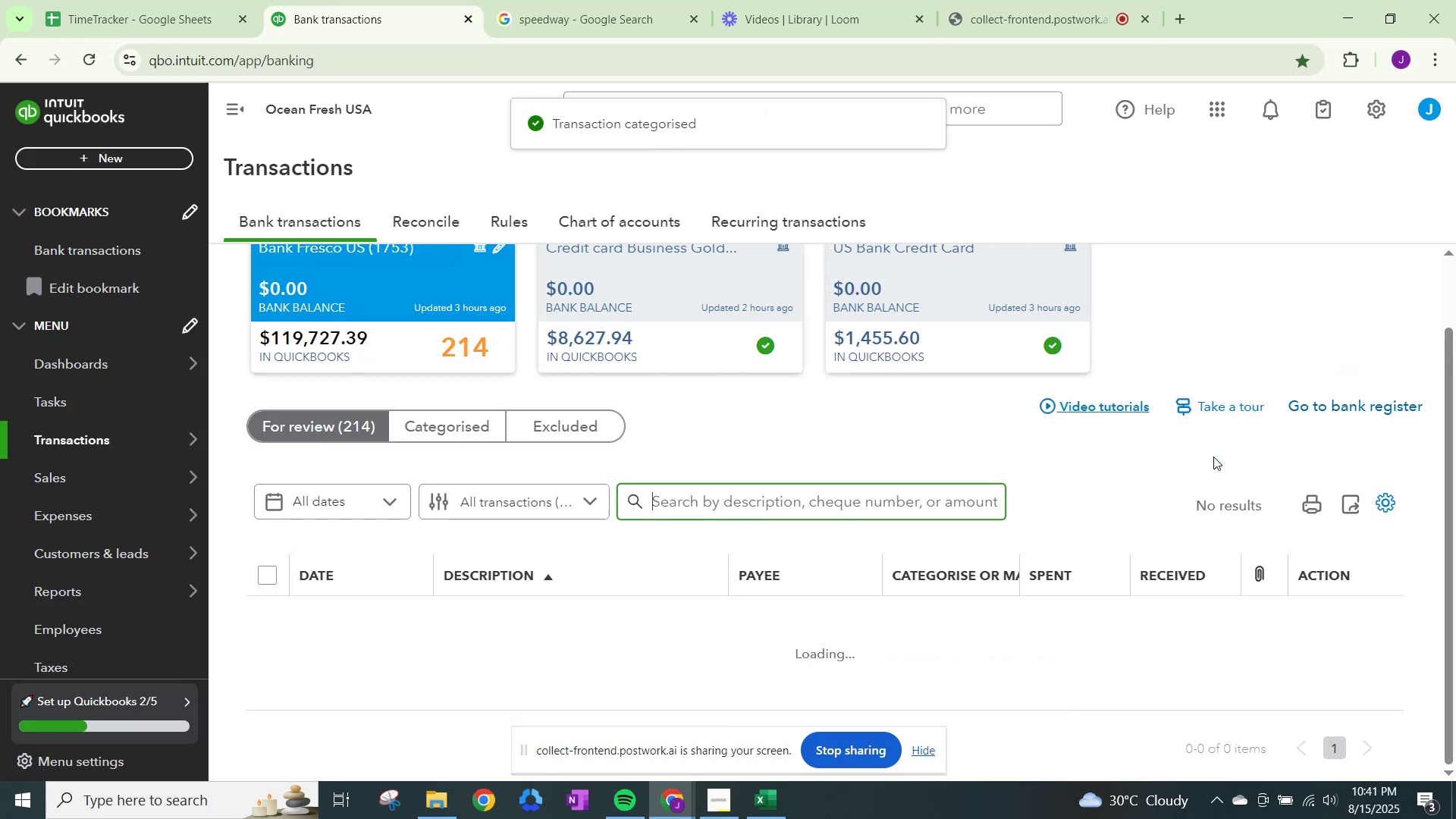 
scroll: coordinate [885, 543], scroll_direction: down, amount: 11.0
 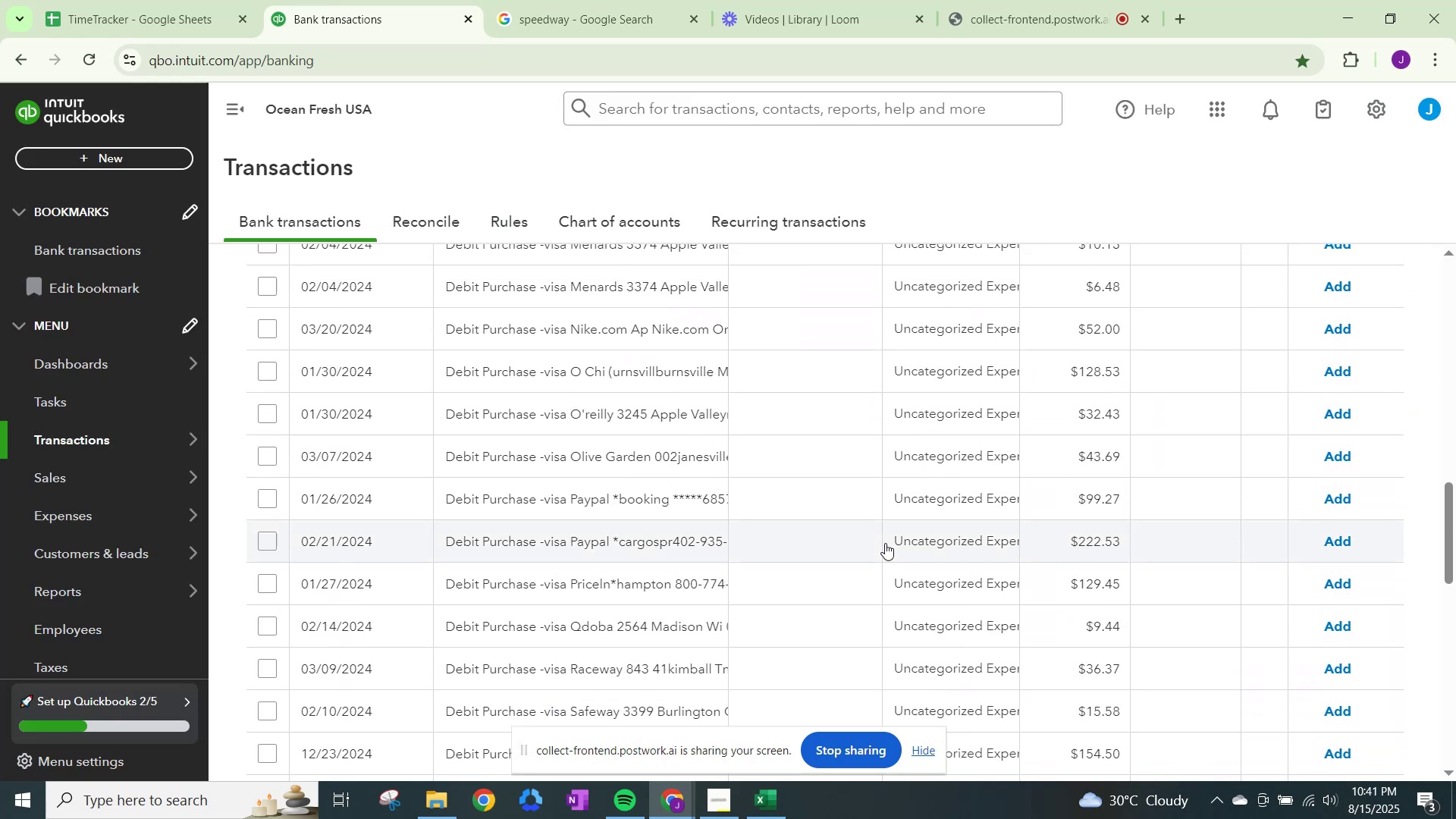 
wait(5.2)
 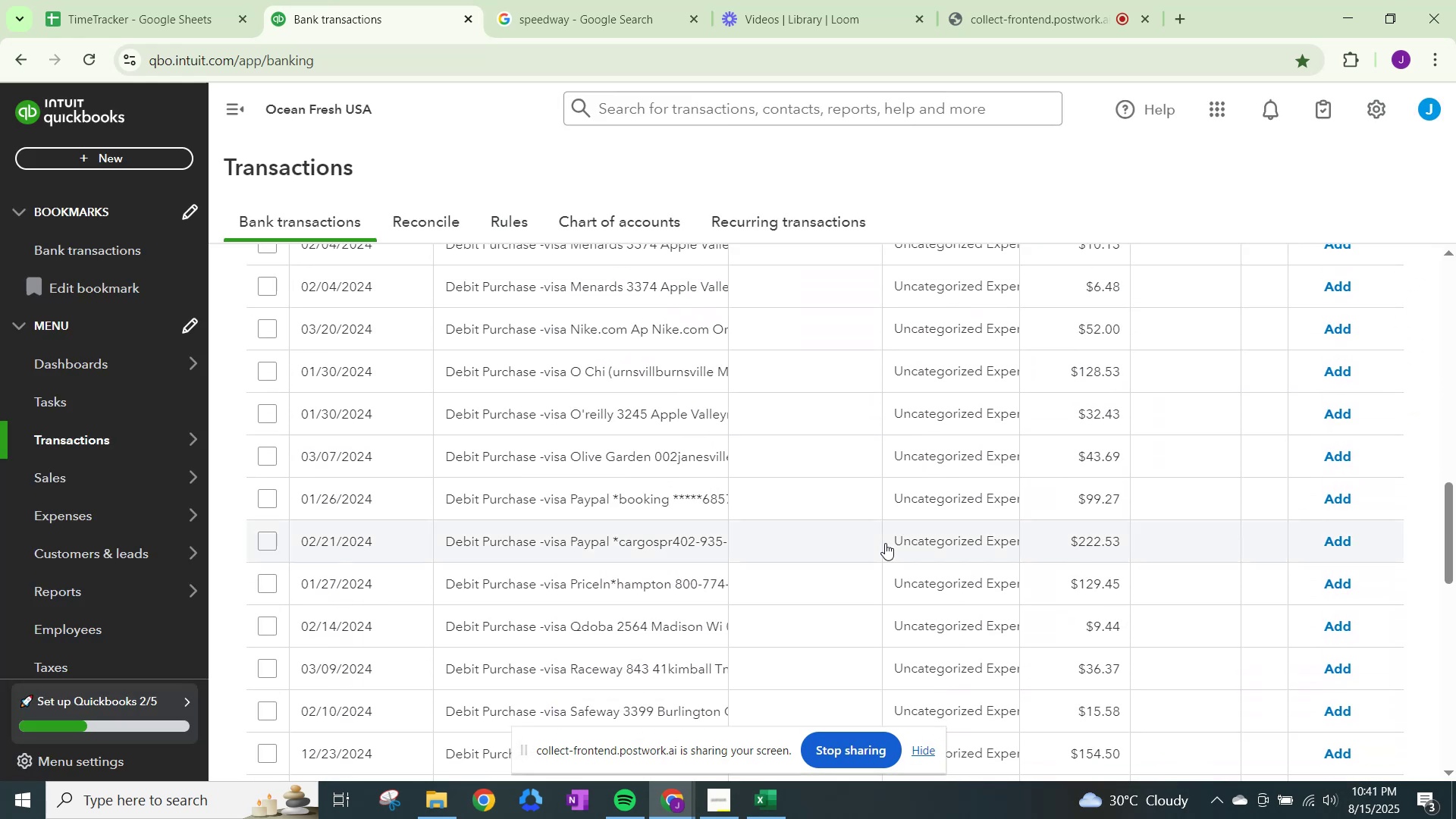 
scroll: coordinate [885, 543], scroll_direction: down, amount: 4.0
 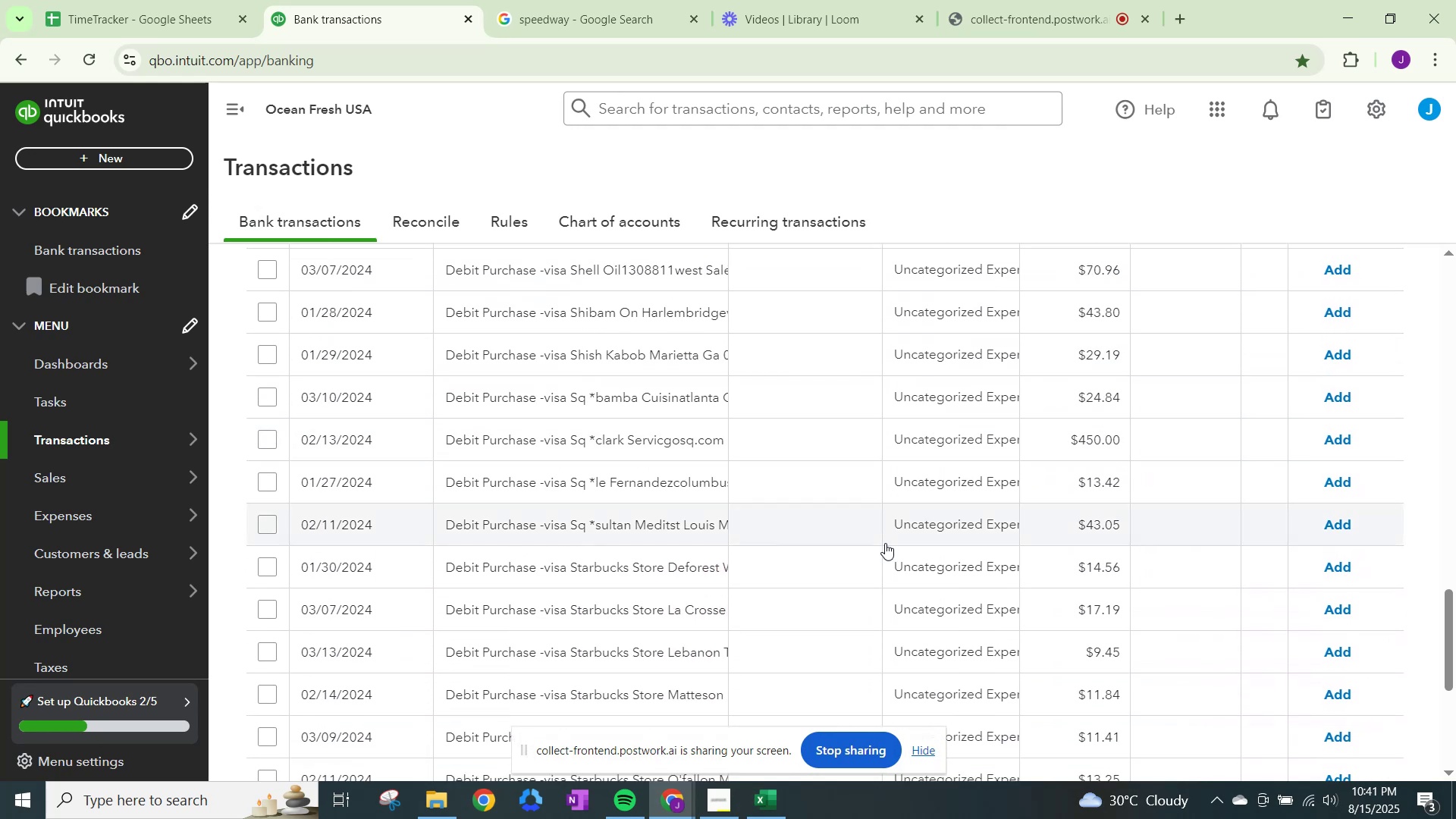 
scroll: coordinate [685, 401], scroll_direction: up, amount: 19.0
 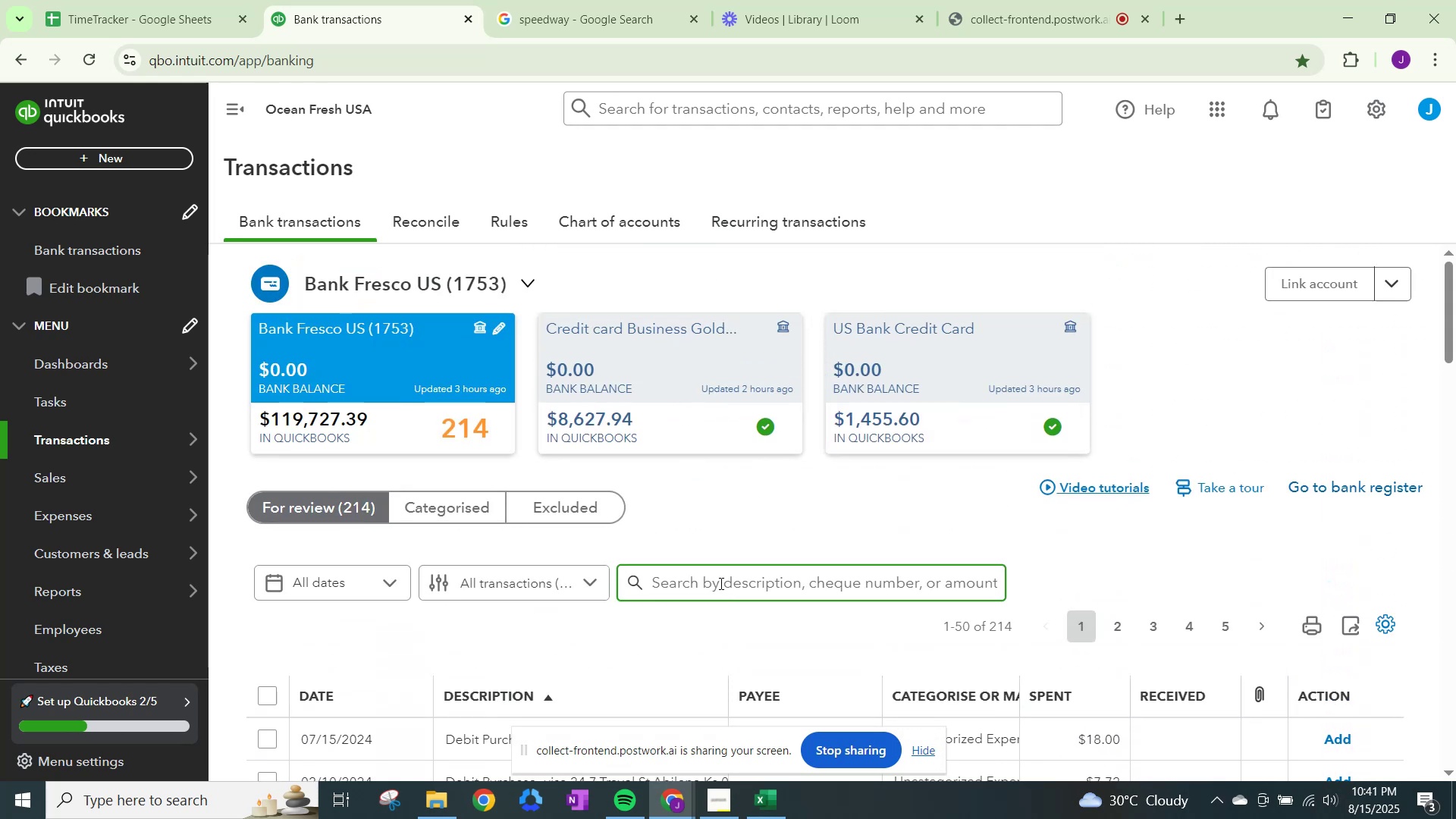 
left_click([720, 583])
 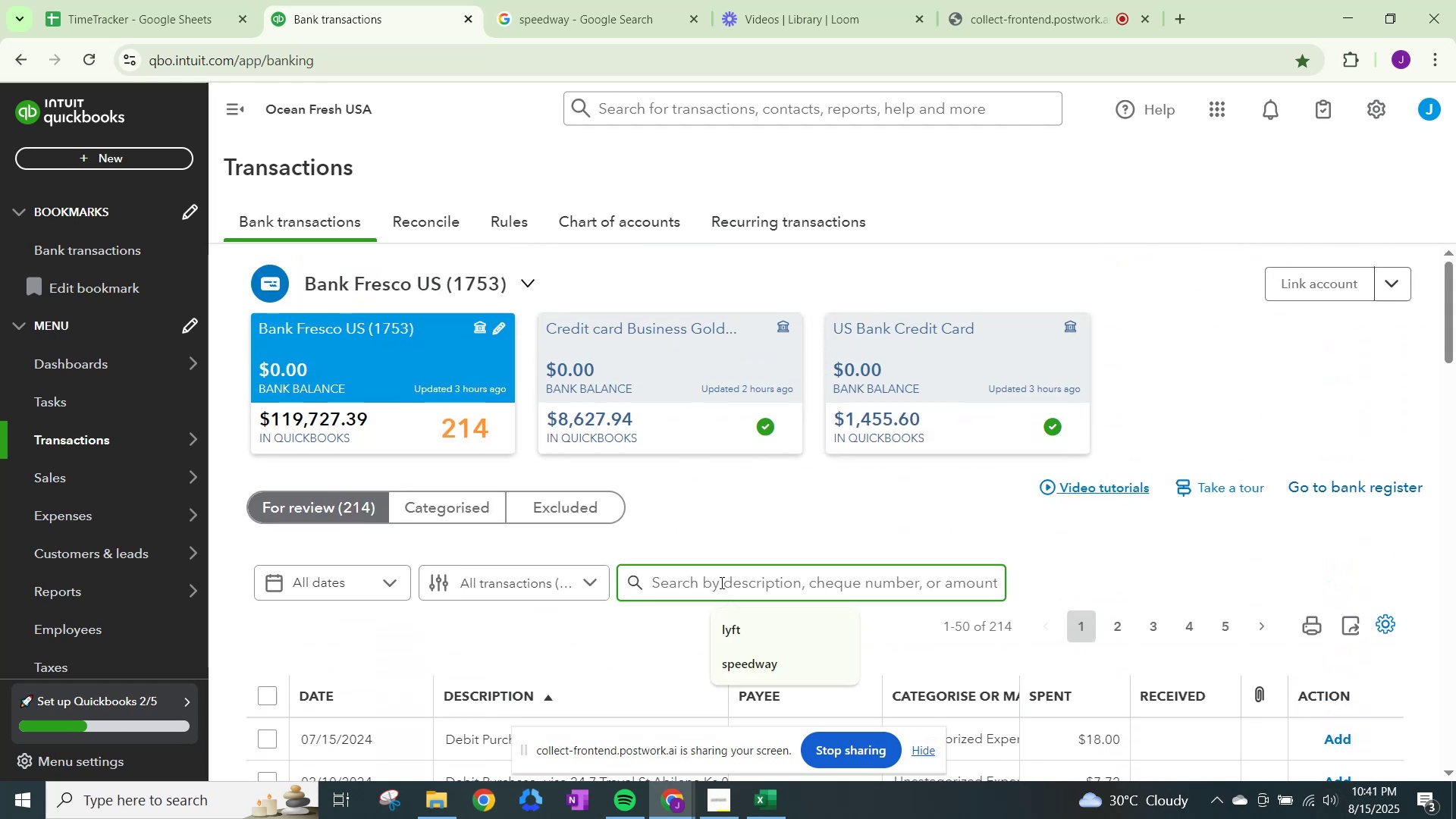 
left_click([737, 554])
 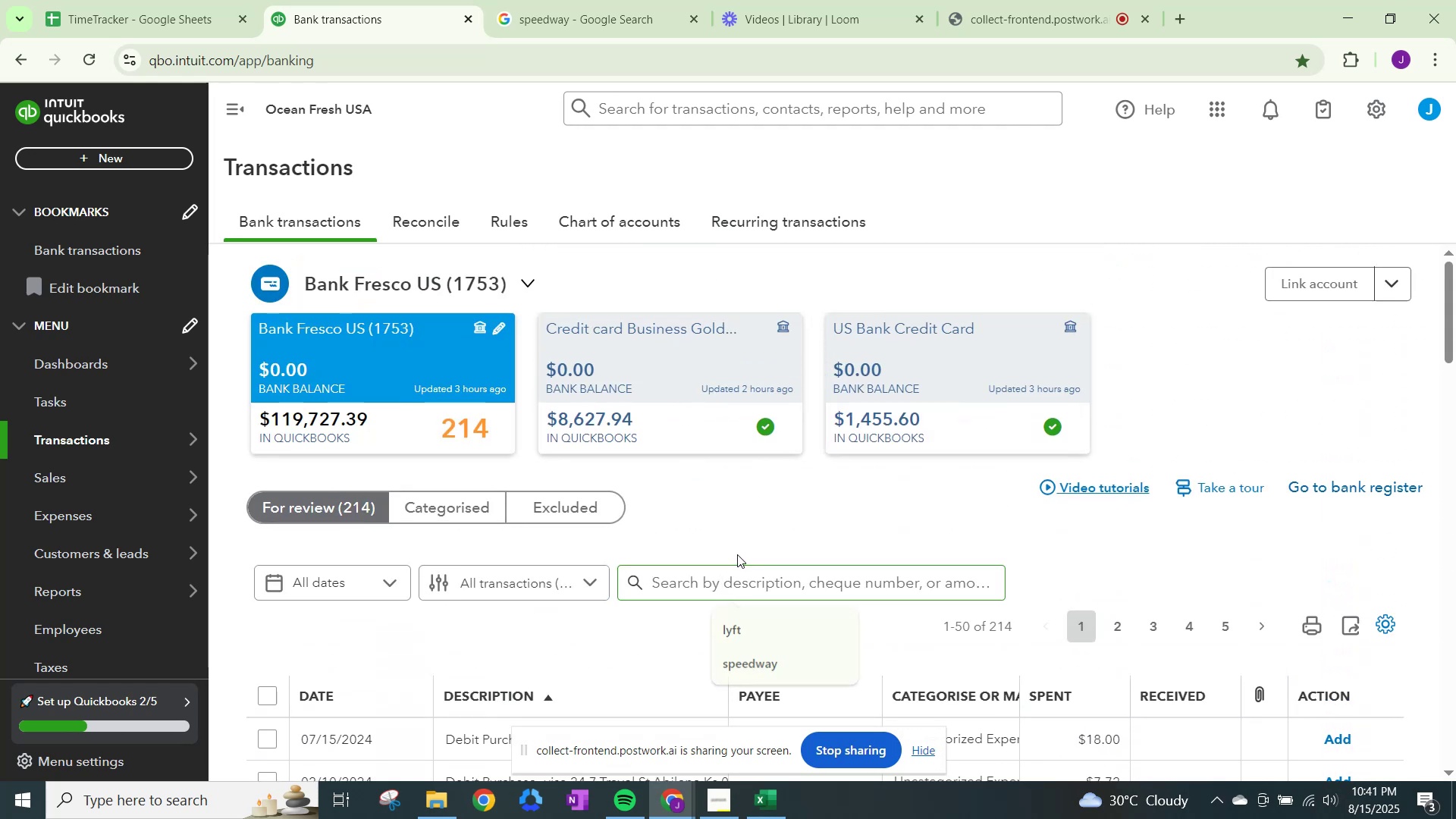 
key(S)
 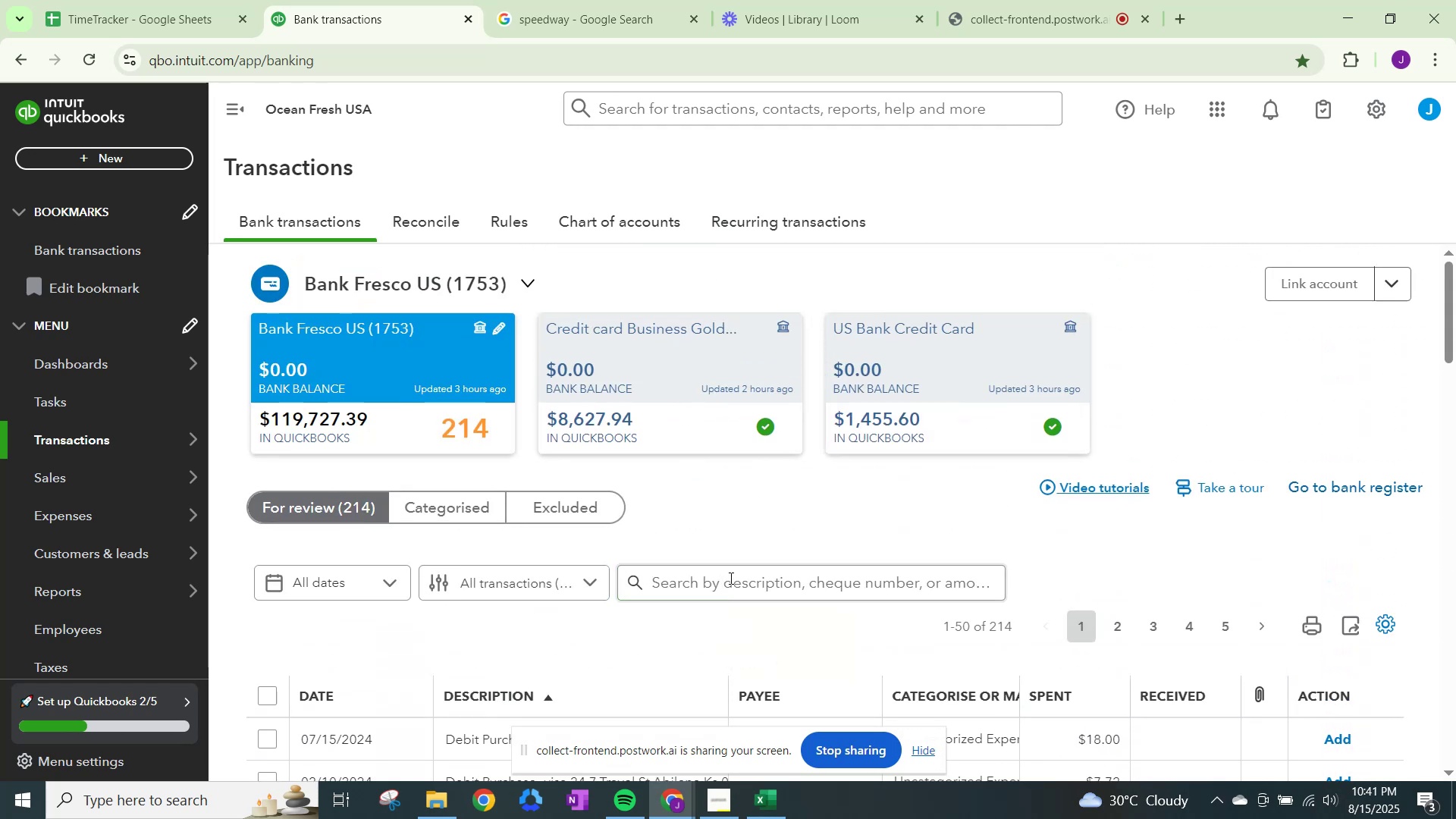 
left_click([731, 577])
 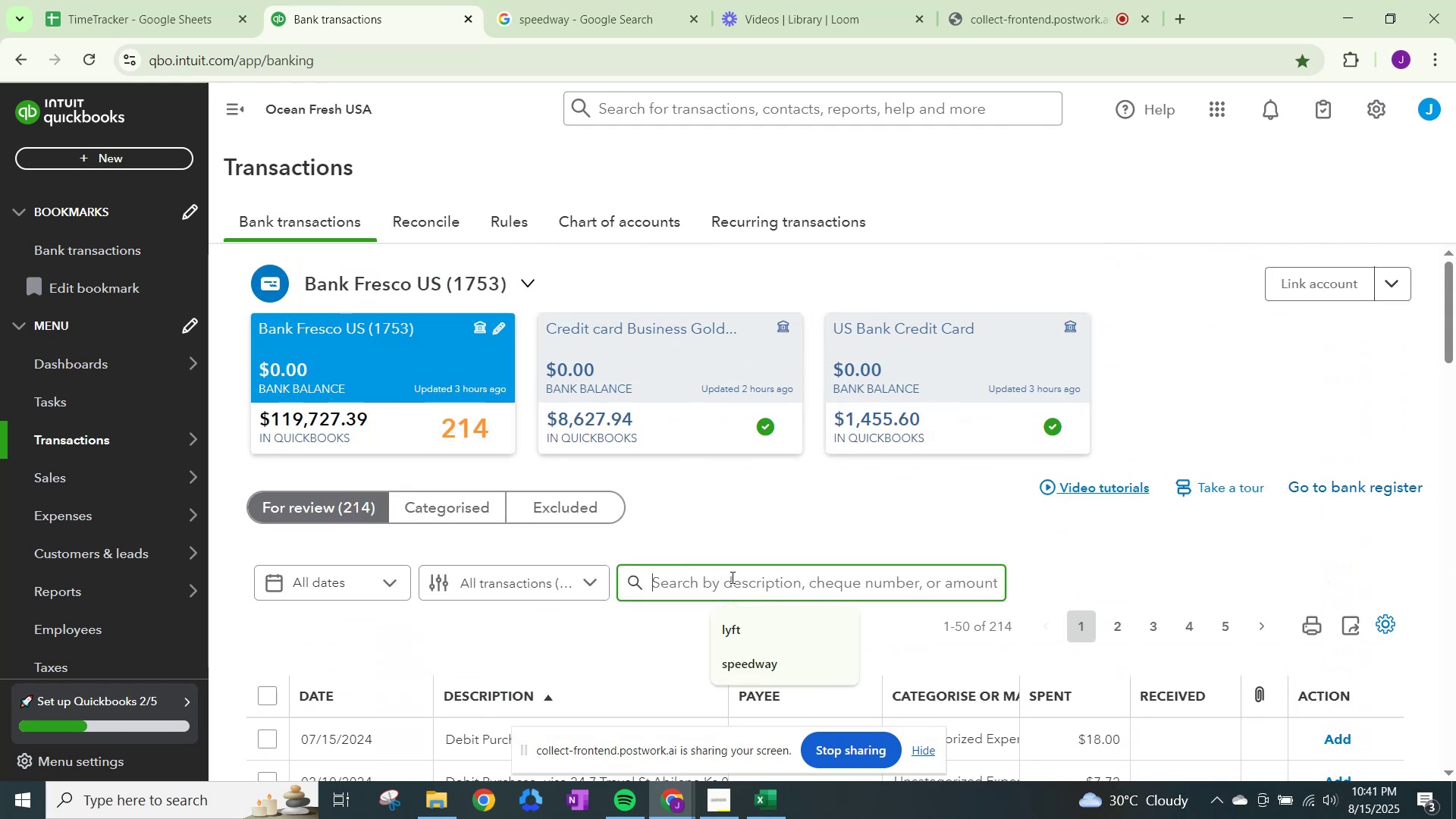 
type(starbucks)
 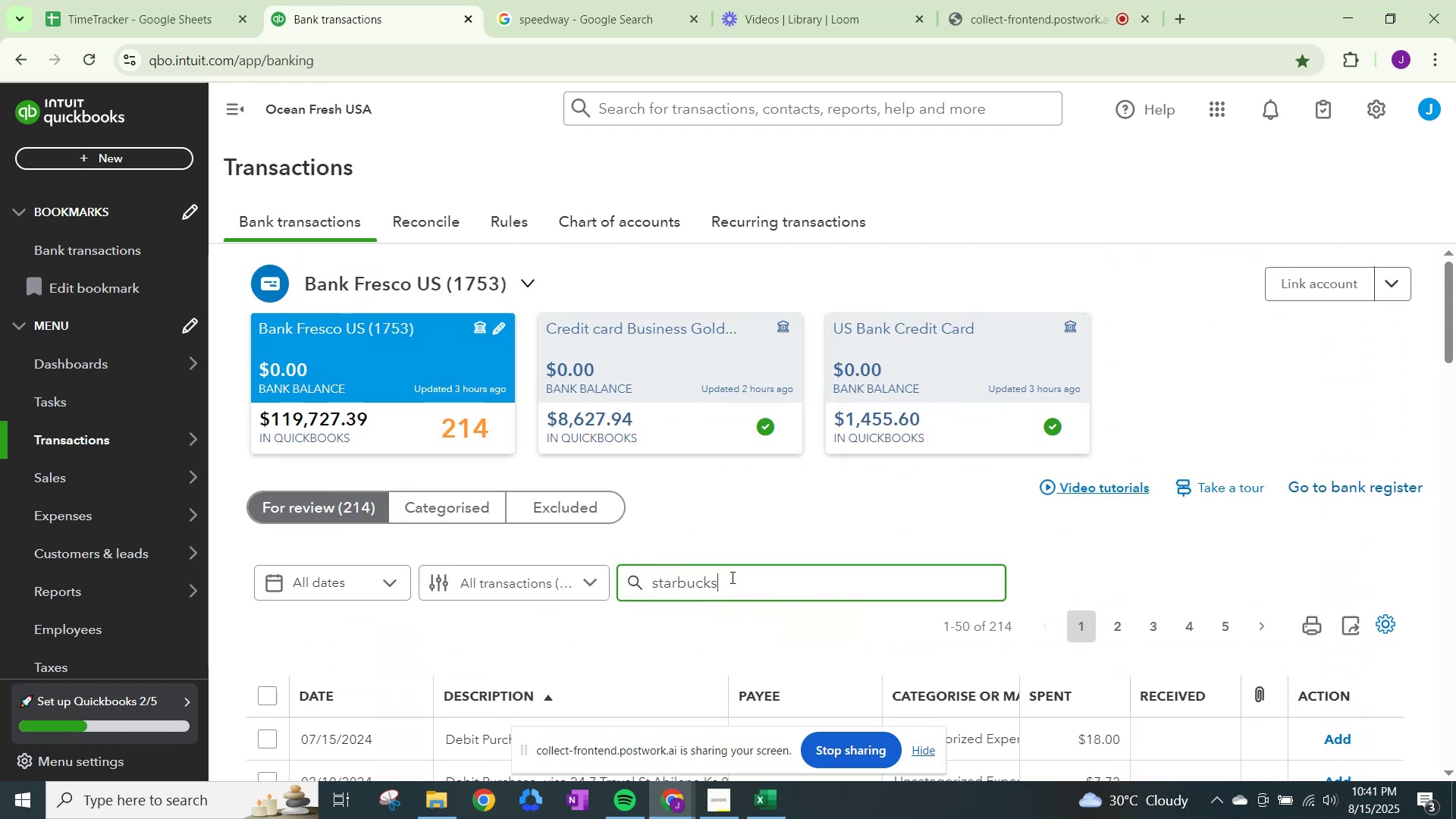 
key(Enter)
 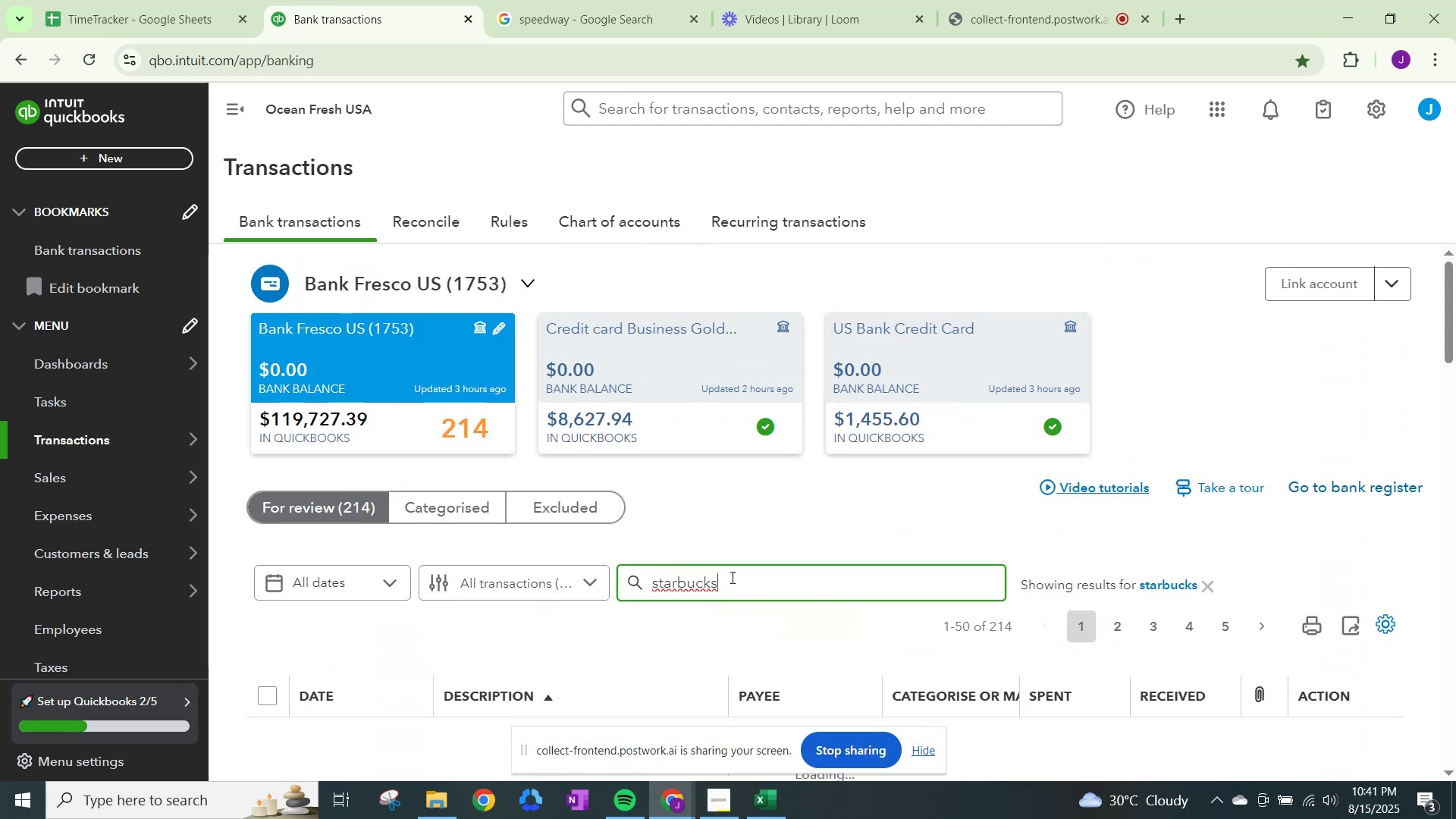 
scroll: coordinate [801, 603], scroll_direction: down, amount: 8.0
 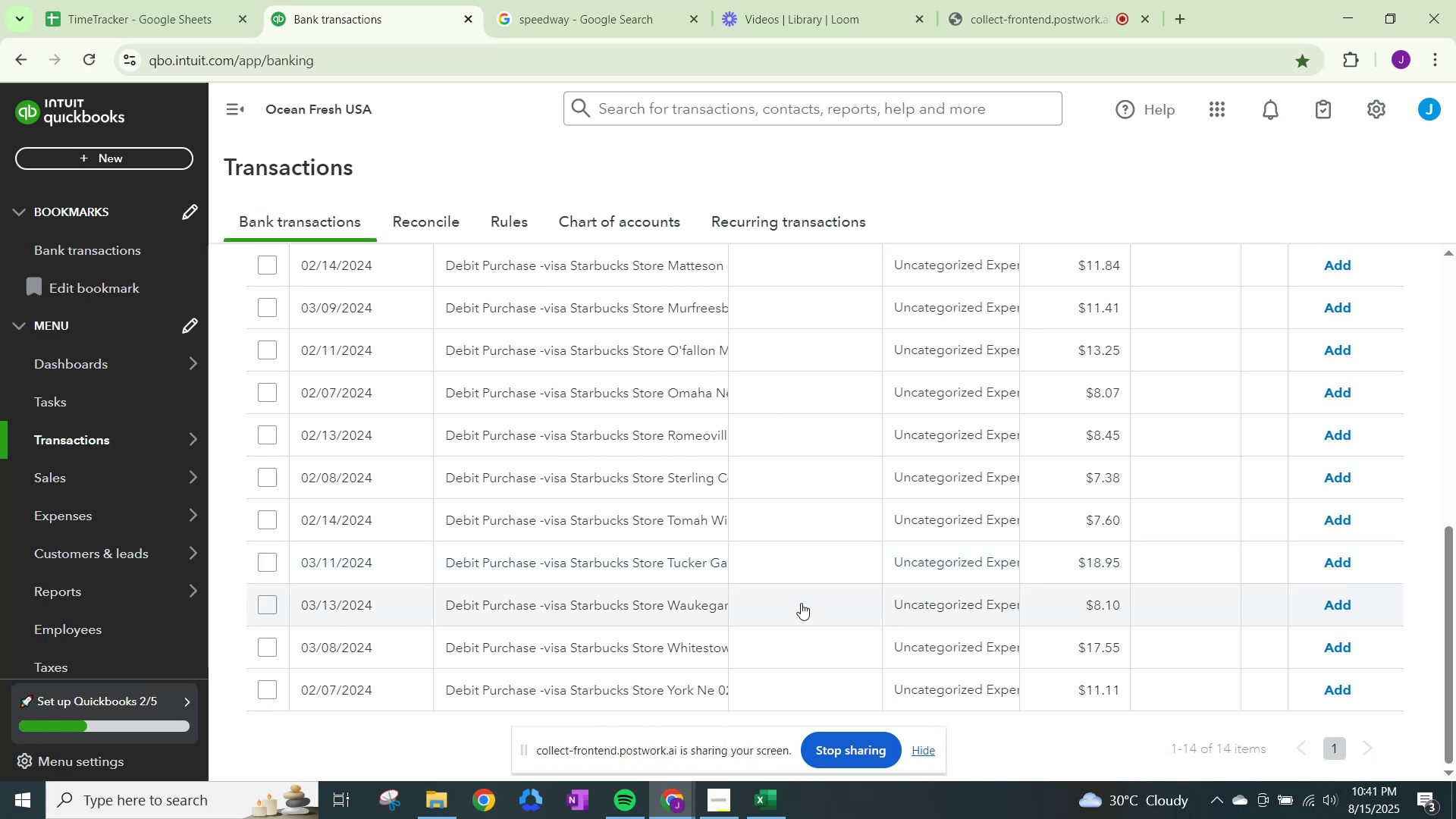 
scroll: coordinate [802, 603], scroll_direction: up, amount: 2.0
 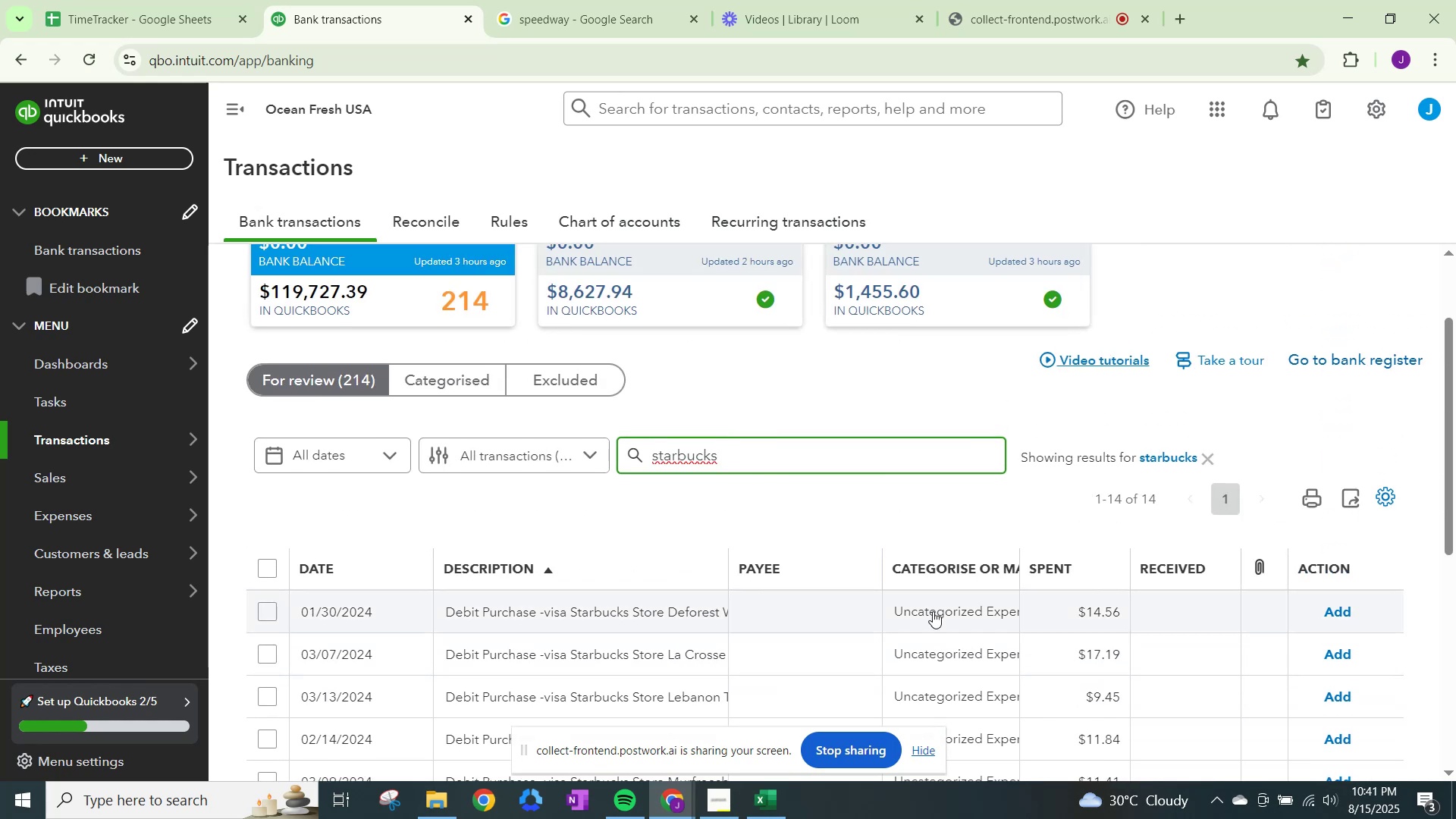 
left_click([933, 610])
 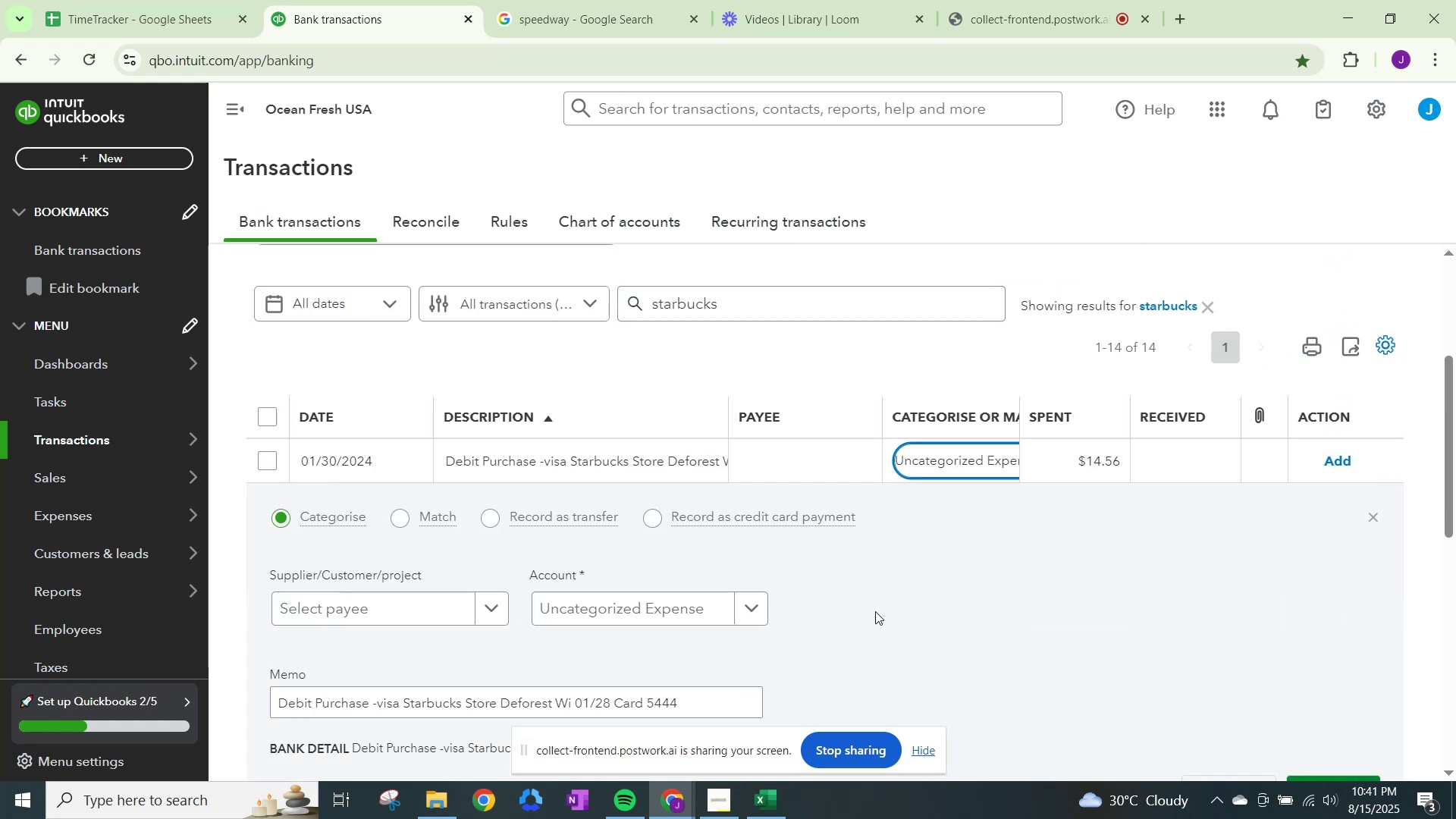 
scroll: coordinate [688, 594], scroll_direction: down, amount: 1.0
 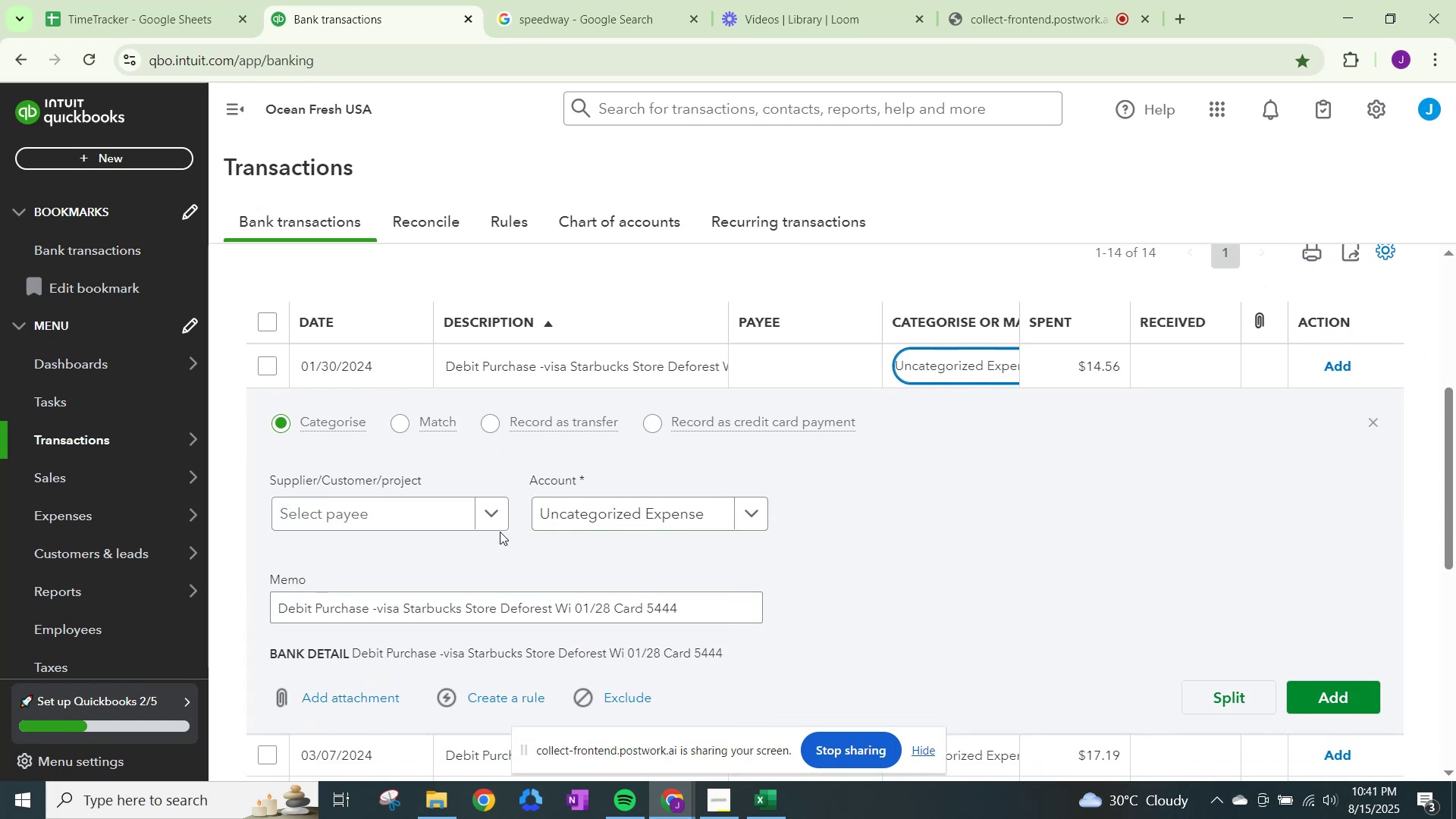 
left_click([491, 516])
 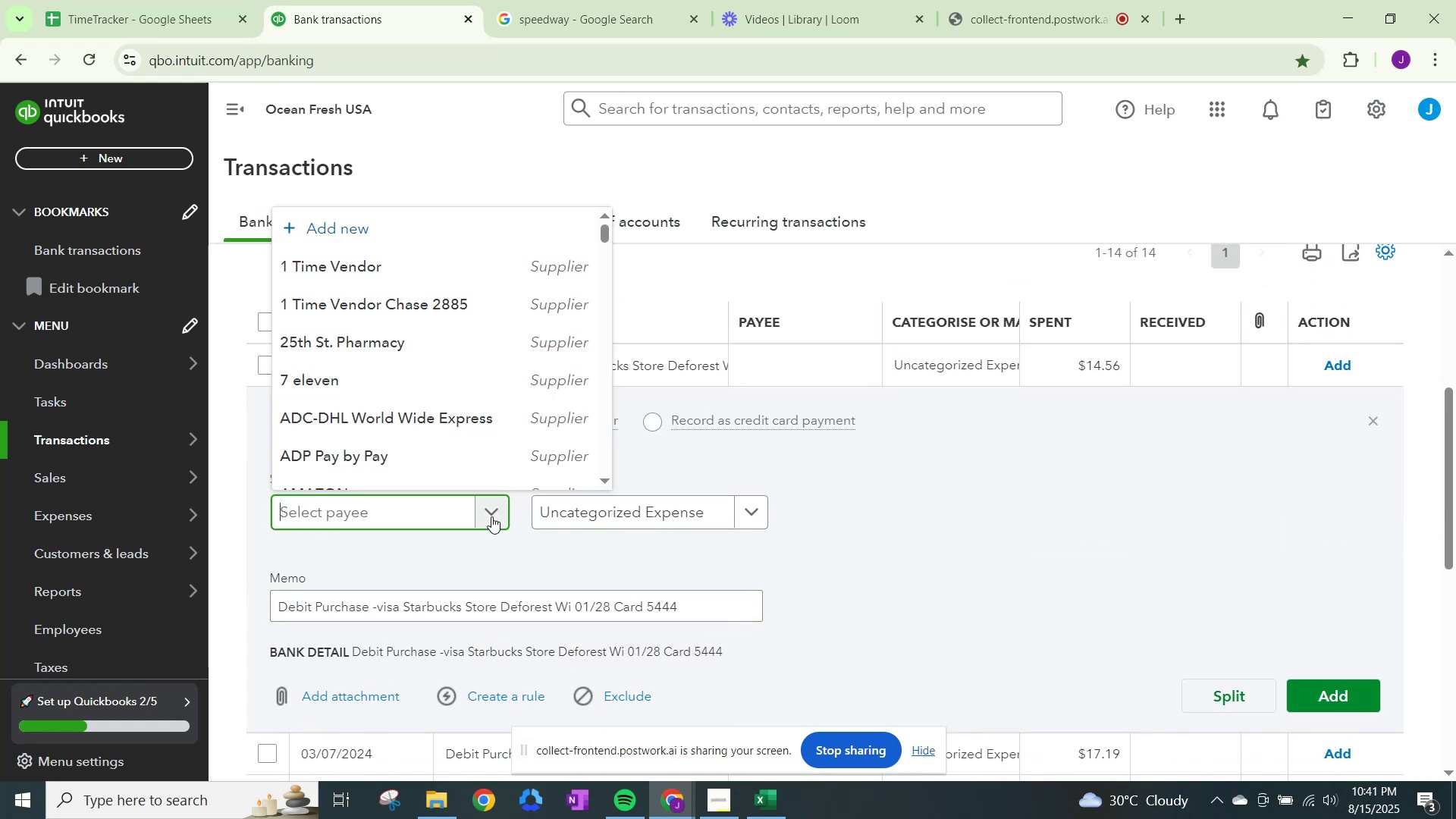 
type(star)
 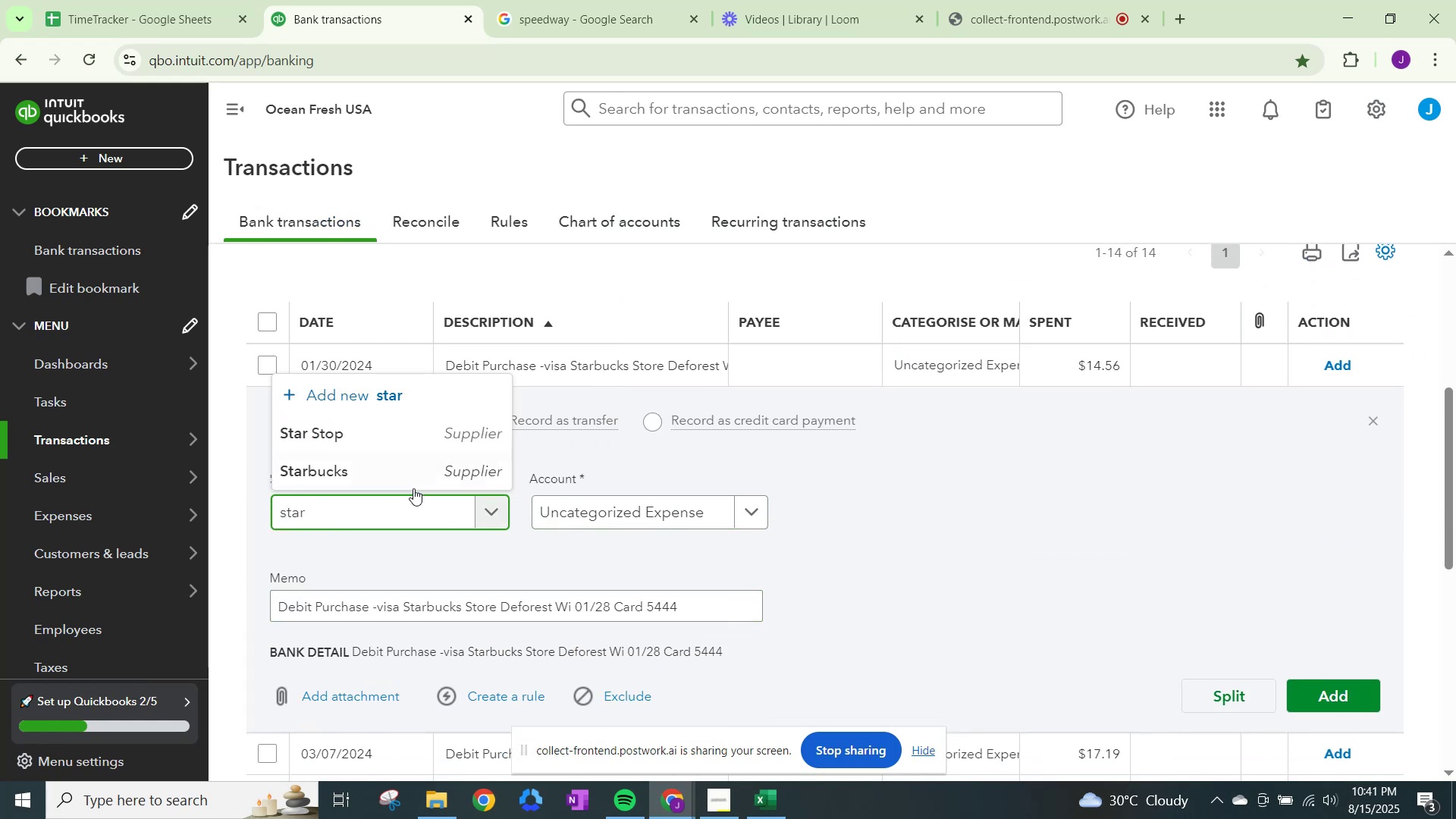 
left_click([406, 471])
 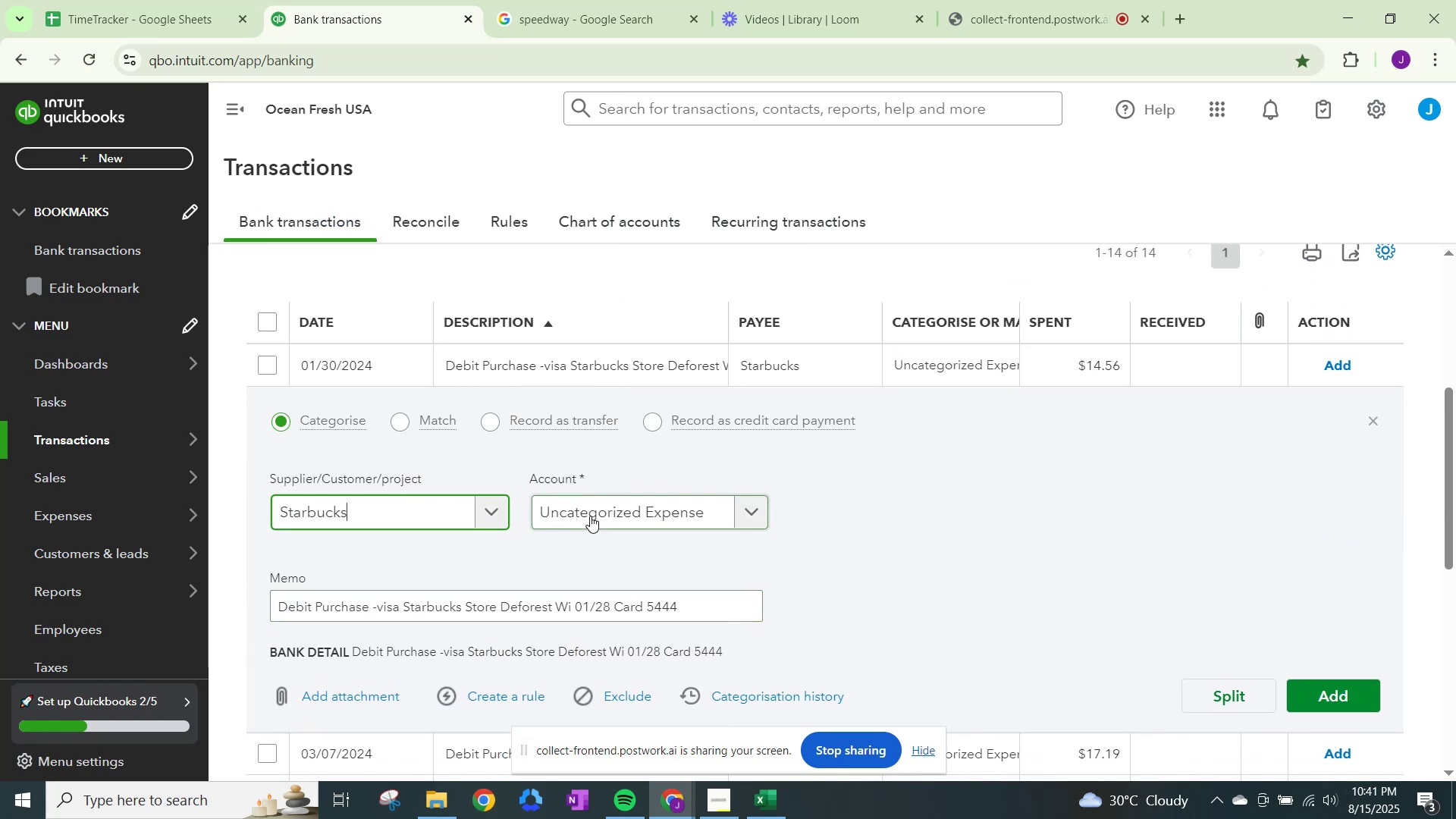 
left_click([606, 515])
 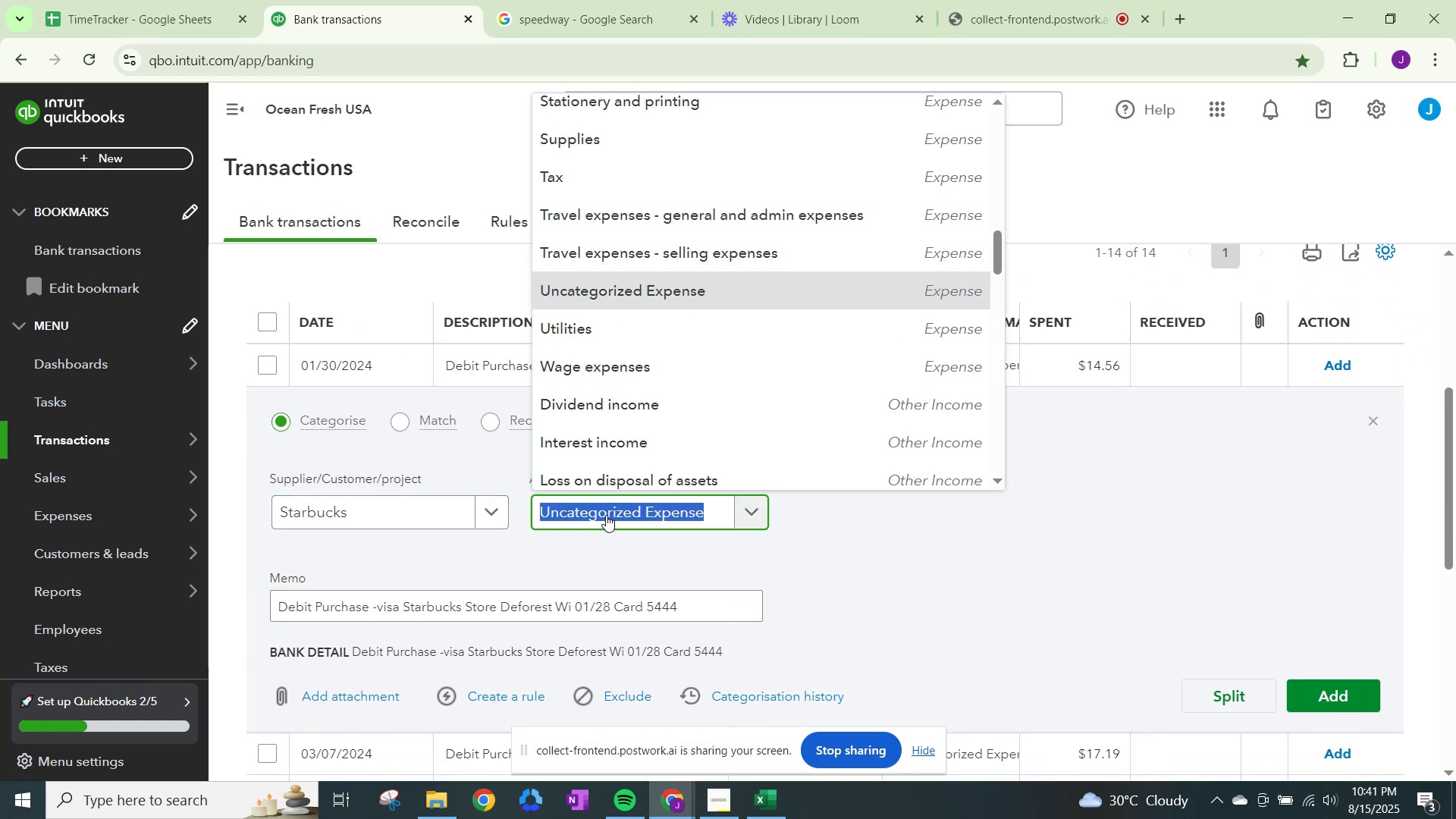 
type(meals)
 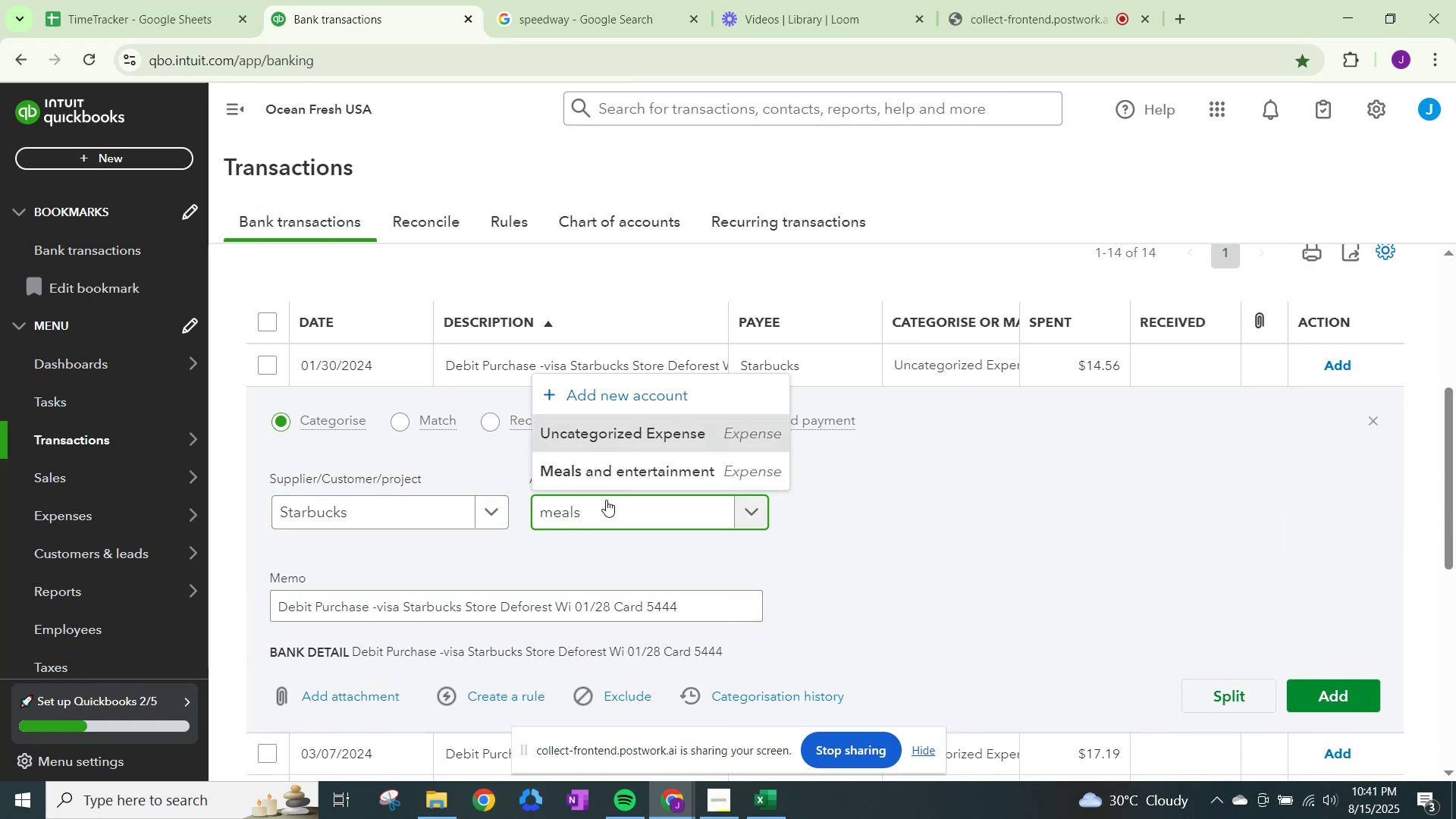 
left_click([610, 477])
 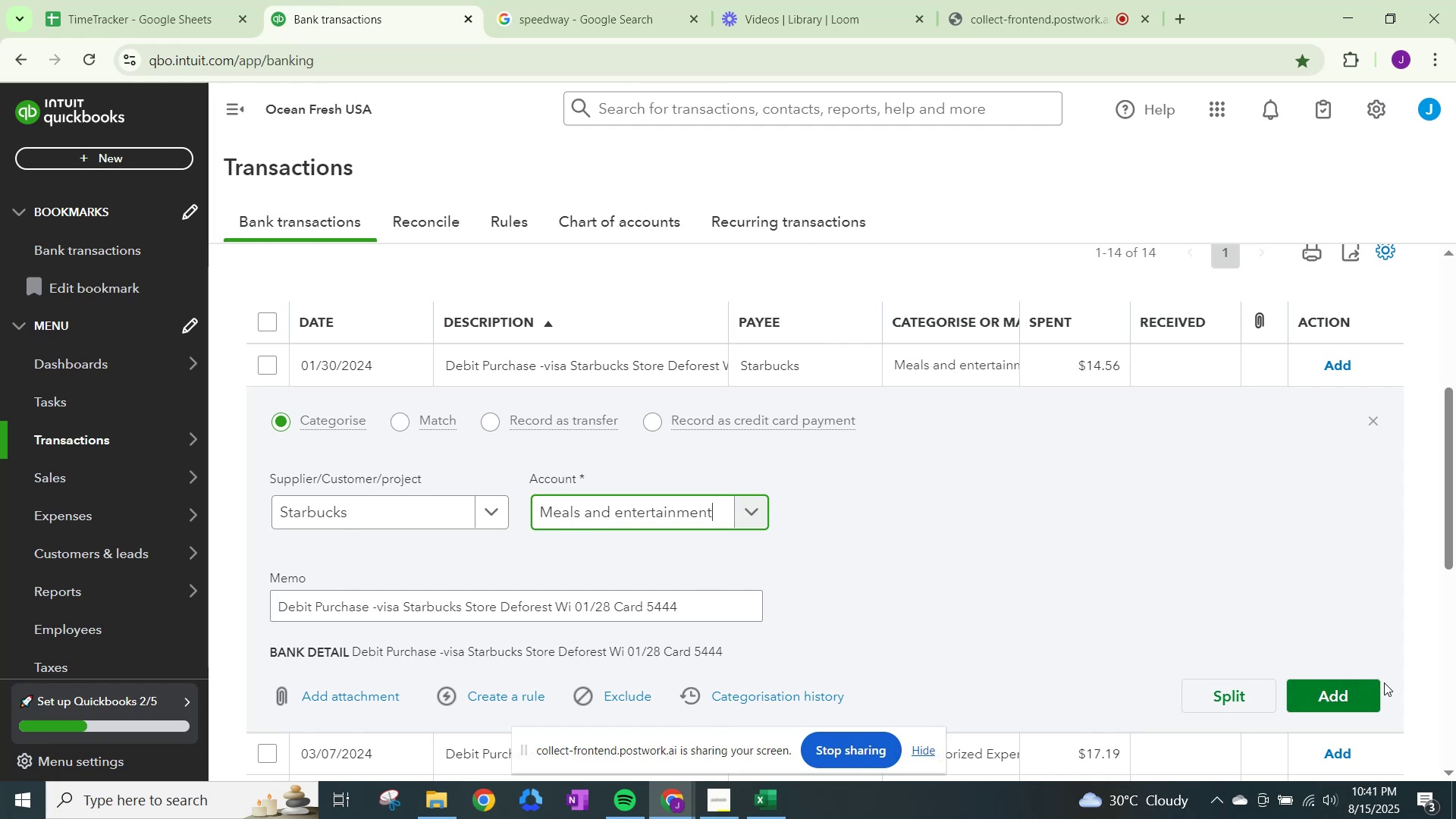 
left_click([1340, 689])
 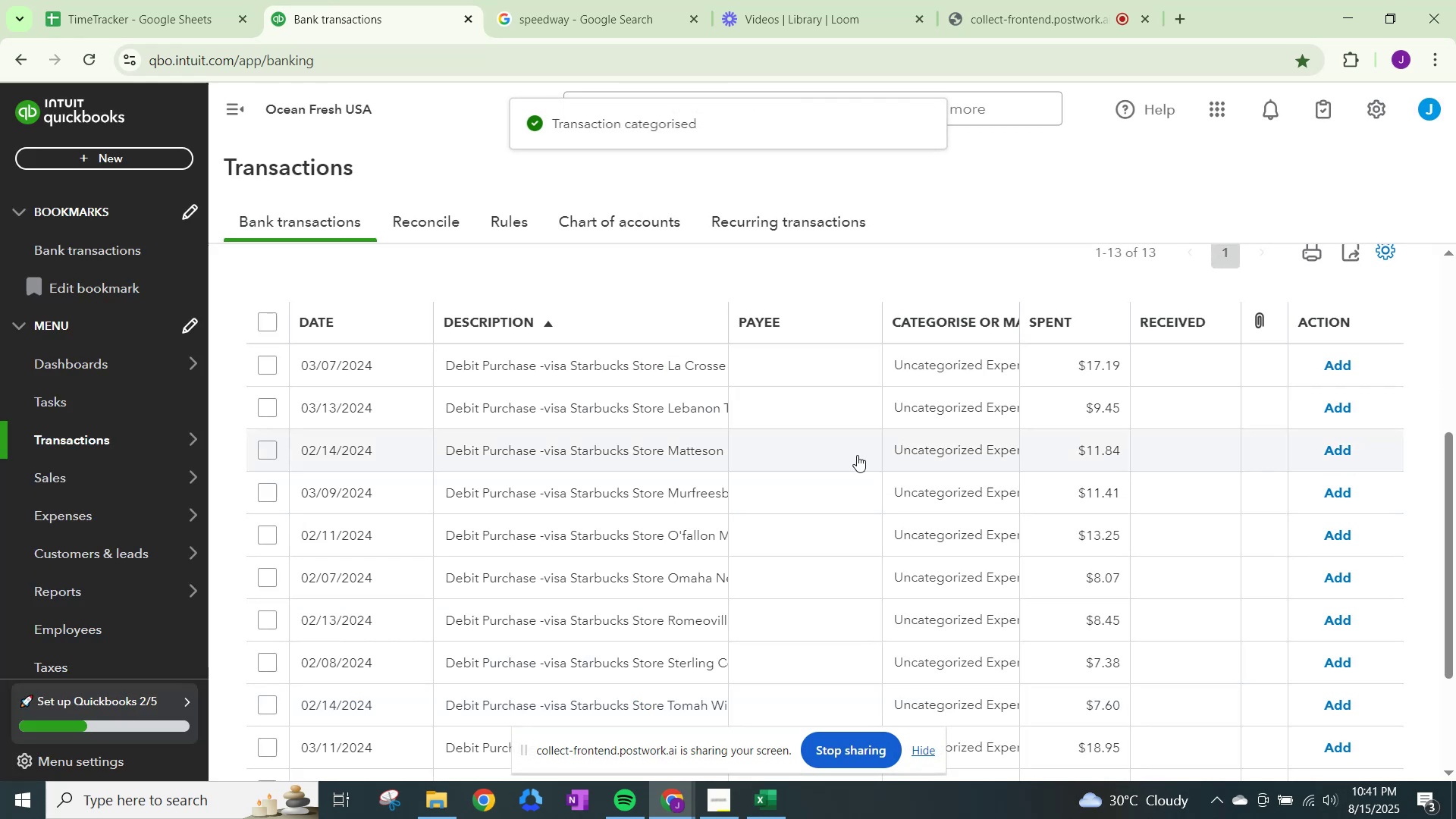 
left_click([937, 369])
 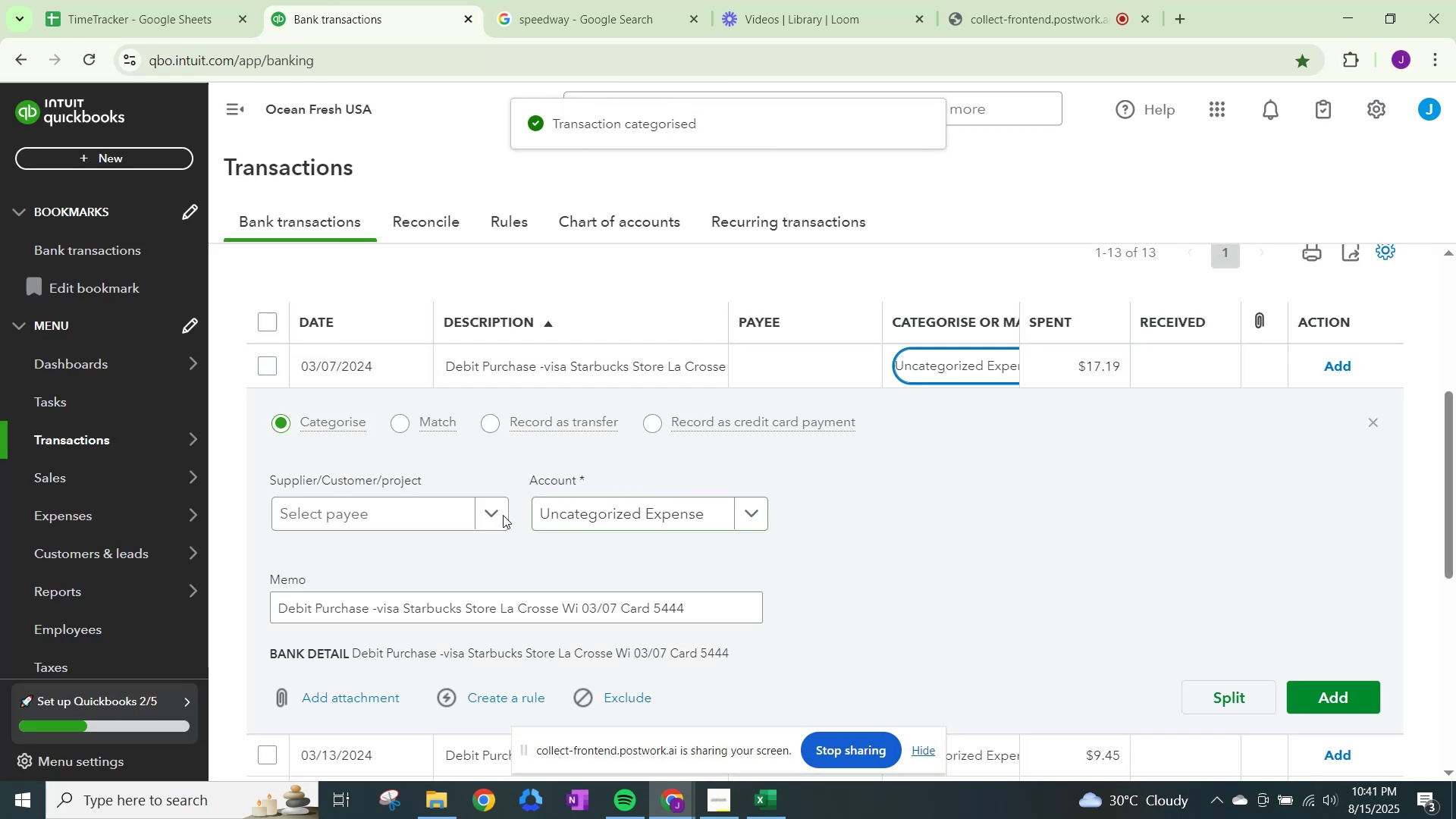 
left_click([476, 516])
 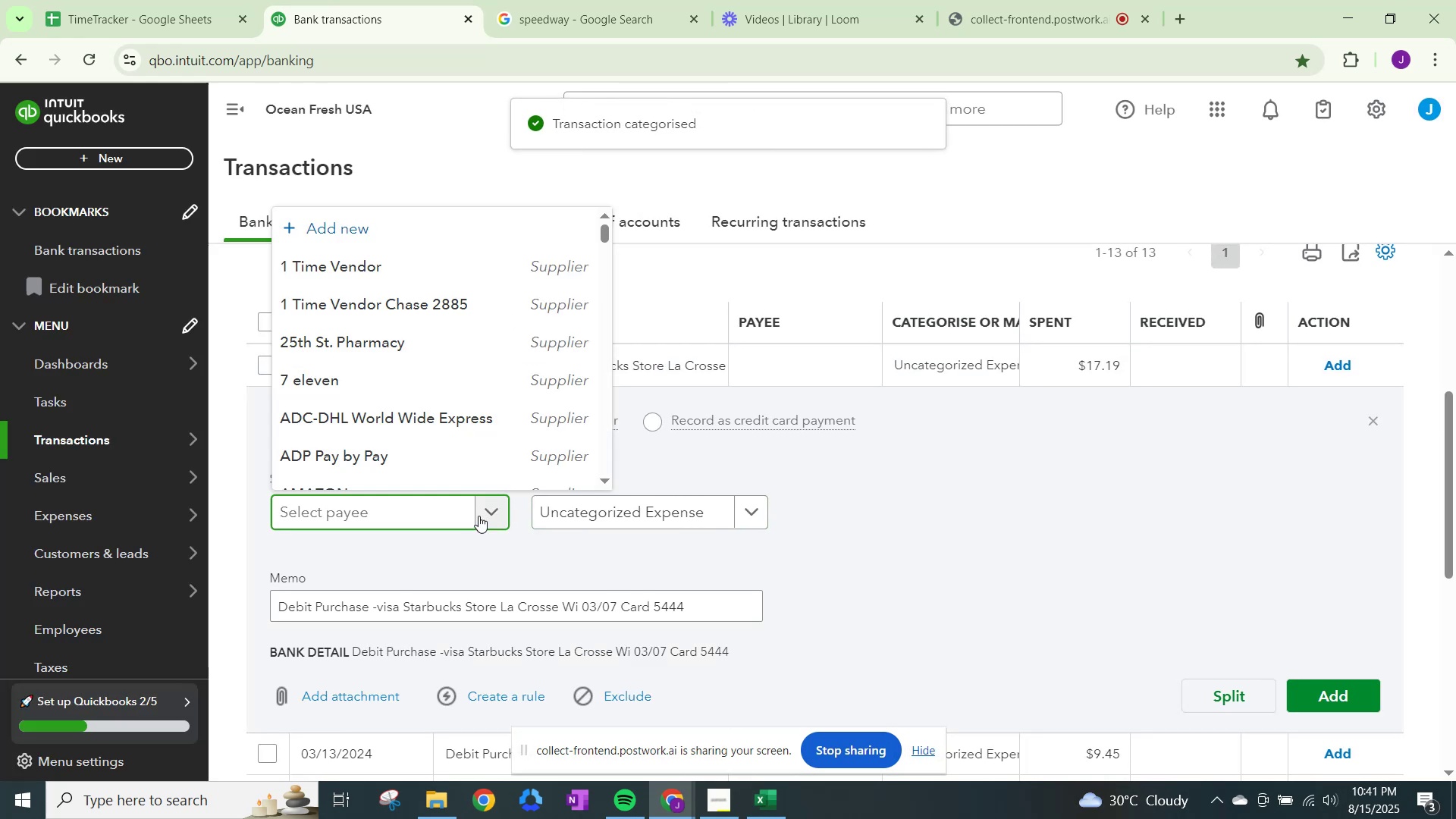 
type(starbuck)
 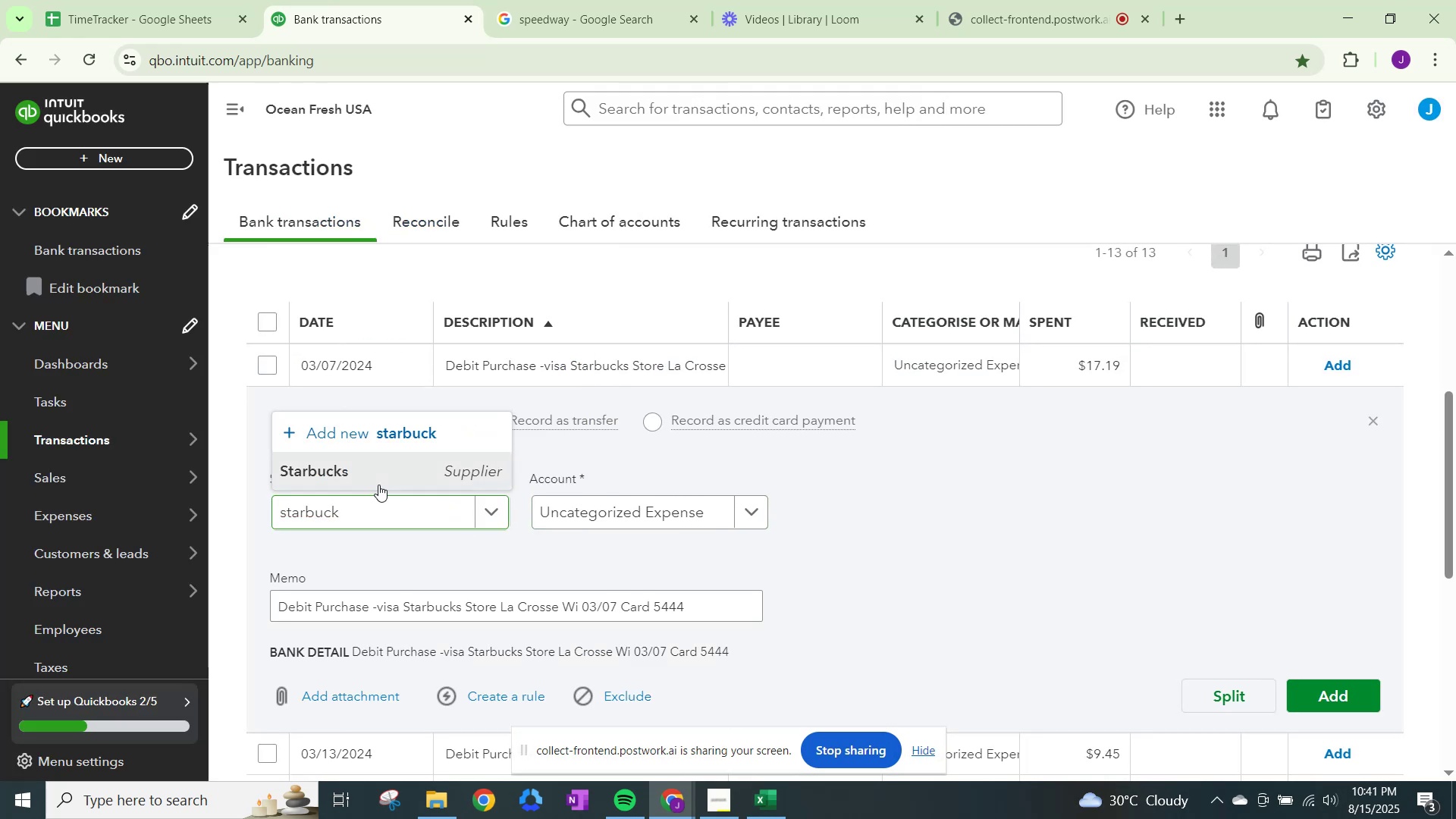 
double_click([563, 505])
 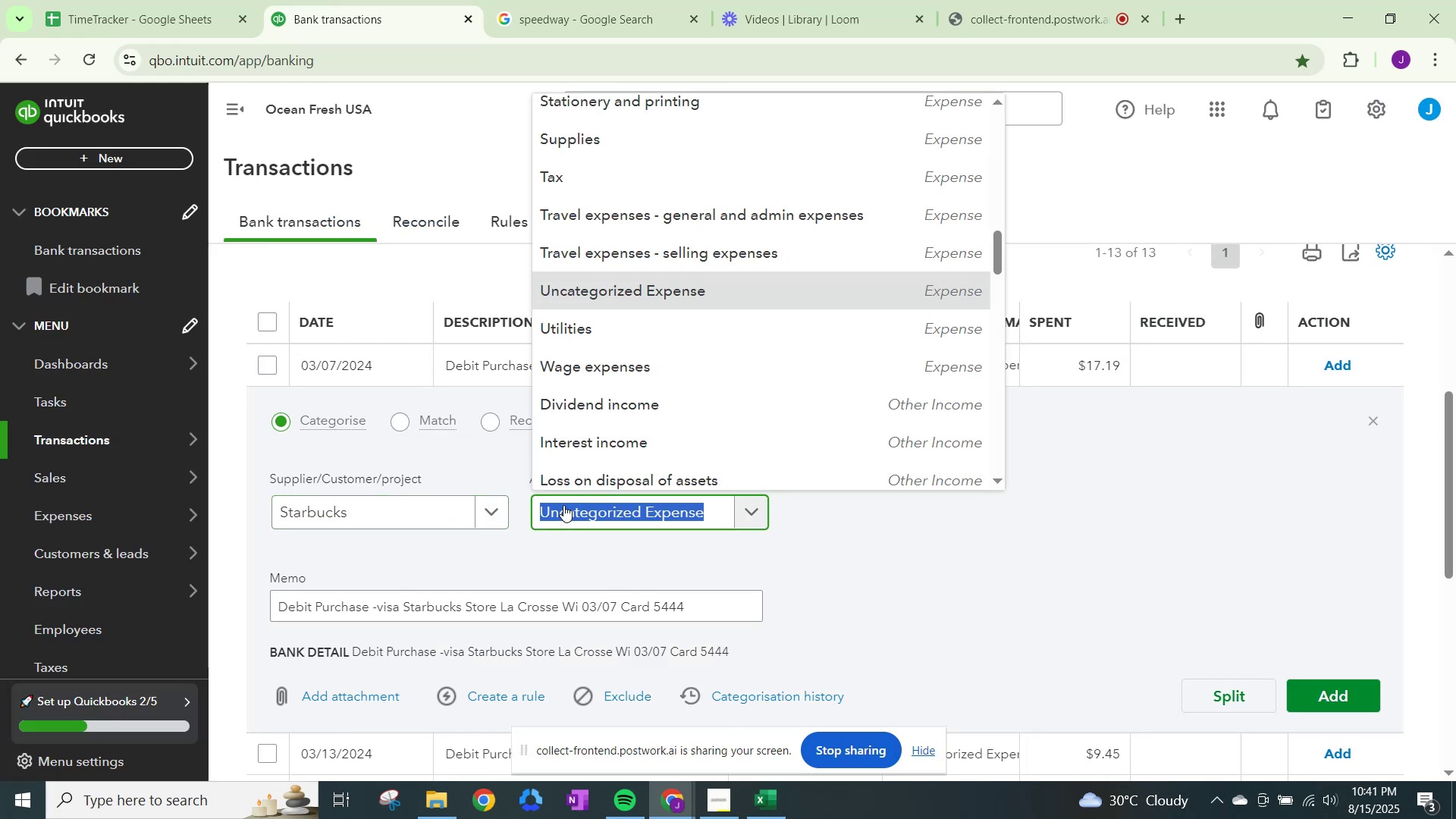 
type(meals)
 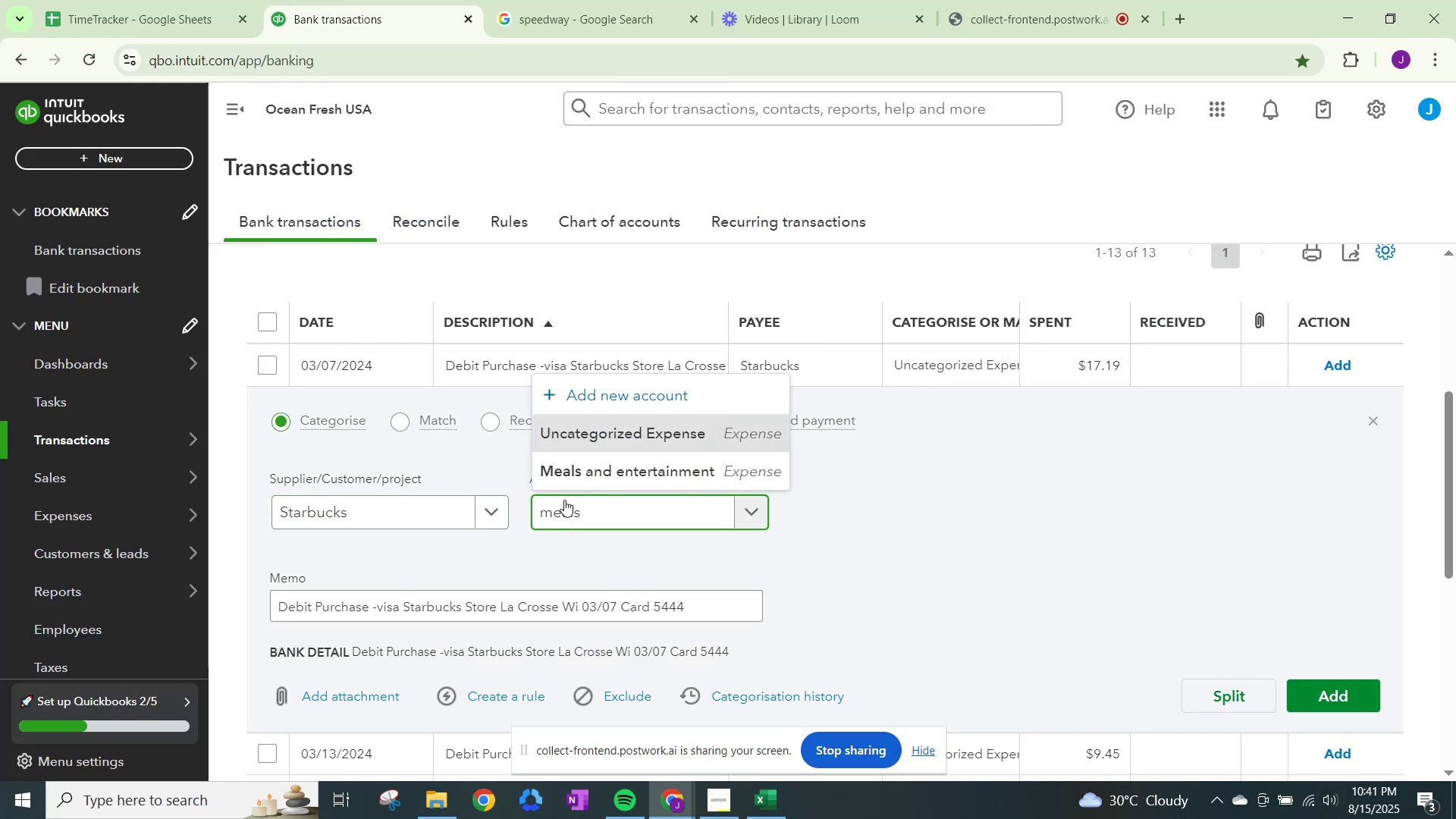 
left_click([585, 466])
 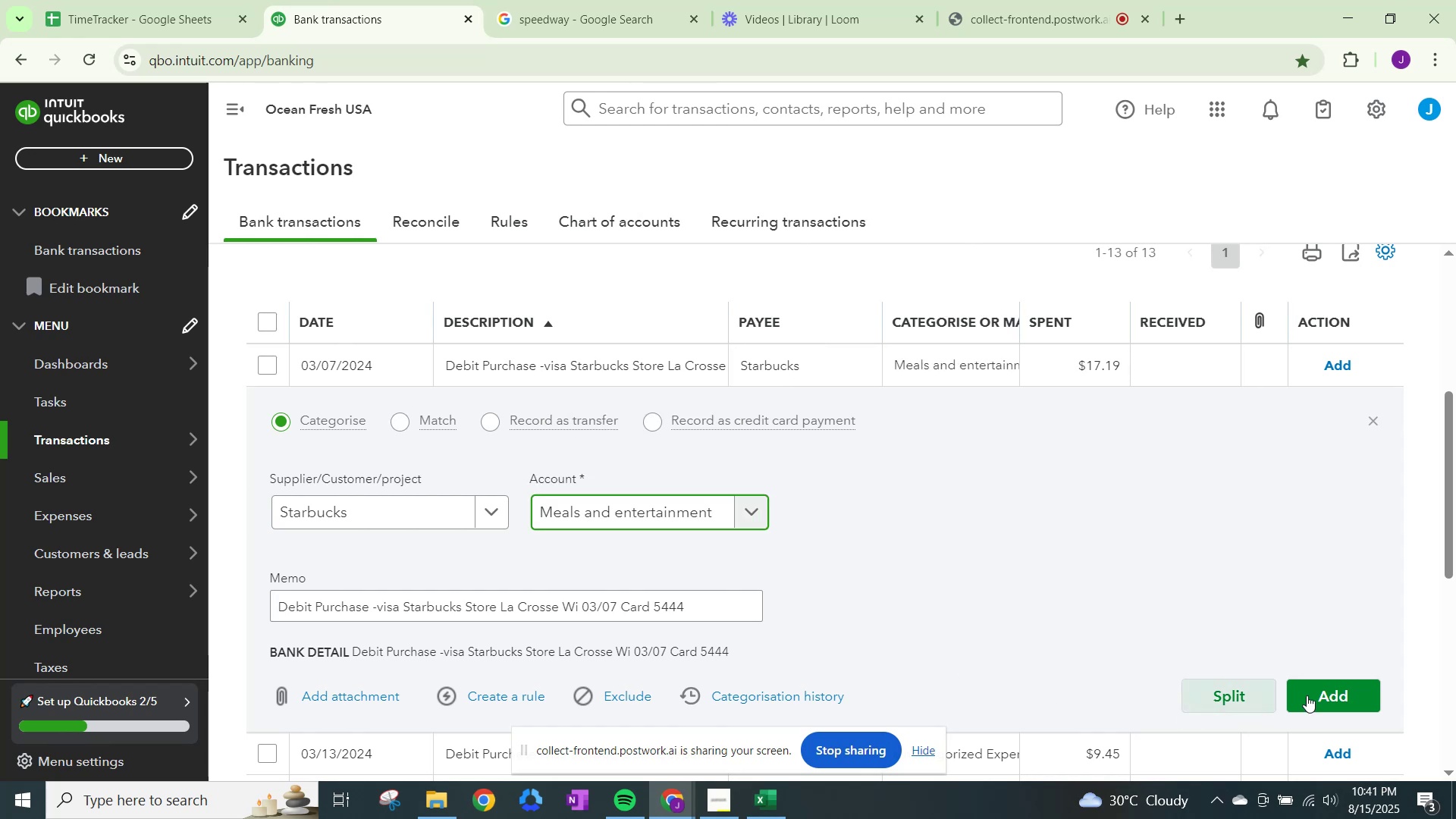 
left_click([1348, 698])
 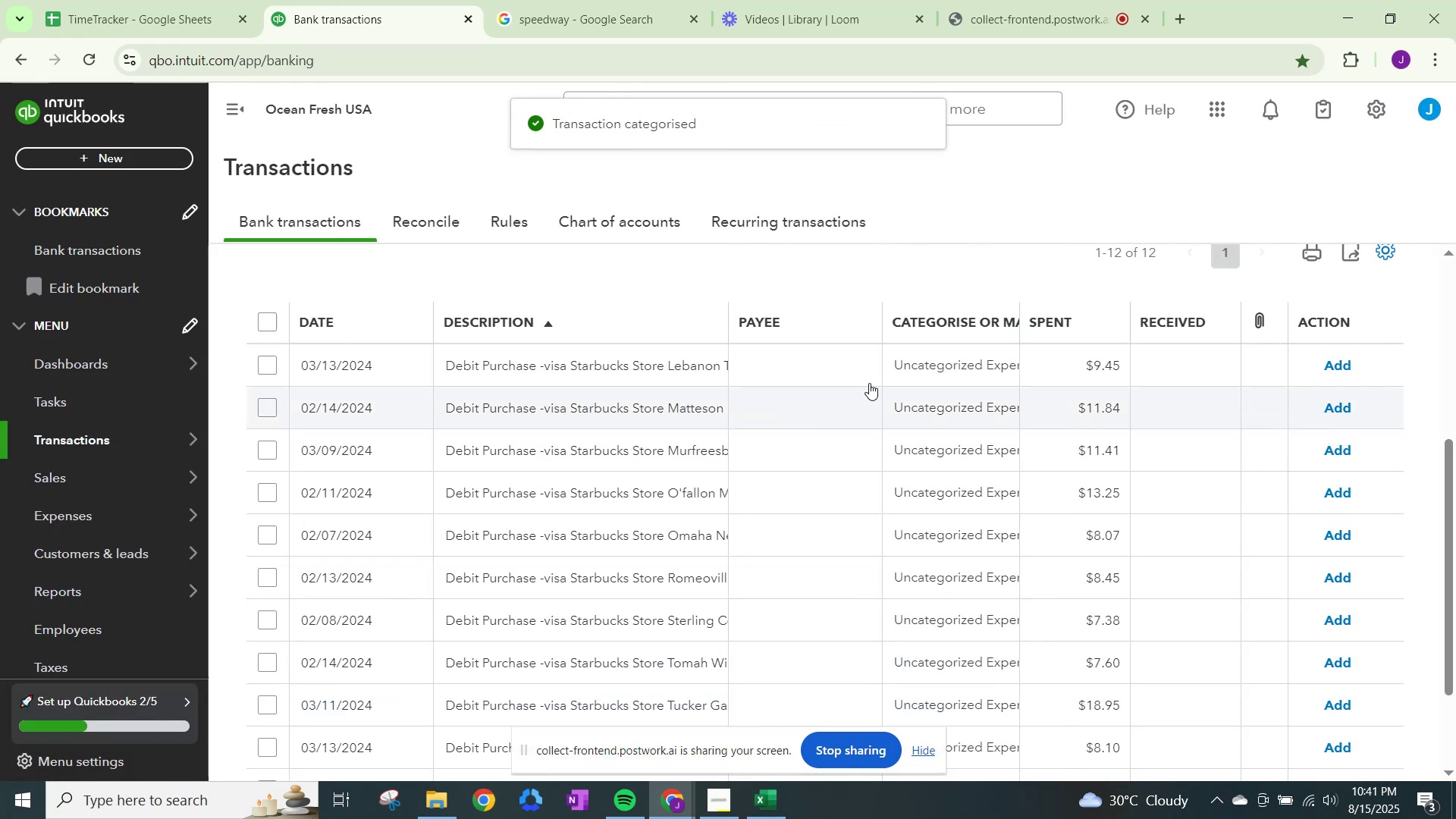 
left_click([941, 353])
 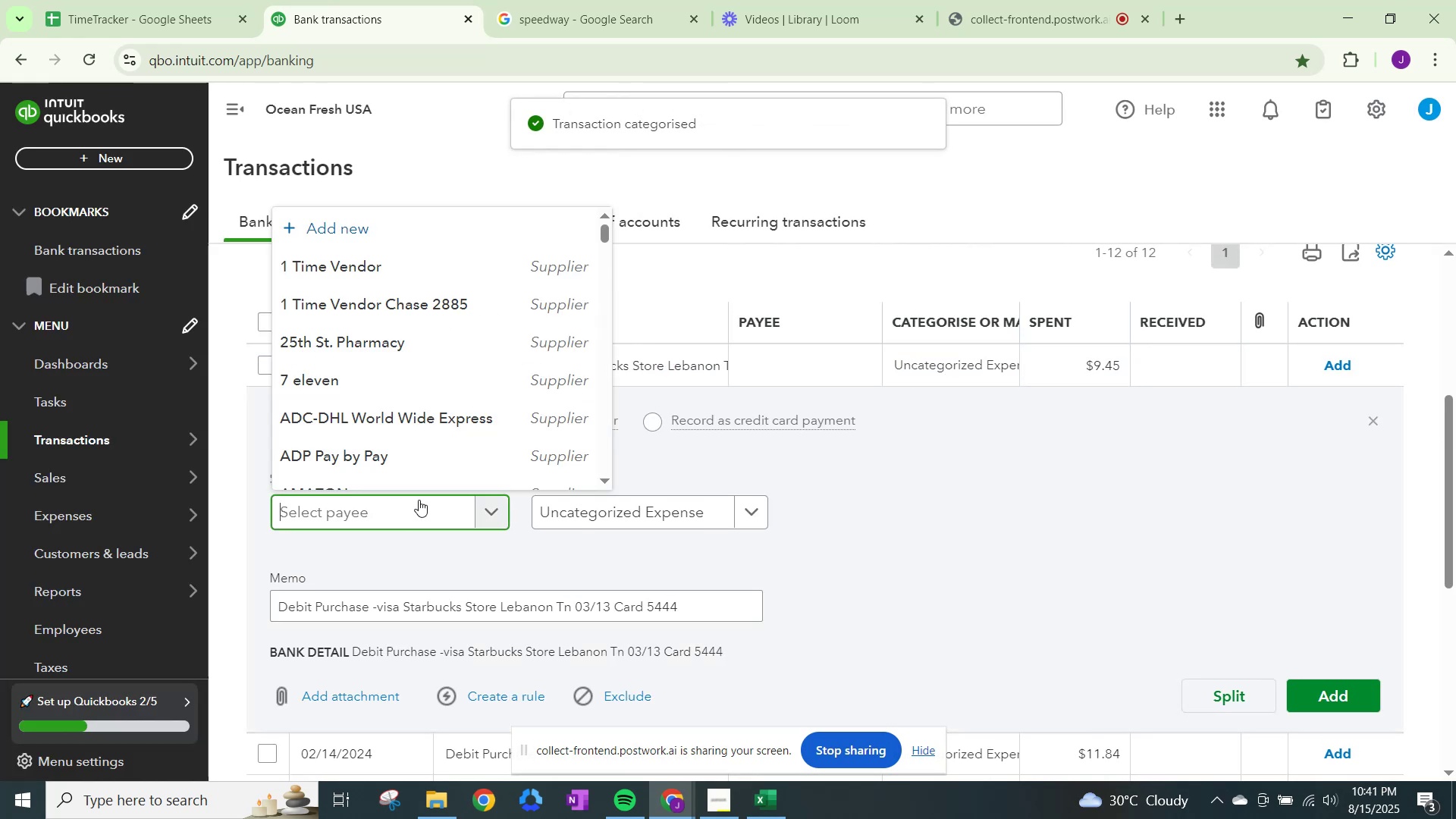 
type(str)
key(Backspace)
type(arbu)
 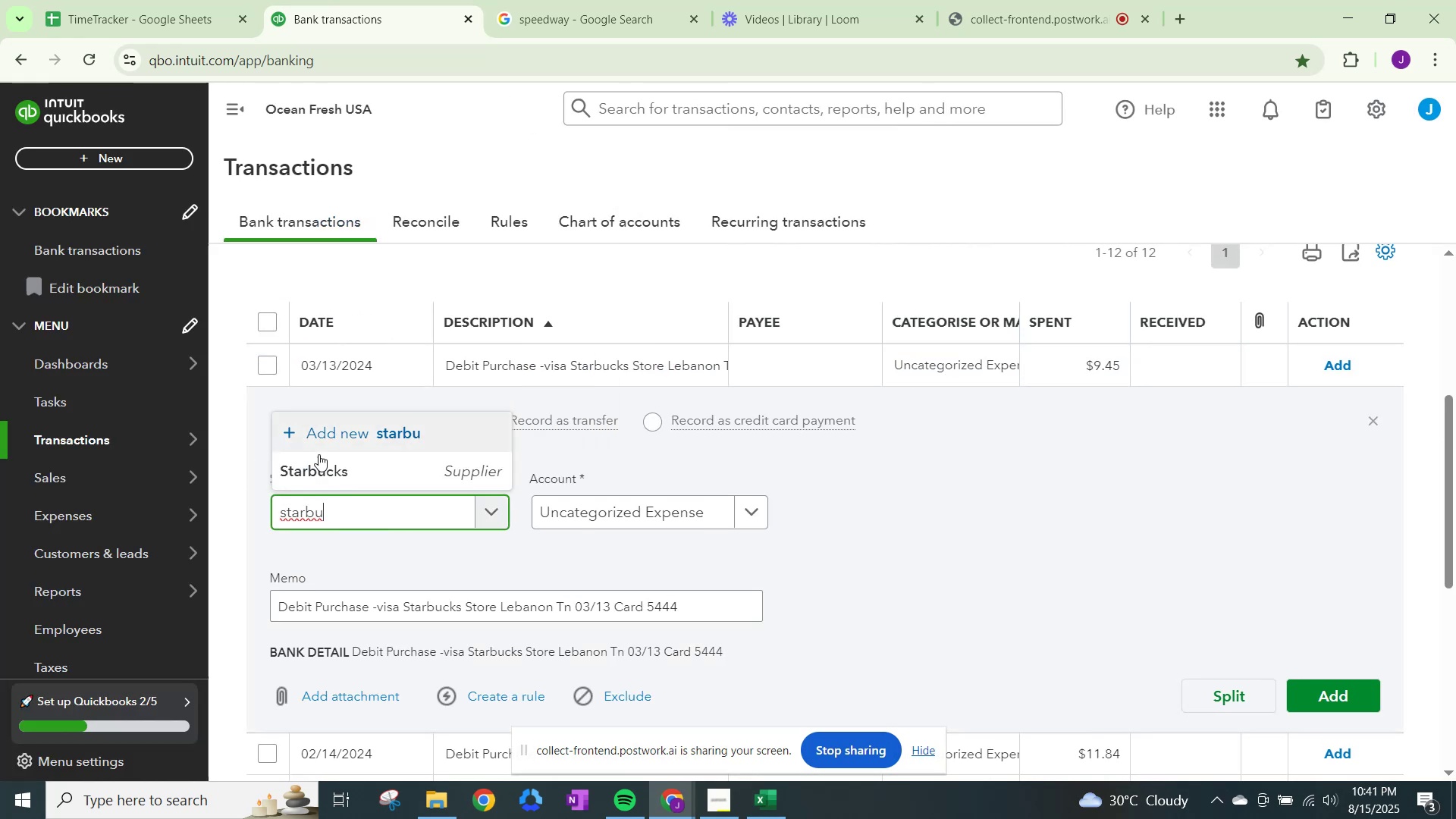 
left_click([331, 466])
 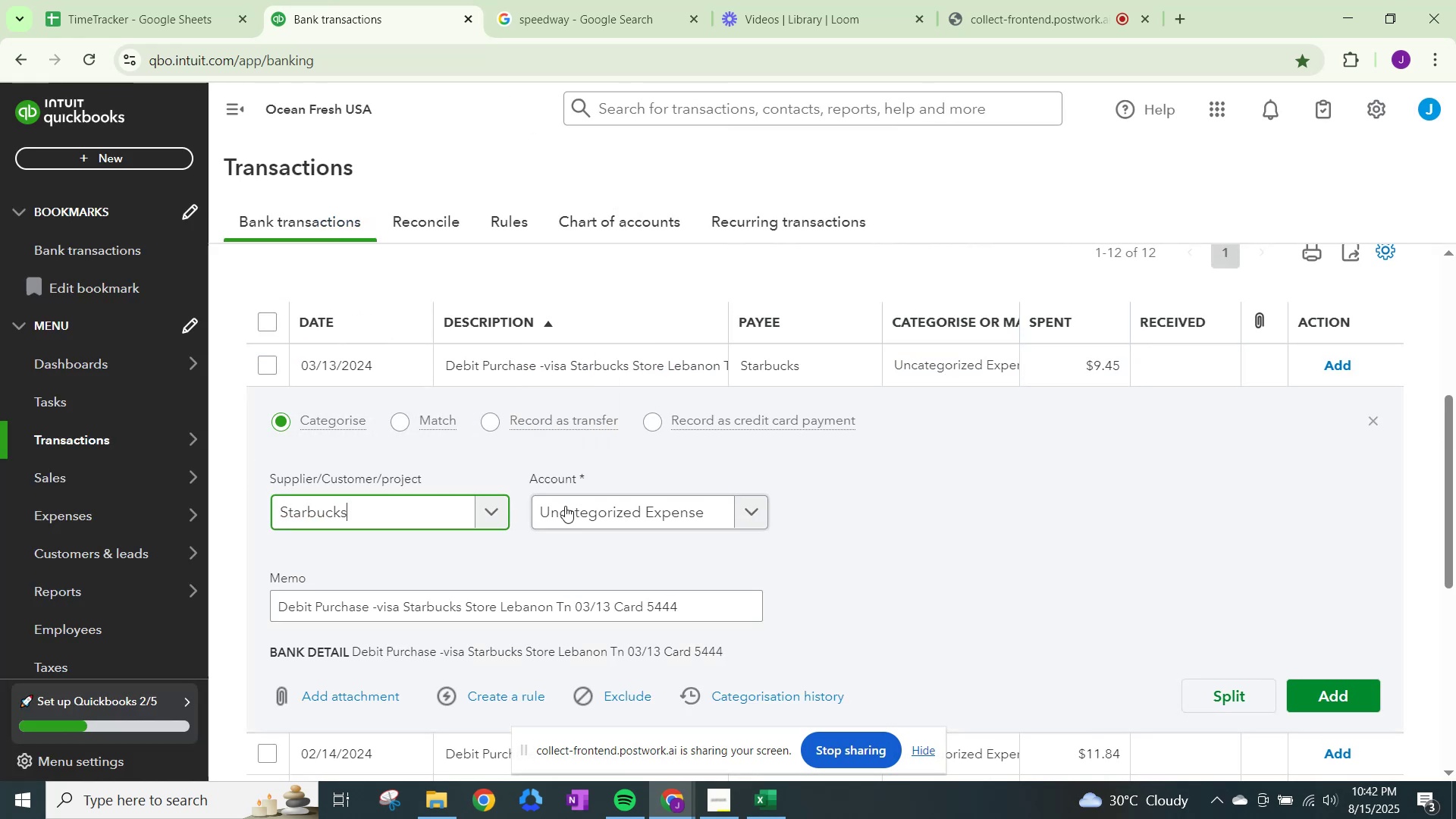 
left_click([568, 509])
 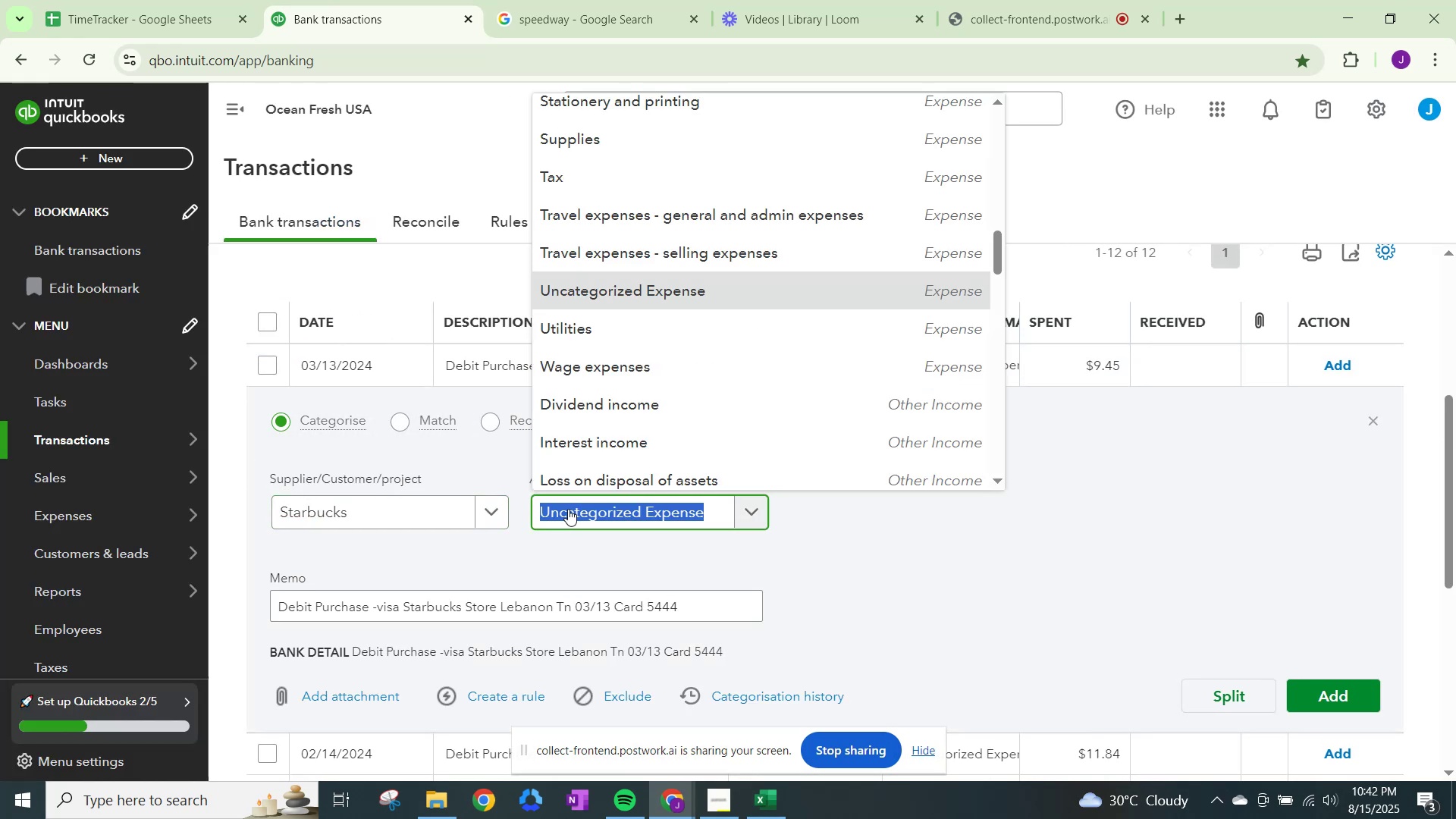 
type(meals)
 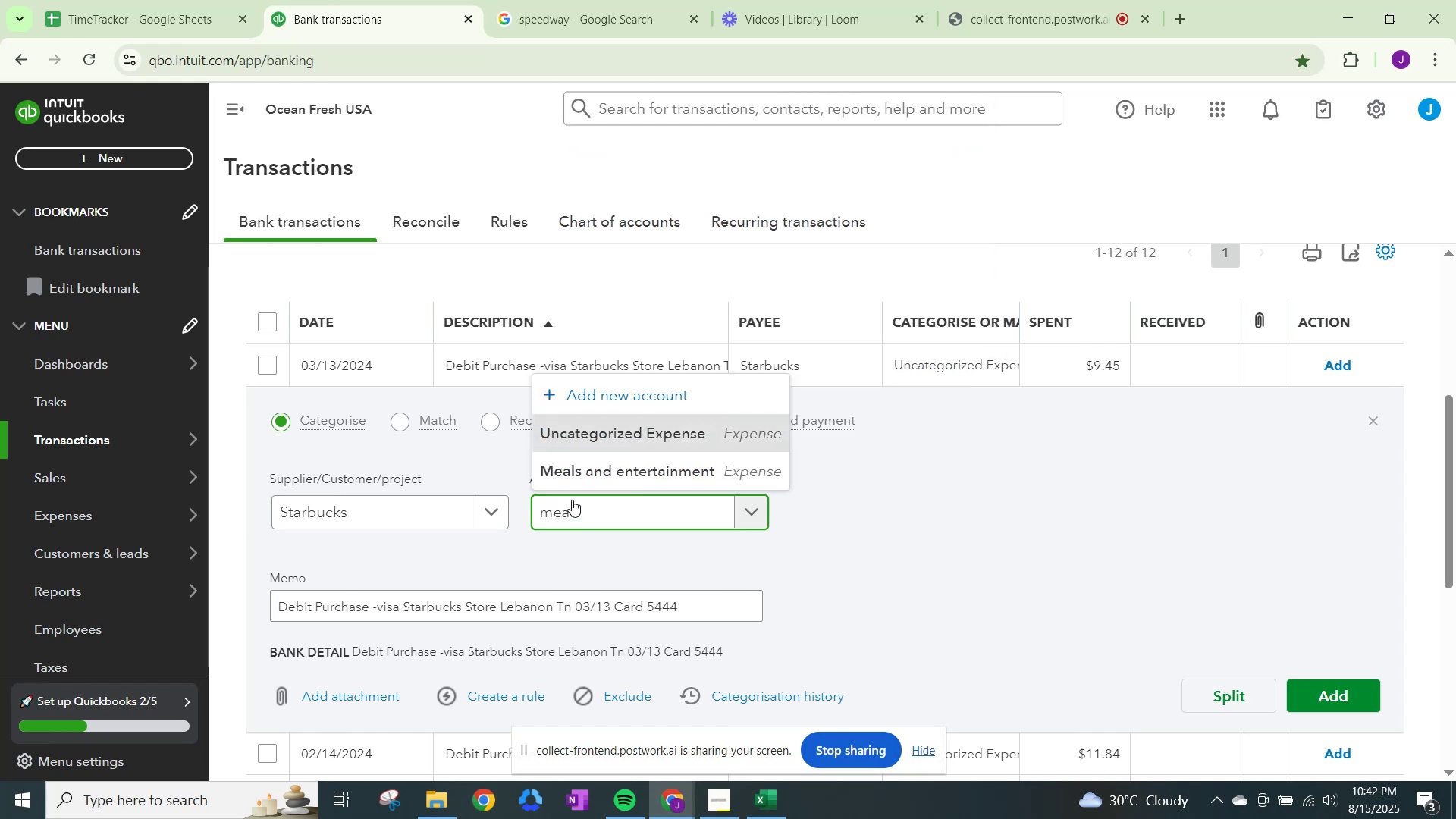 
left_click([578, 487])
 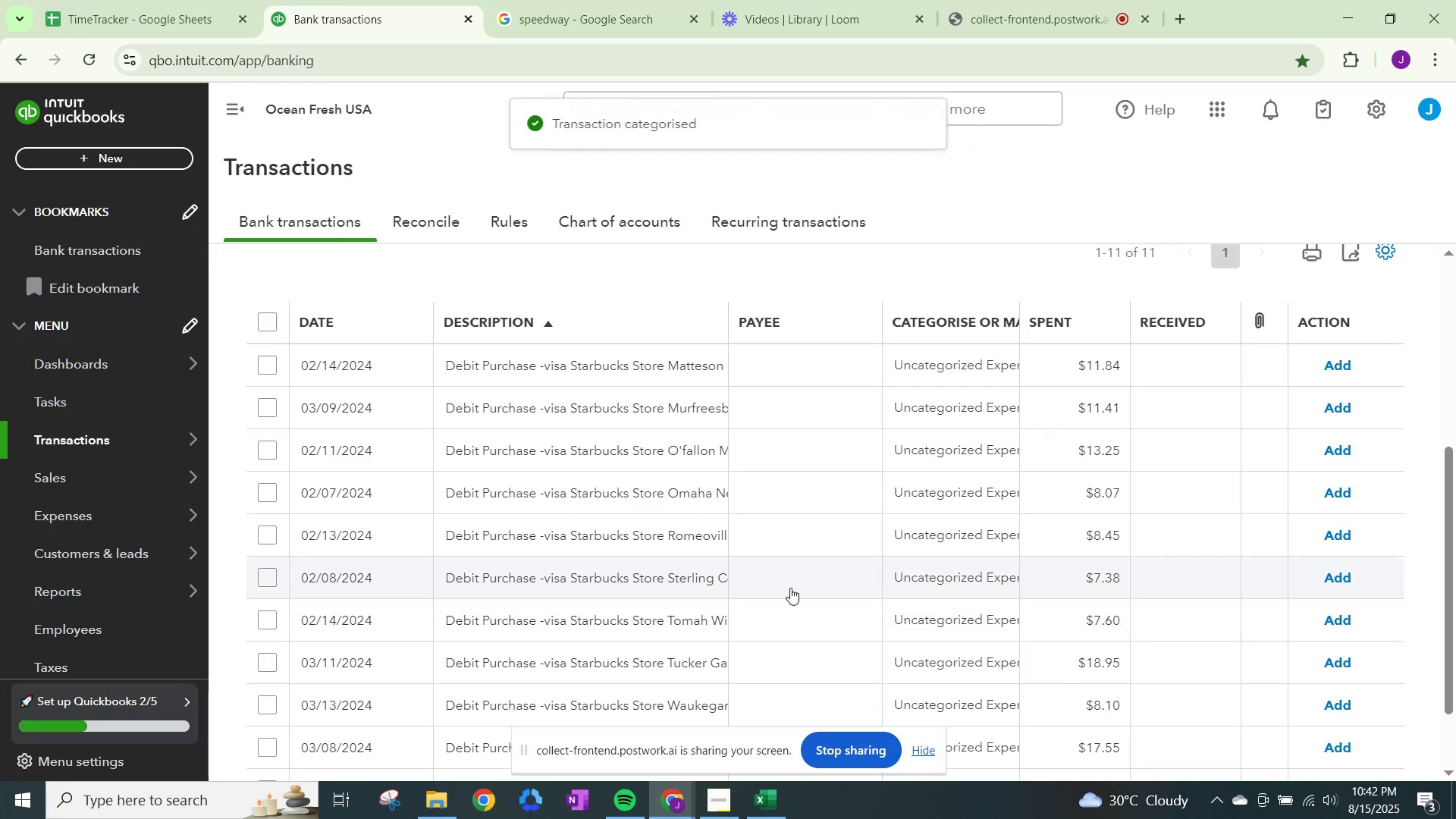 
left_click([946, 364])
 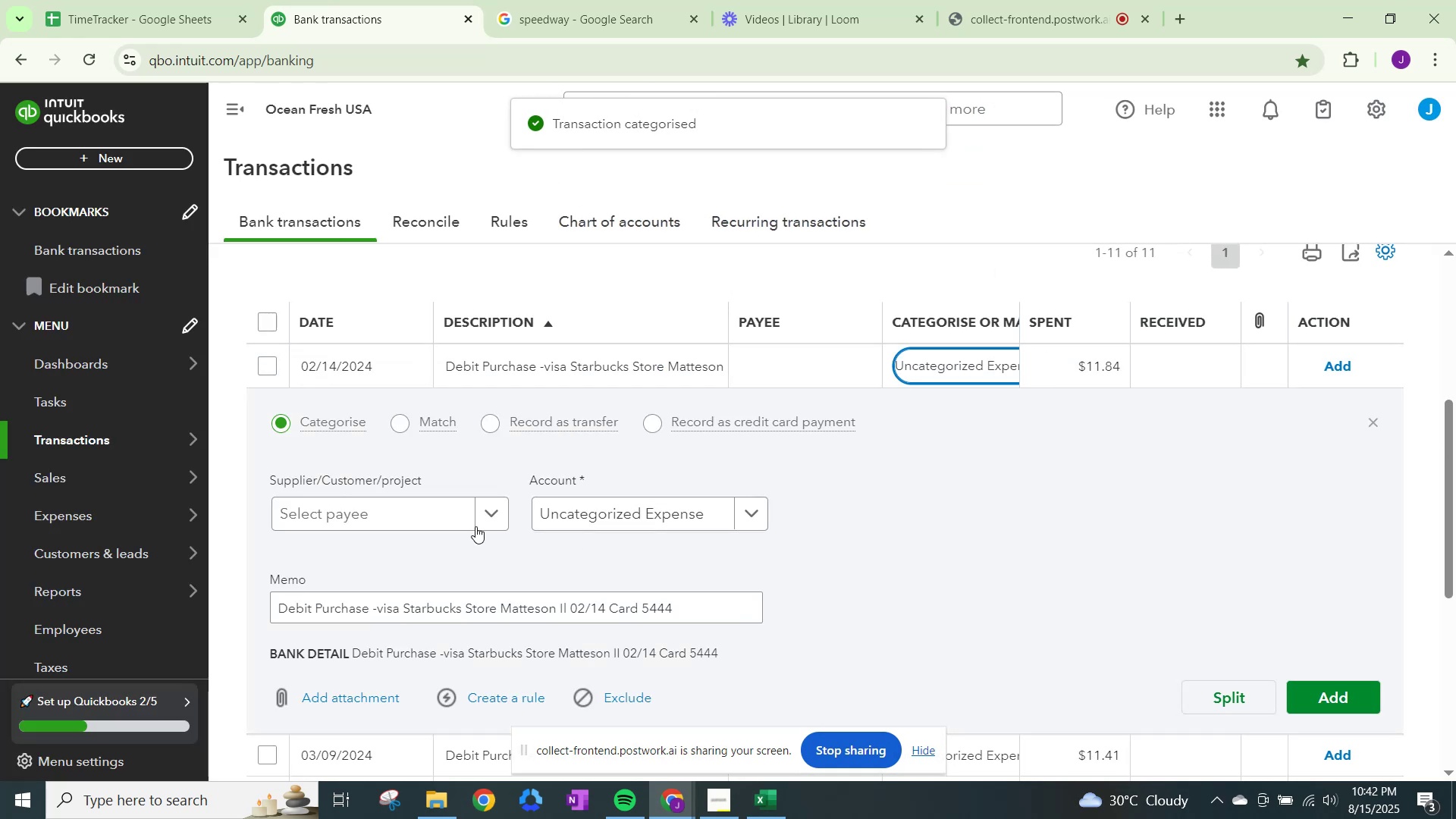 
left_click([457, 513])
 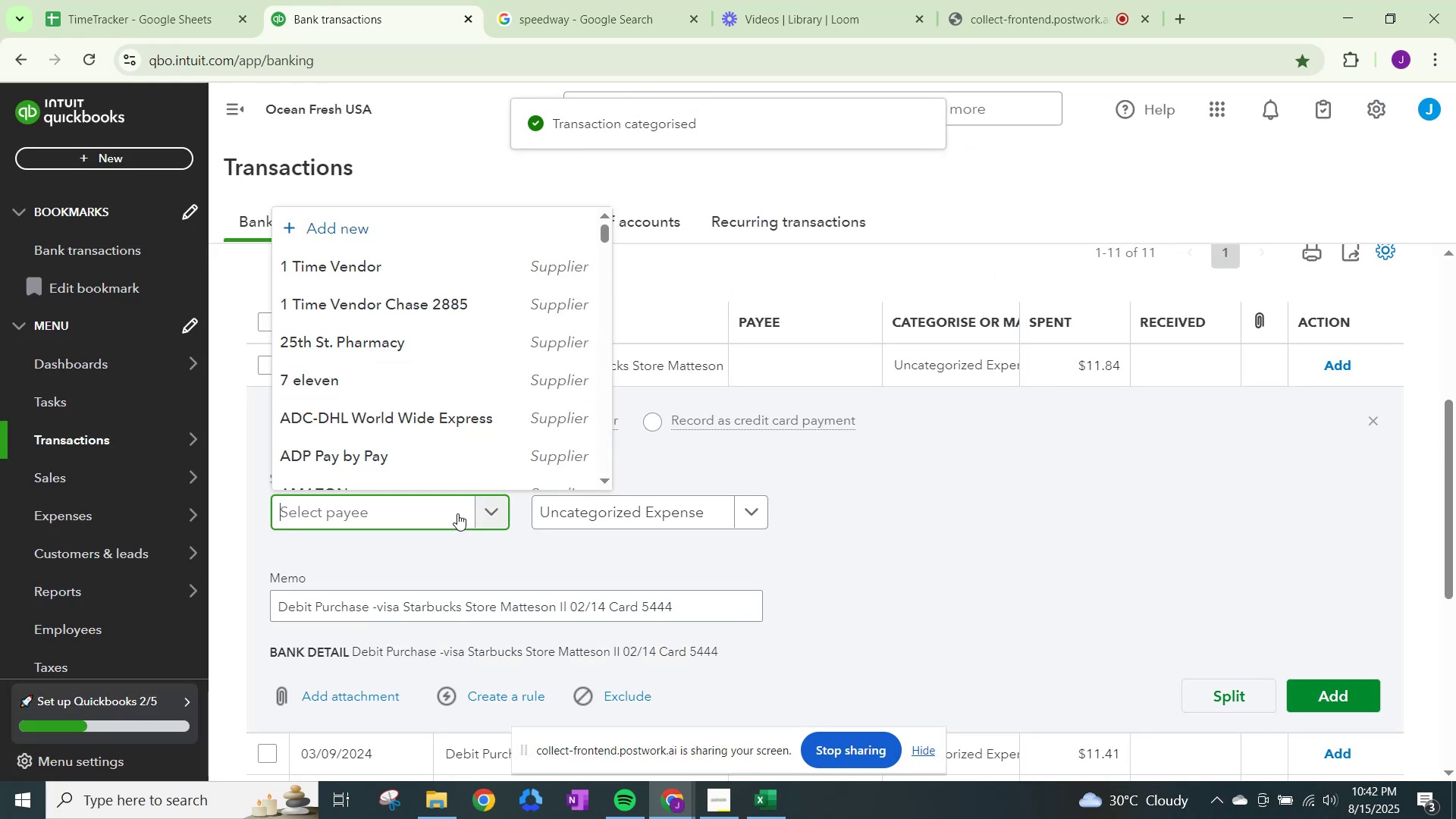 
type(starbuck)
 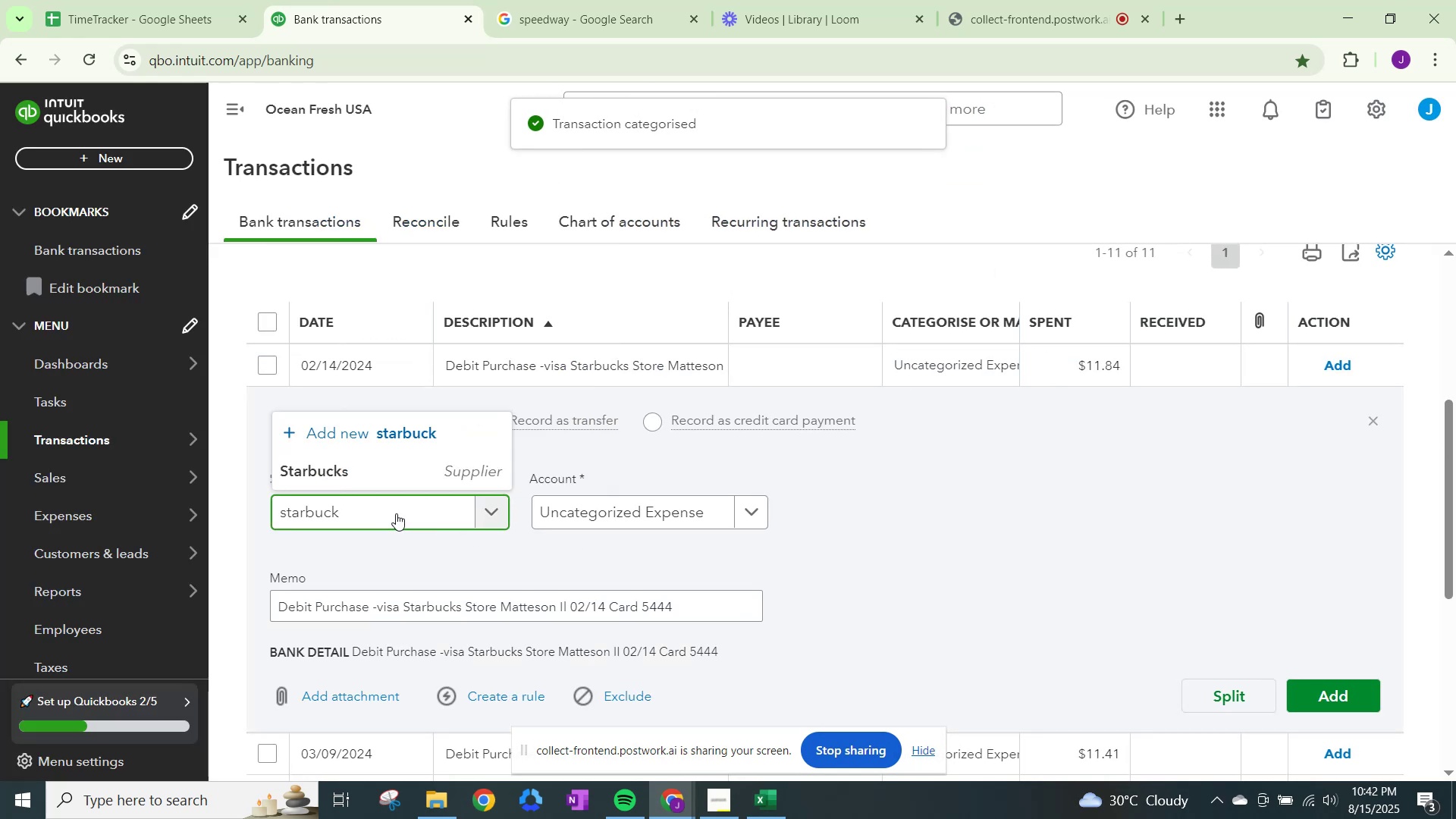 
left_click([366, 478])
 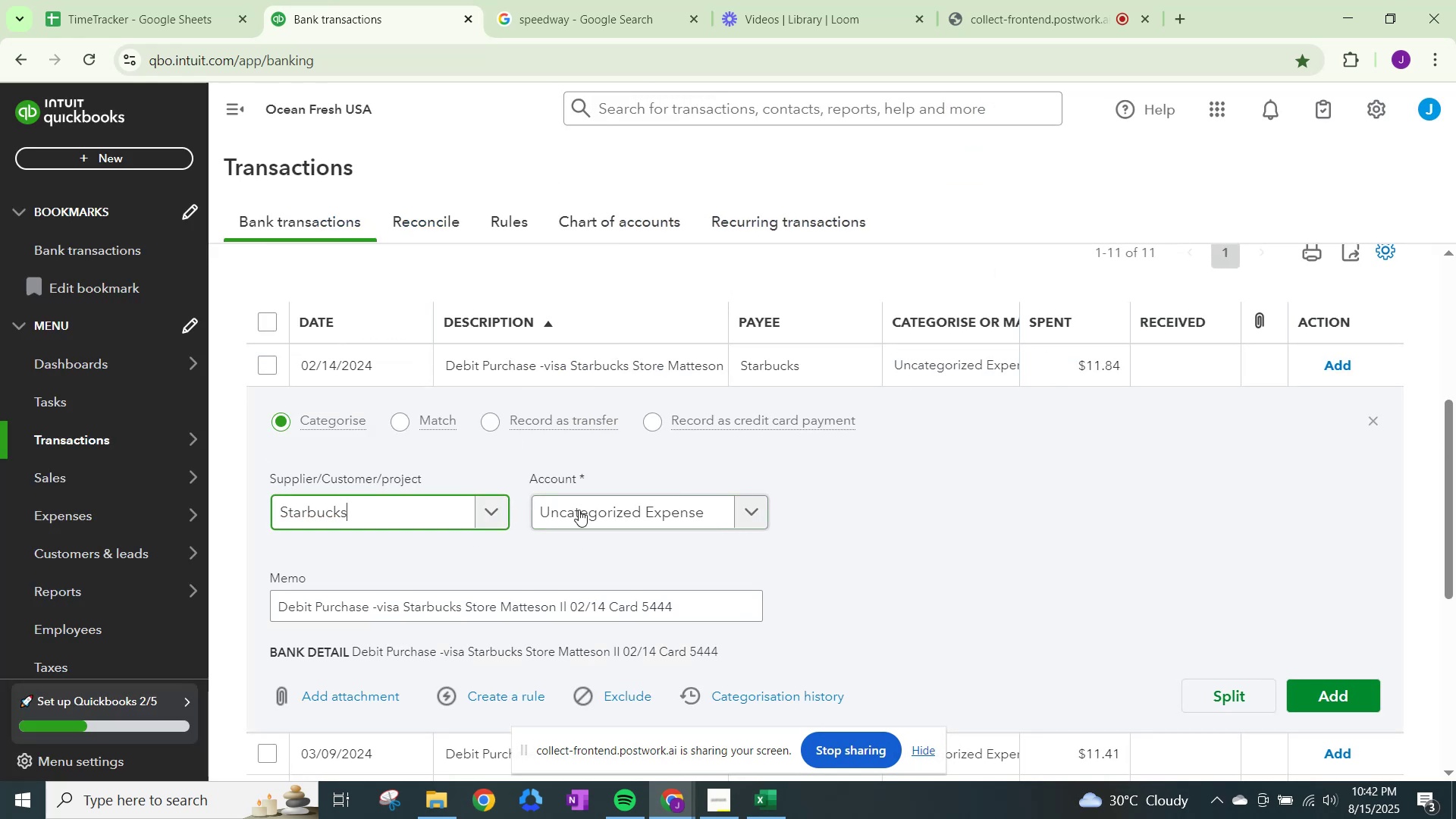 
left_click([582, 510])
 